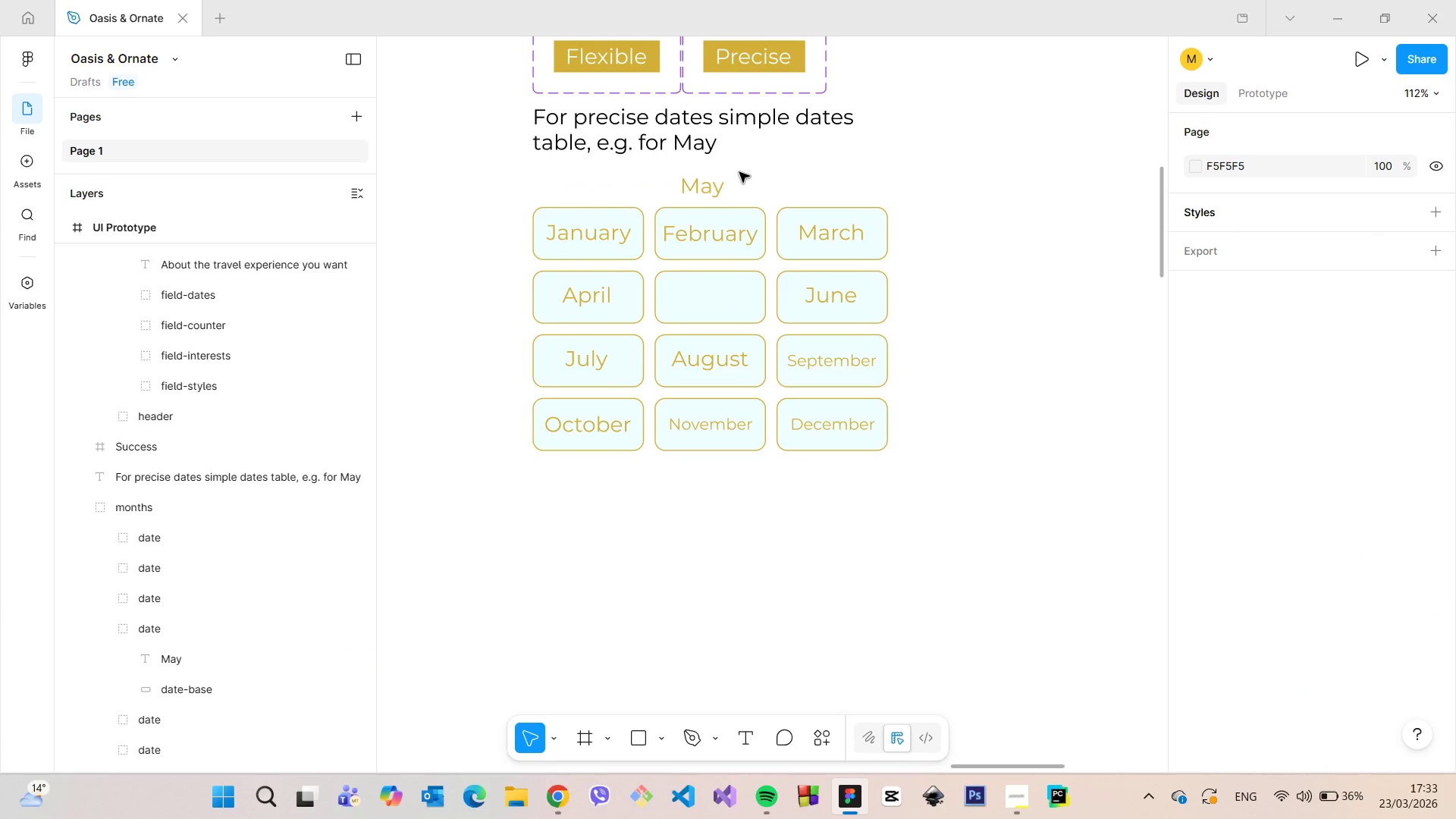 
wait(7.0)
 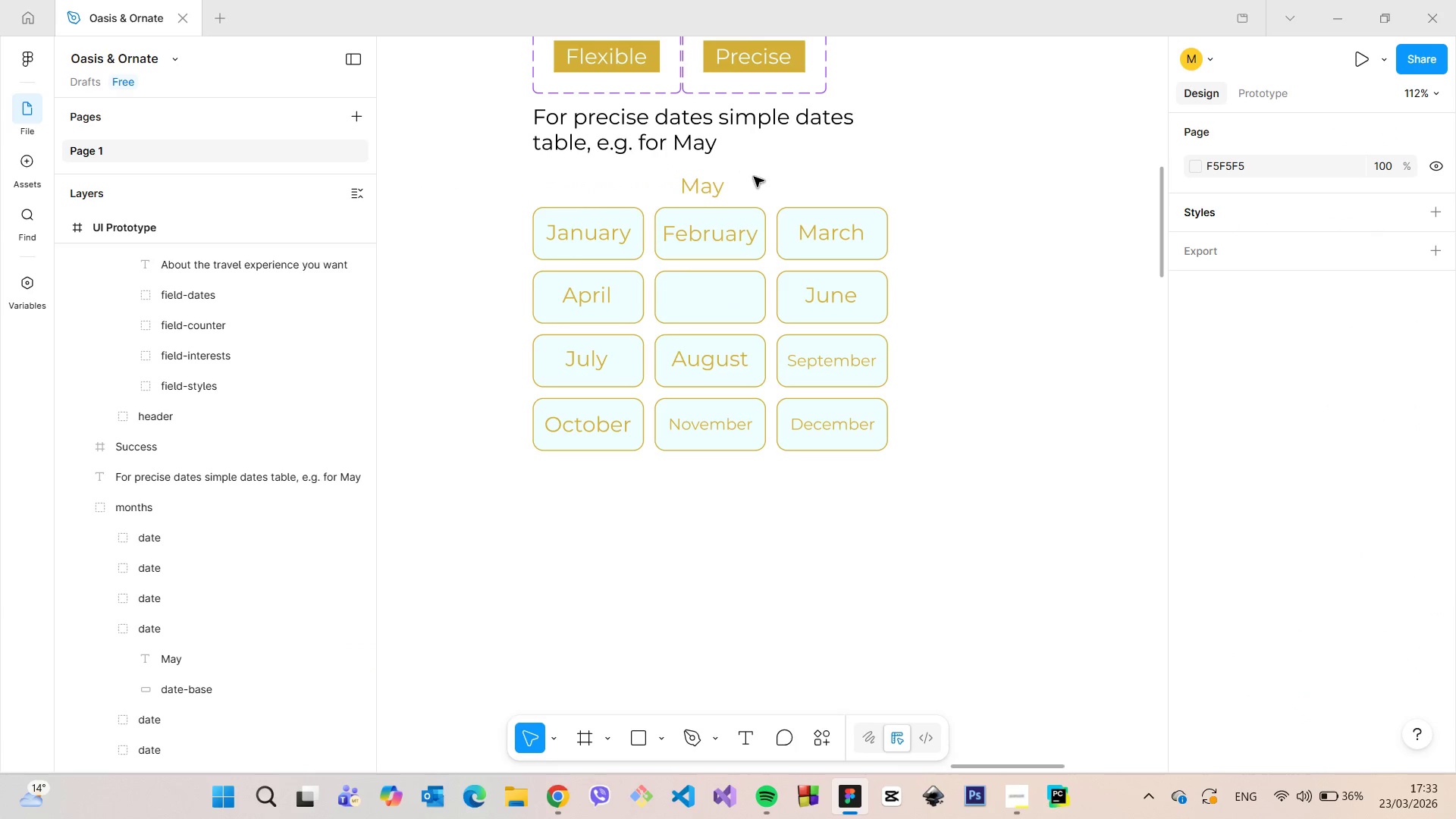 
scroll: coordinate [737, 173], scroll_direction: up, amount: 7.0
 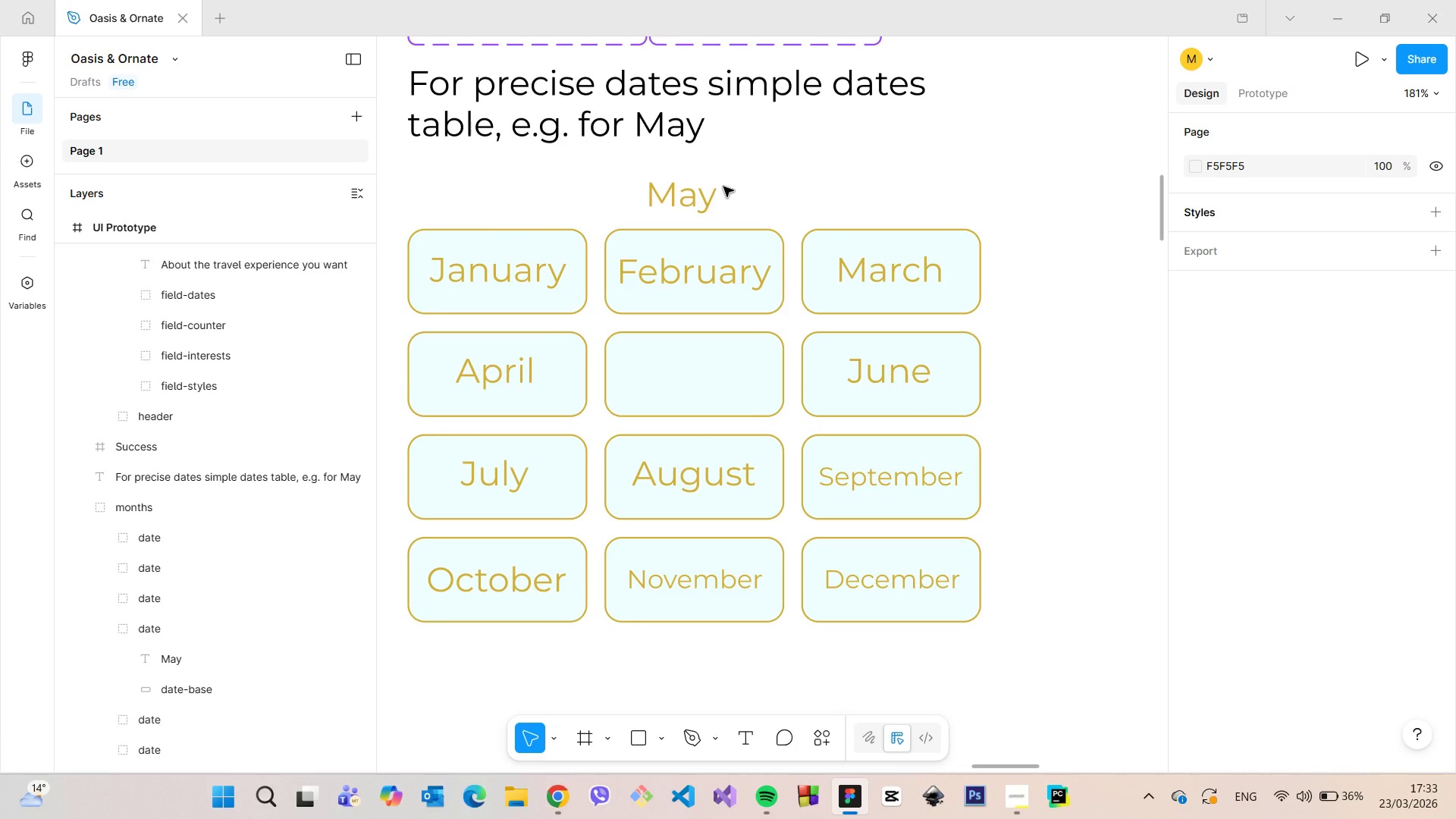 
double_click([706, 193])
 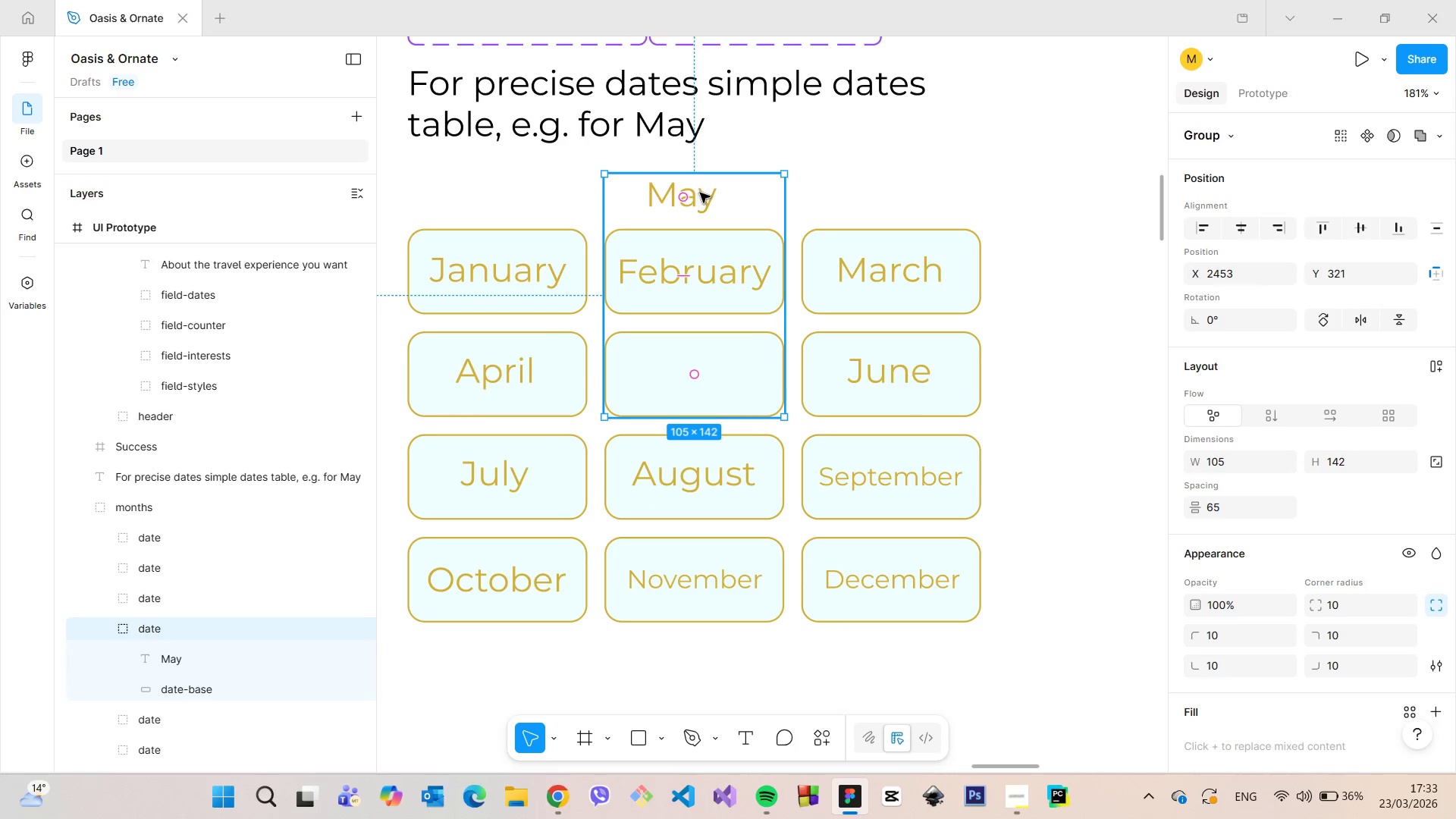 
double_click([700, 193])
 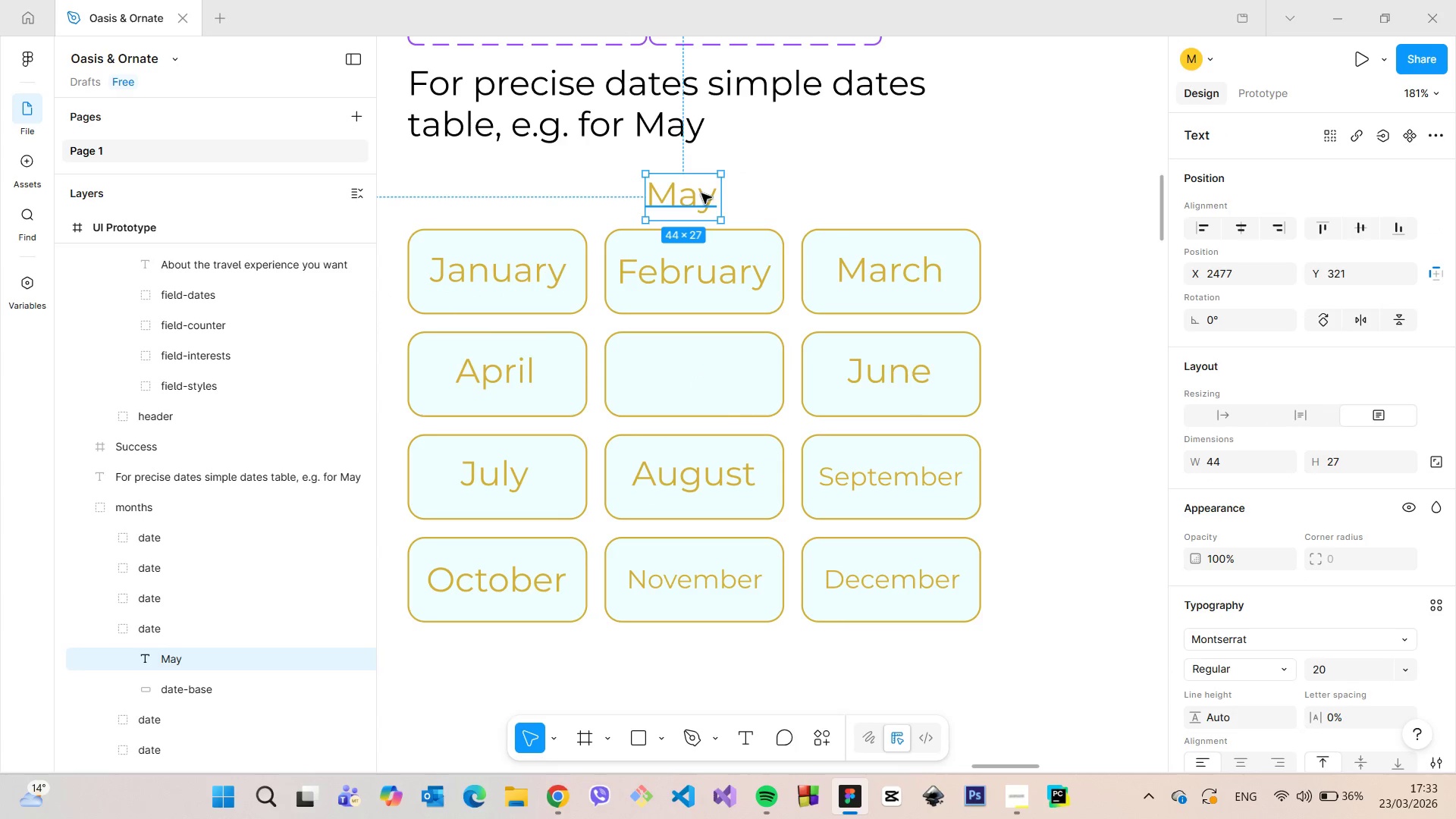 
left_click_drag(start_coordinate=[701, 193], to_coordinate=[513, 192])
 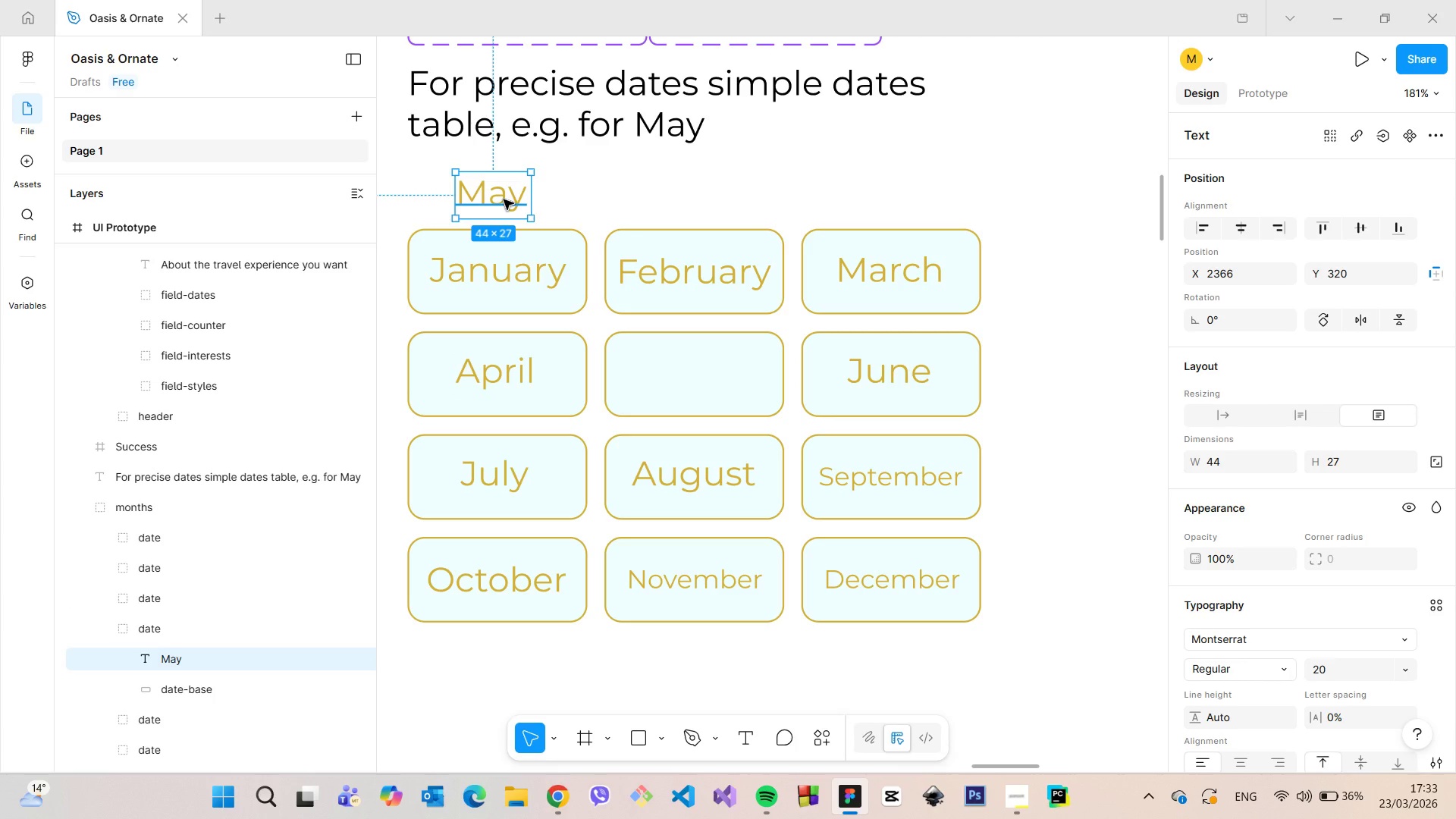 
wait(5.05)
 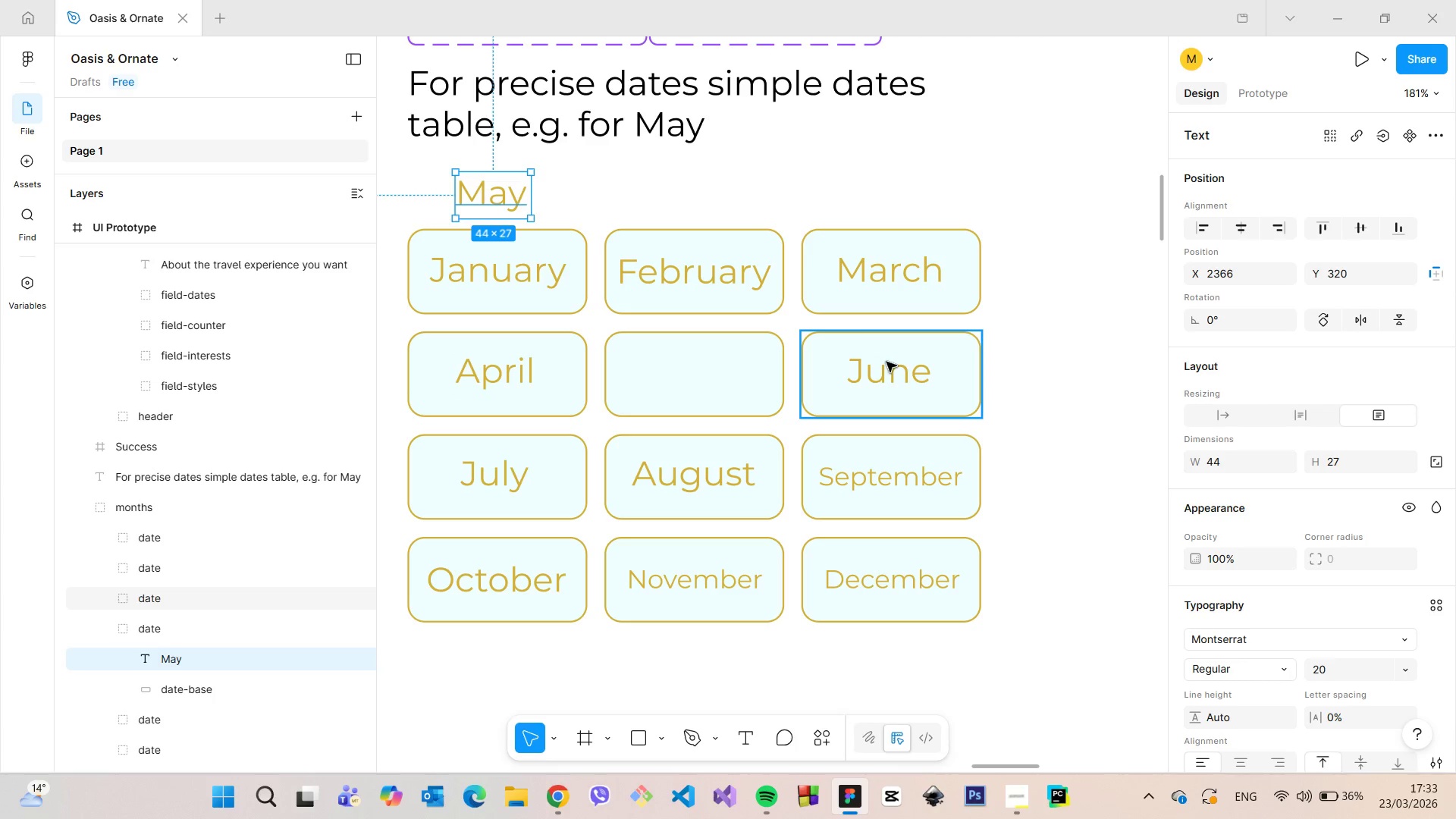 
left_click_drag(start_coordinate=[504, 198], to_coordinate=[704, 193])
 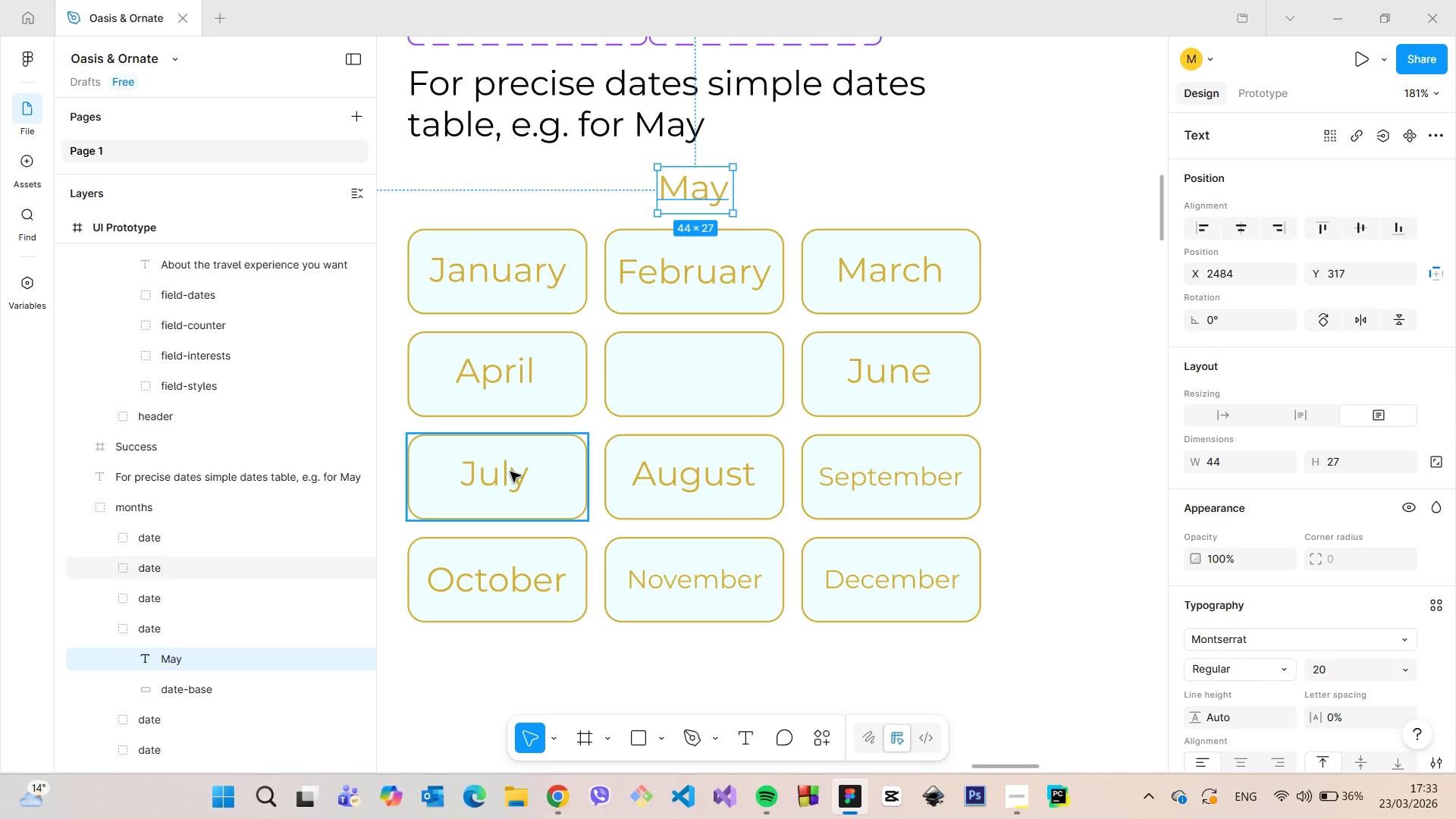 
double_click([510, 472])
 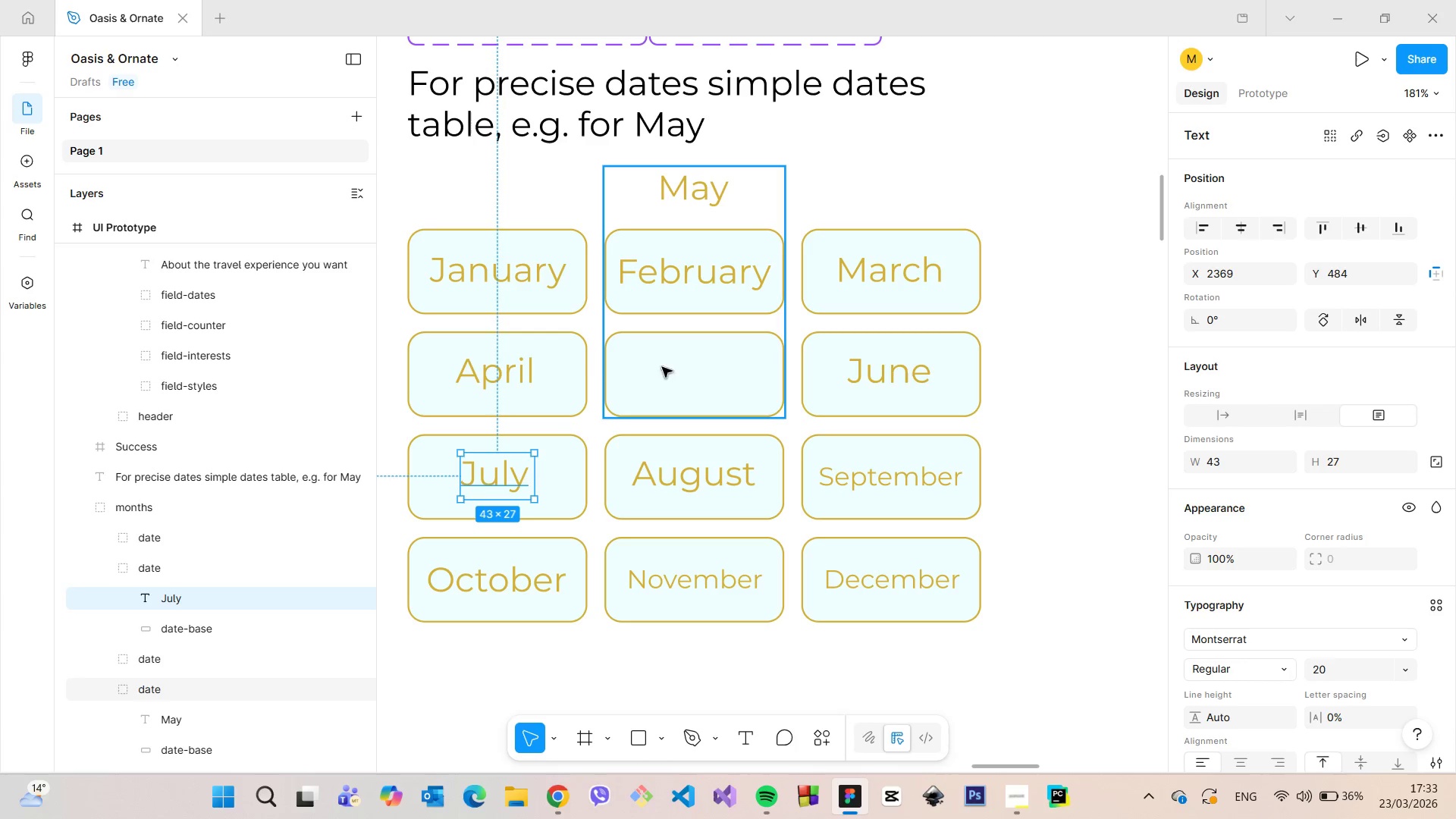 
double_click([519, 369])
 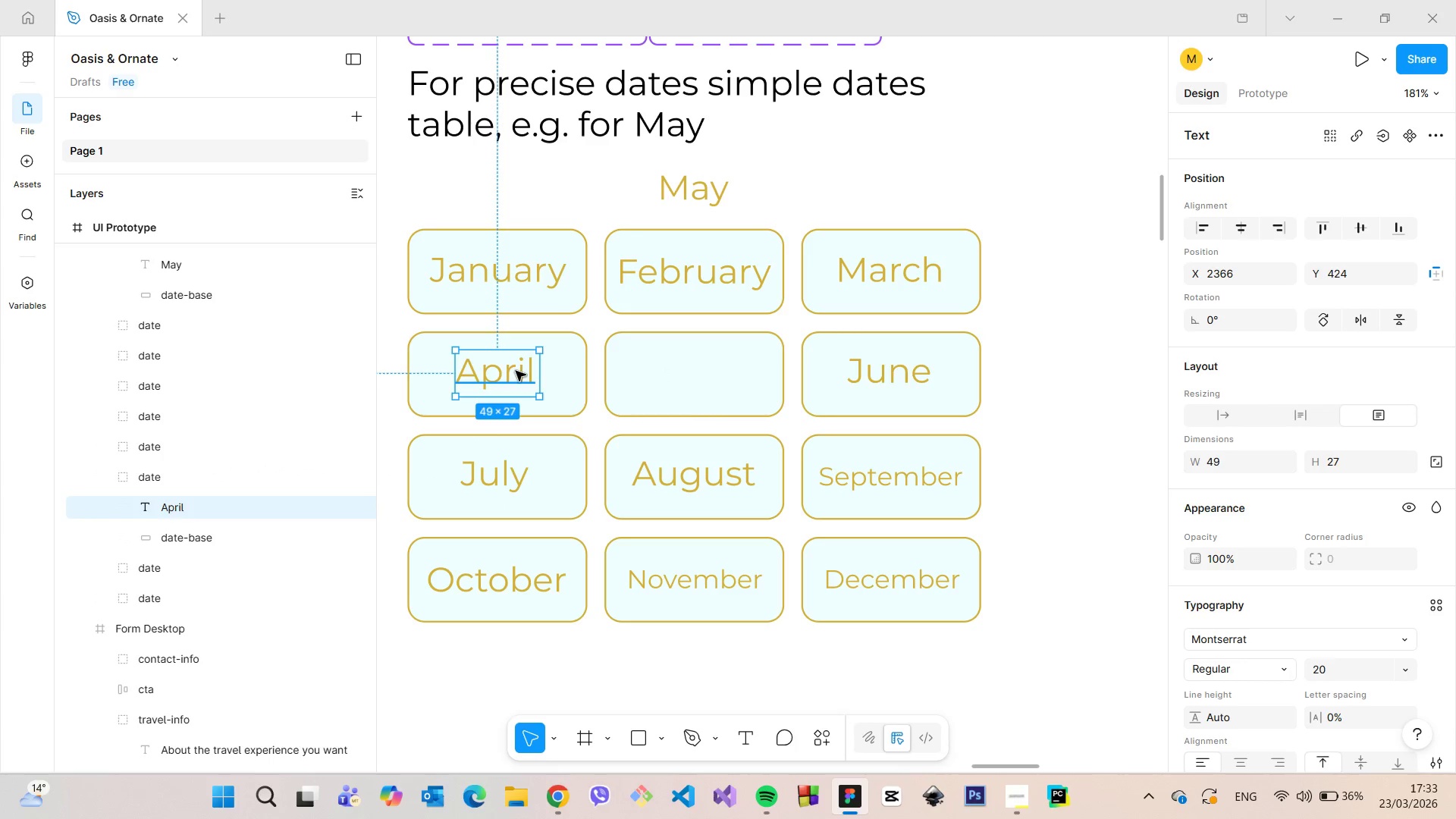 
left_click_drag(start_coordinate=[516, 371], to_coordinate=[564, 184])
 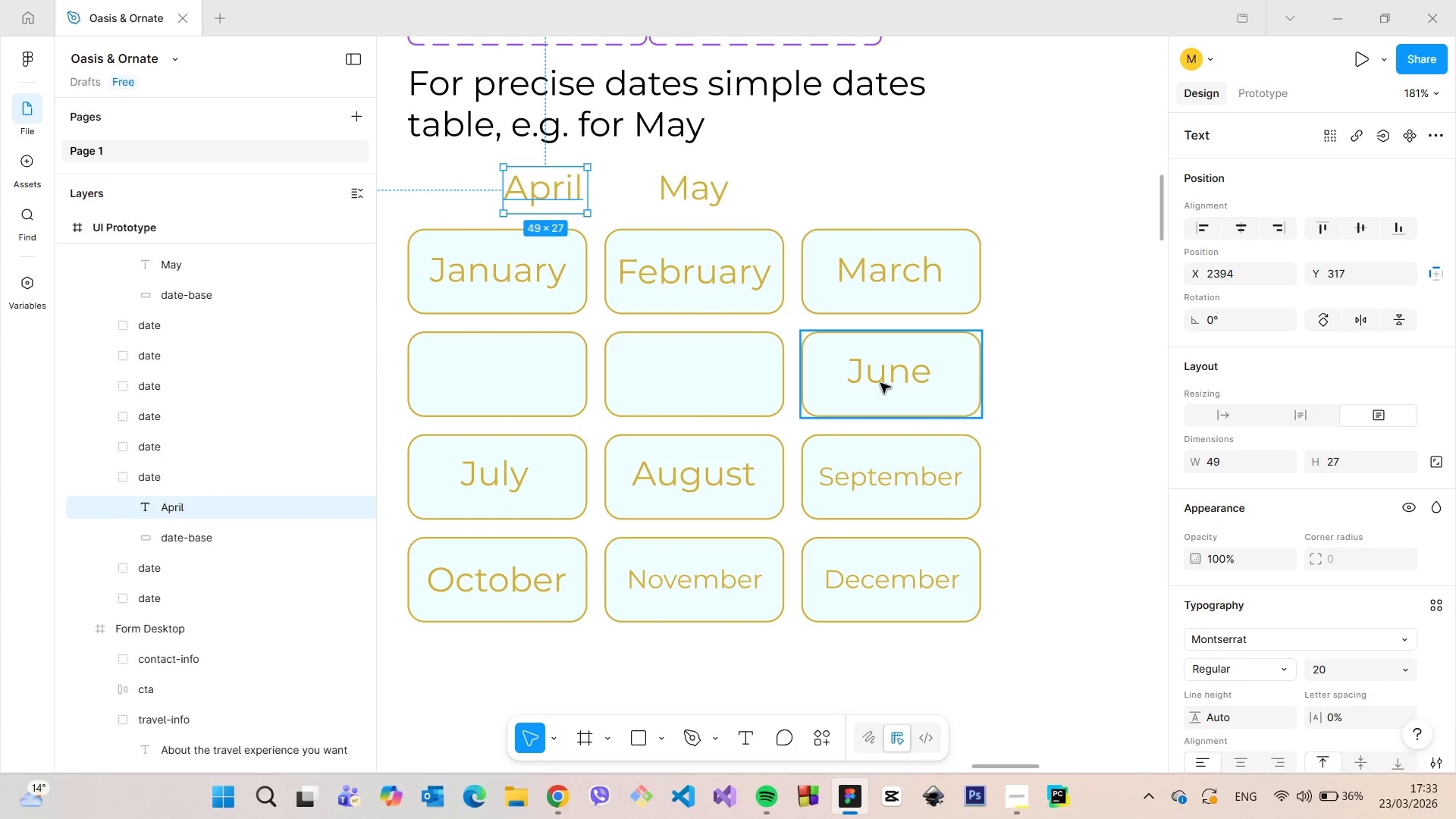 
double_click([880, 383])
 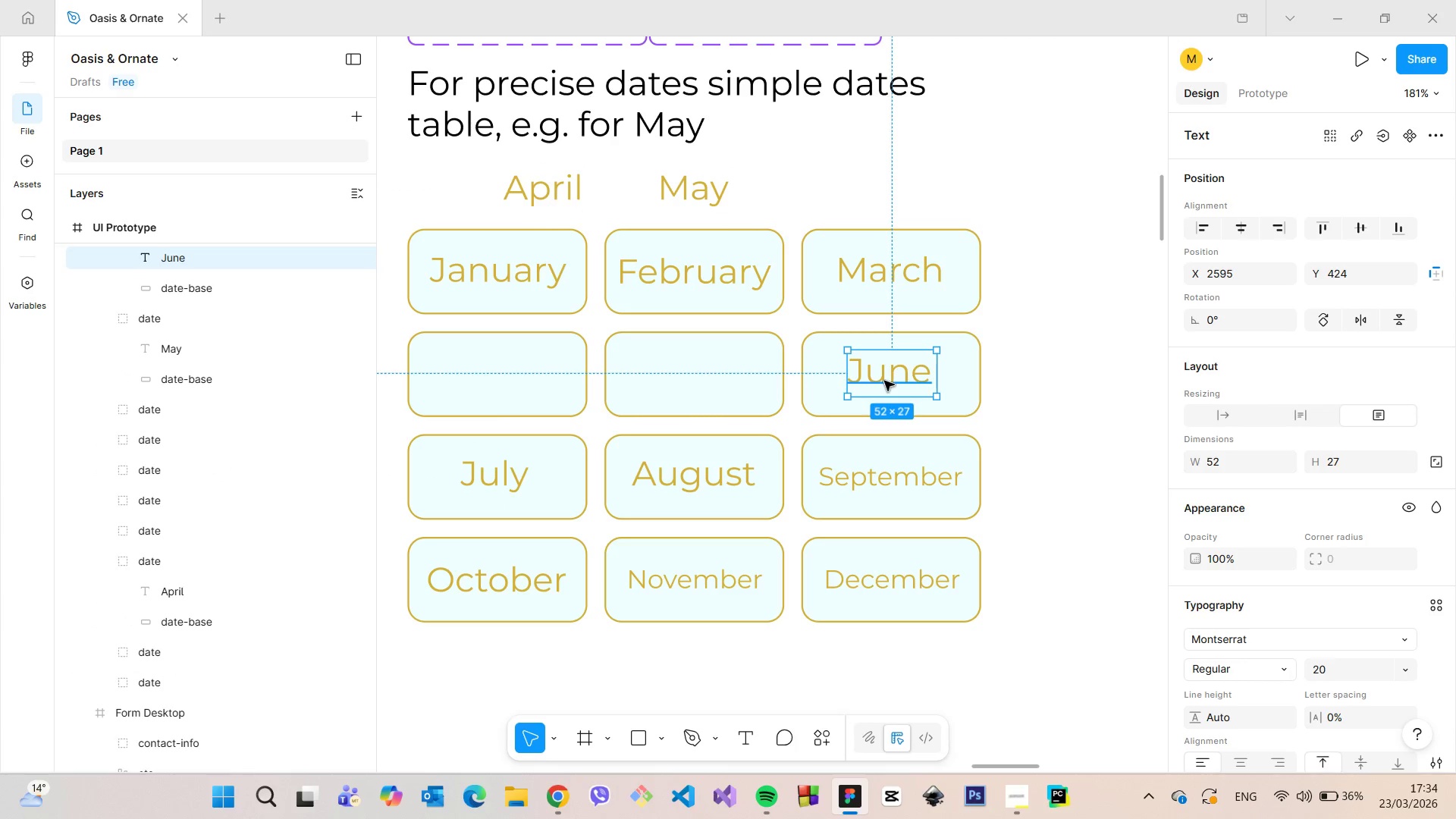 
left_click_drag(start_coordinate=[884, 381], to_coordinate=[834, 196])
 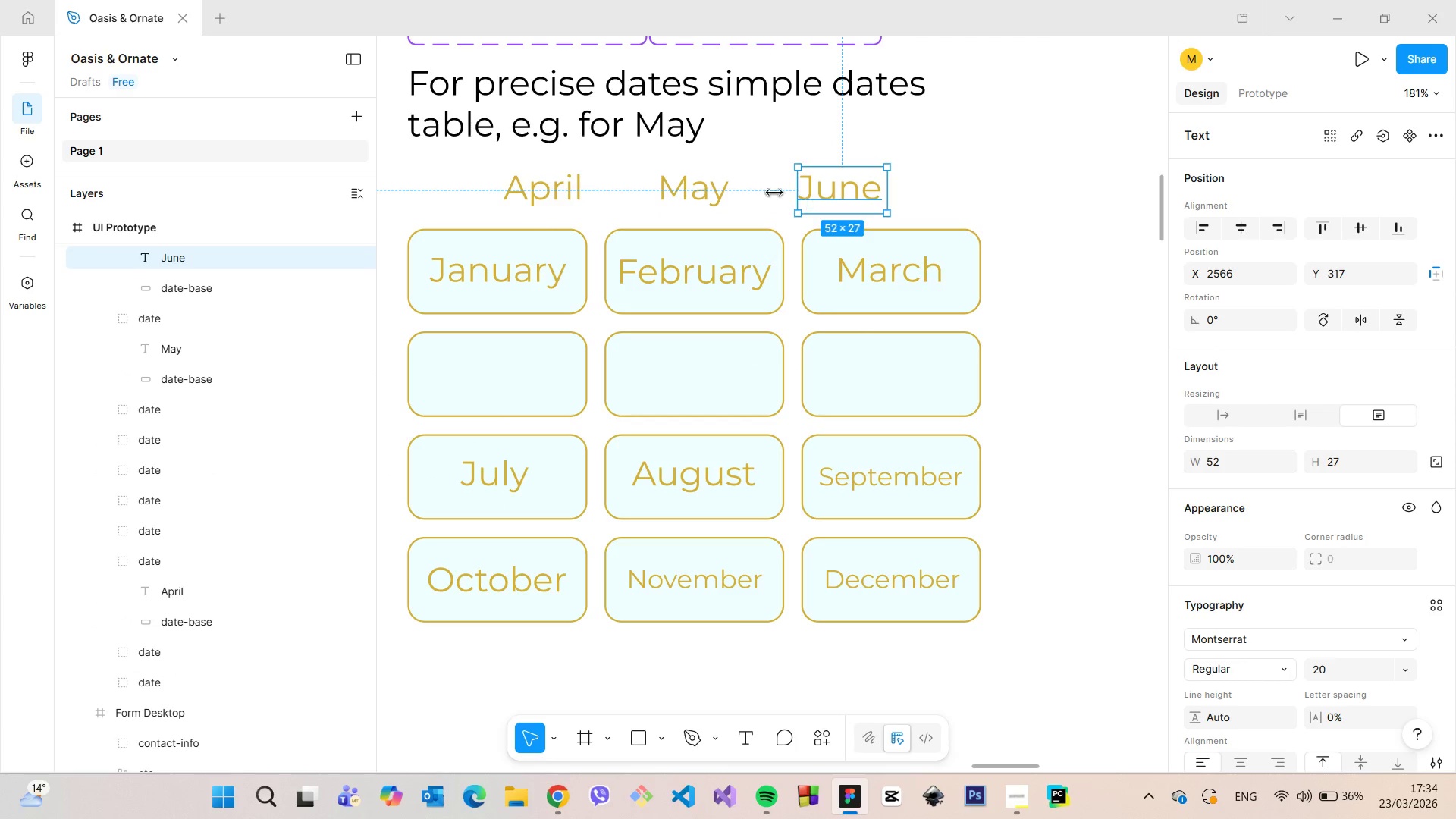 
hold_key(key=AltLeft, duration=0.91)
 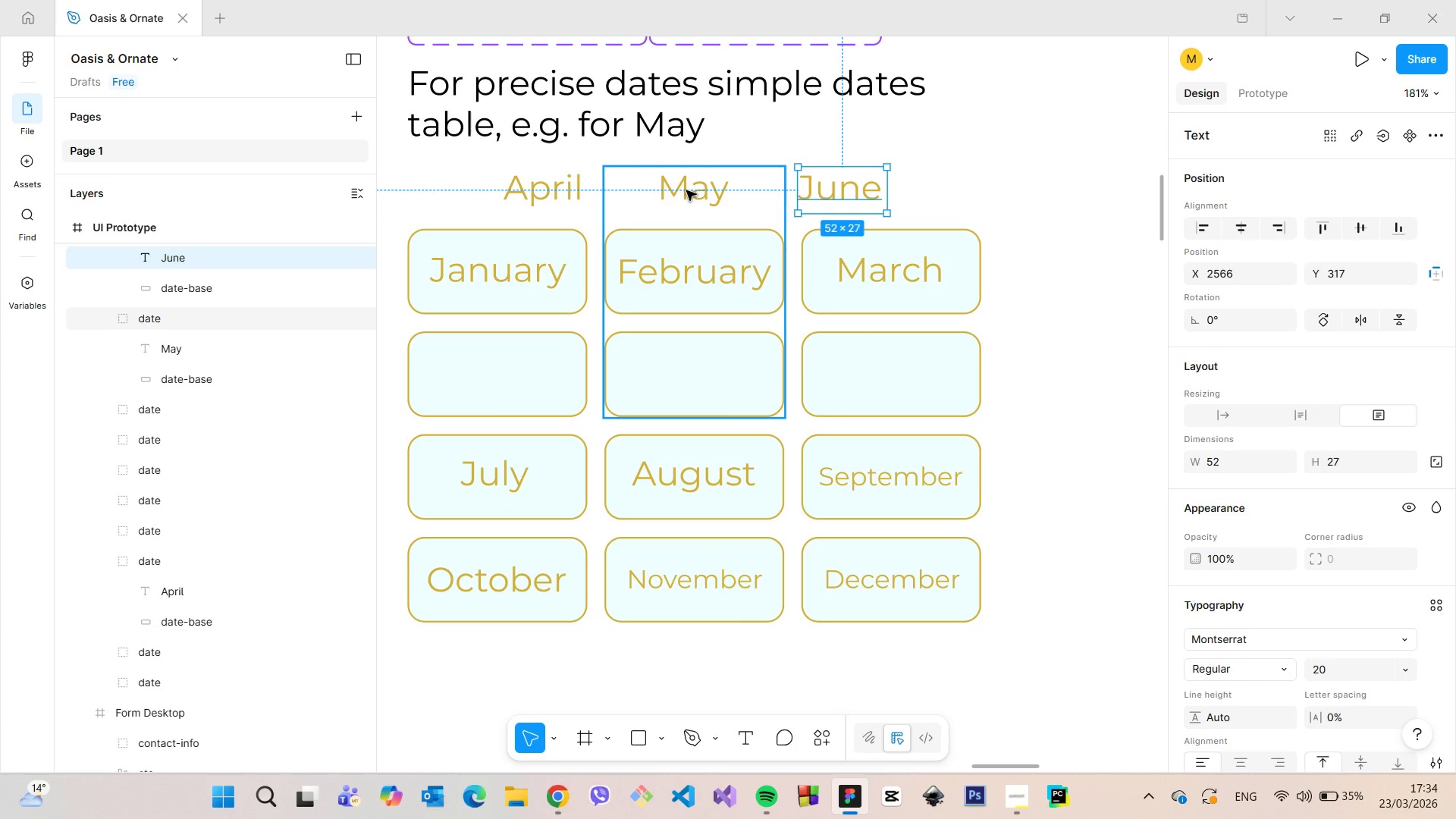 
double_click([686, 190])
 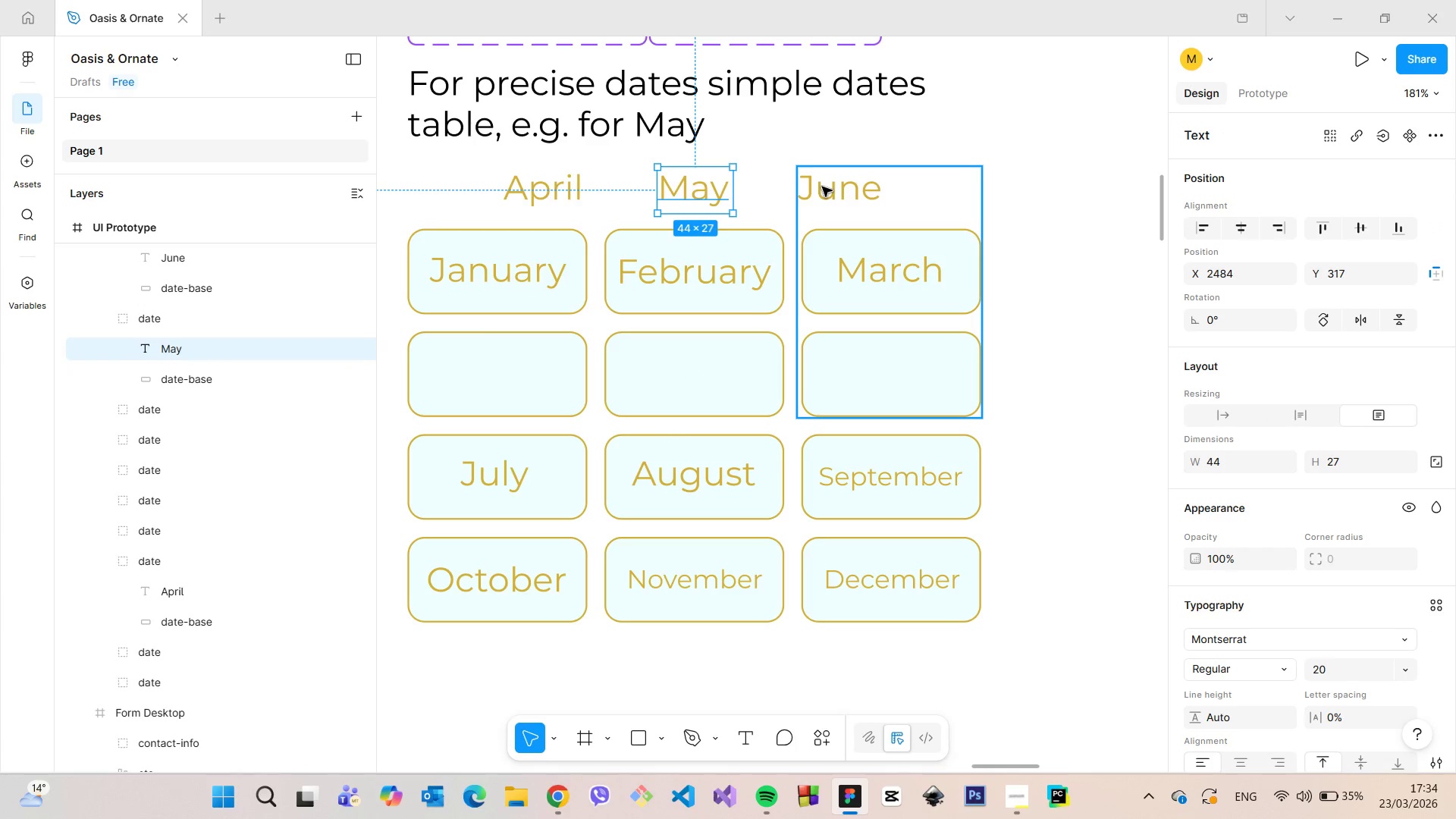 
left_click([822, 187])
 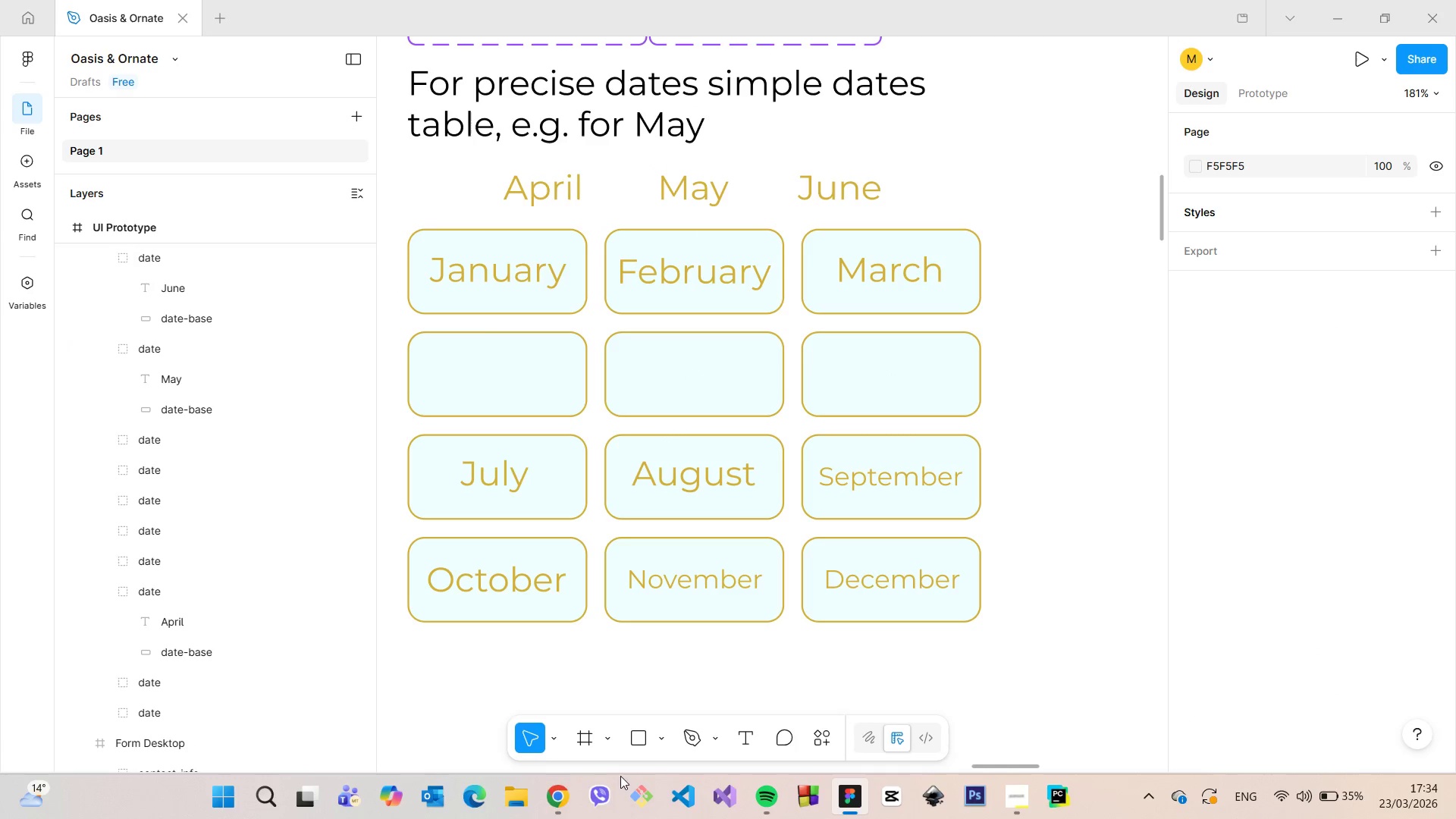 
left_click([572, 785])
 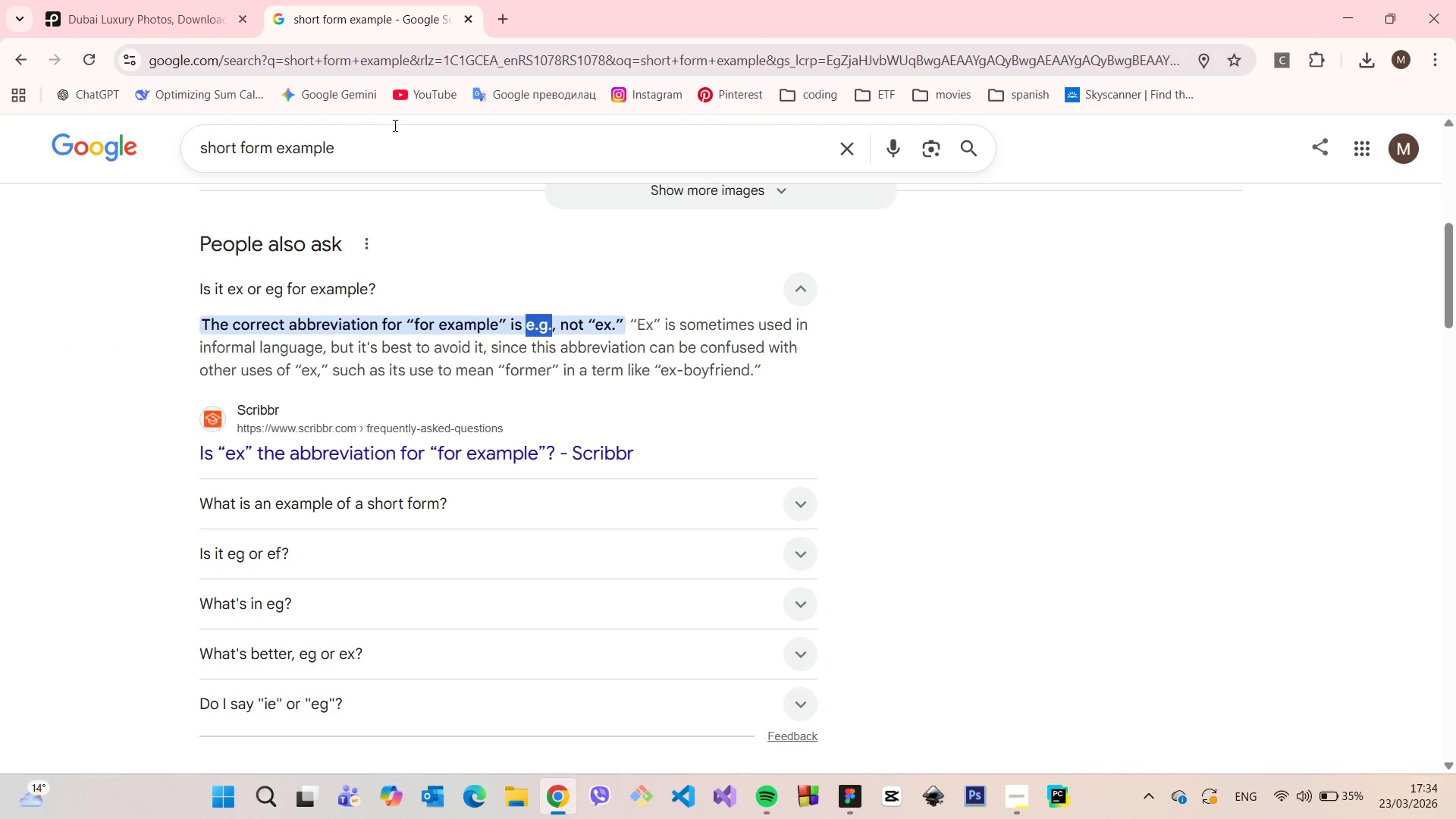 
double_click([386, 140])
 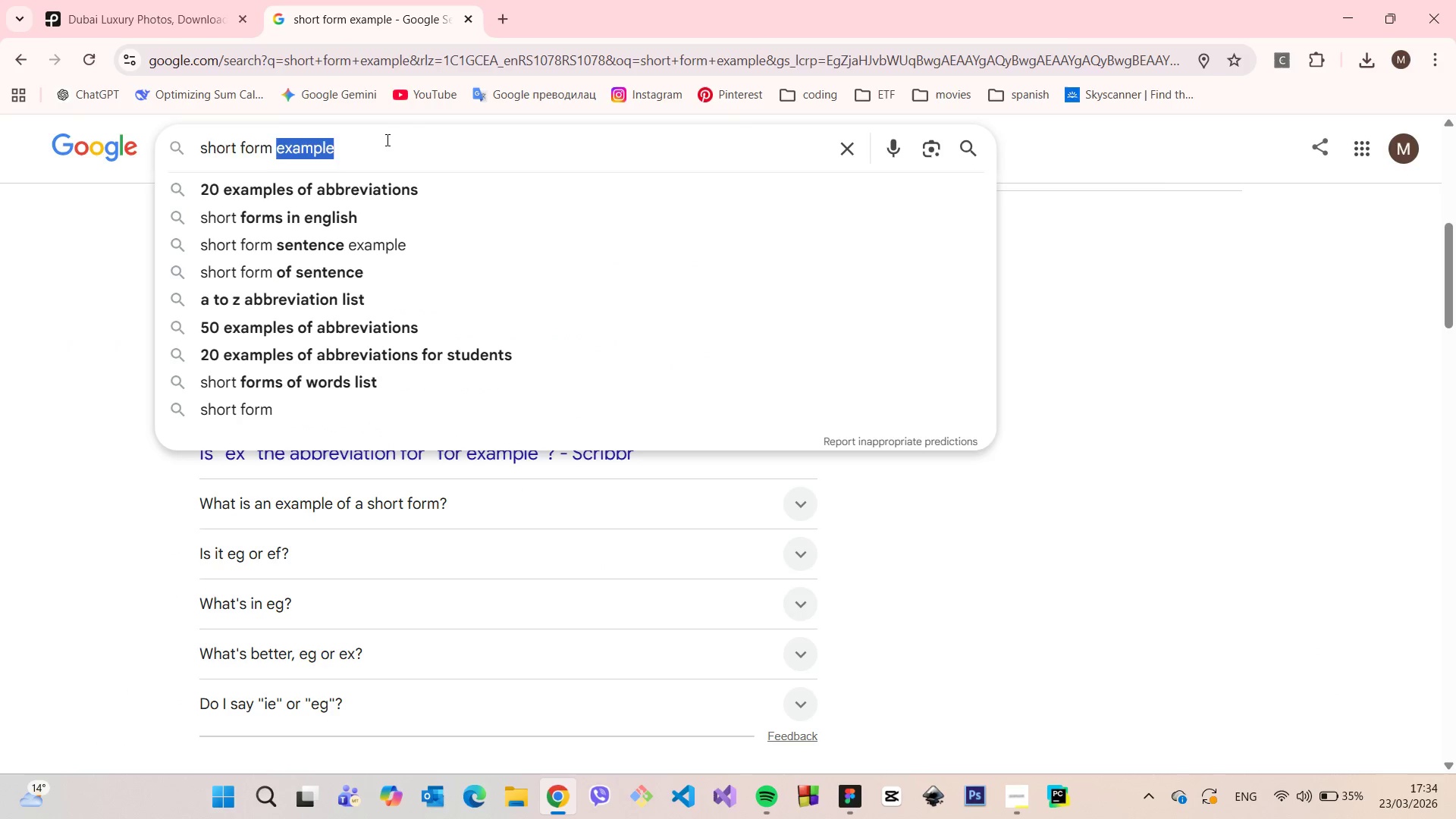 
triple_click([386, 140])
 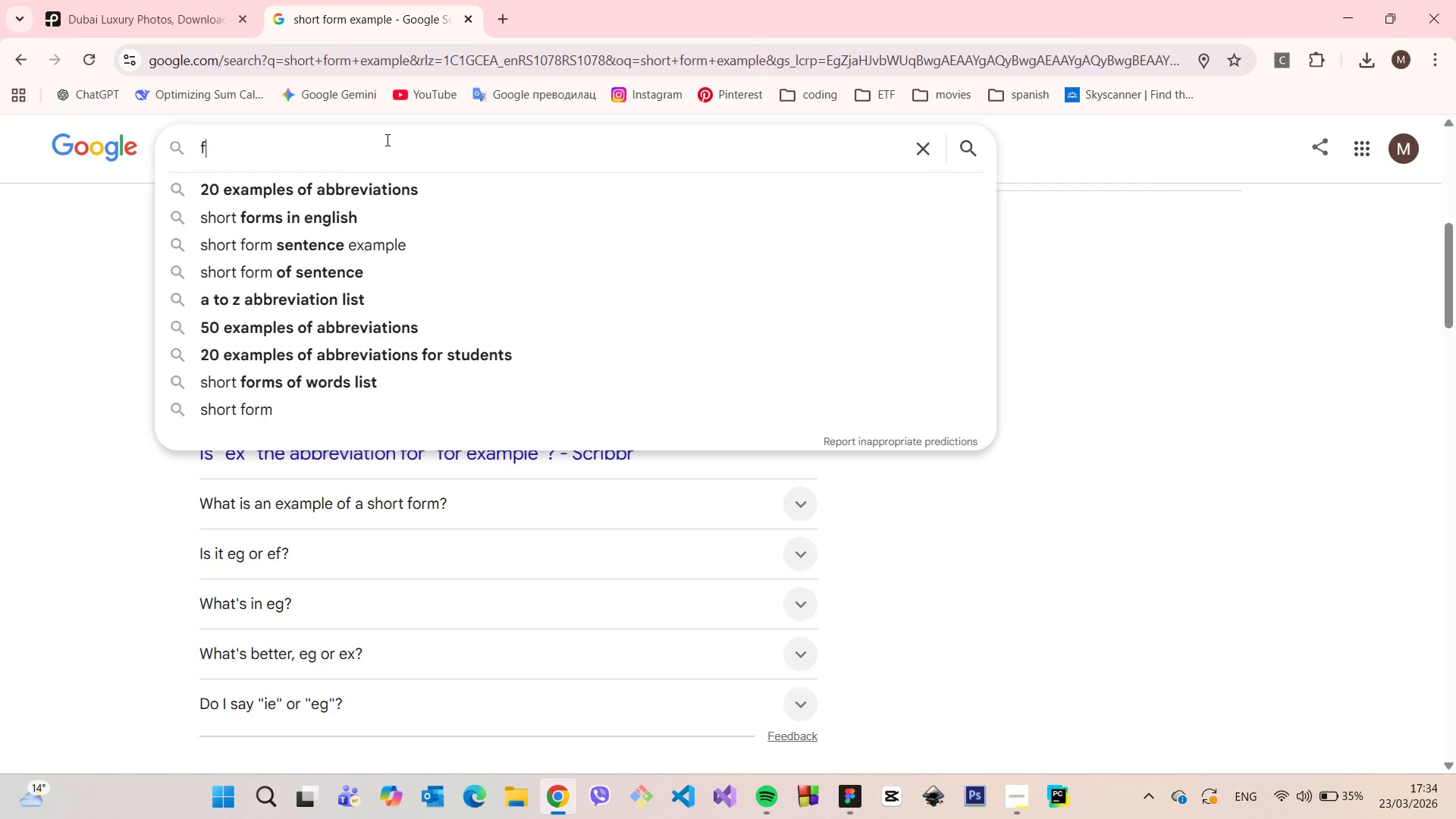 
type(flaticon)
 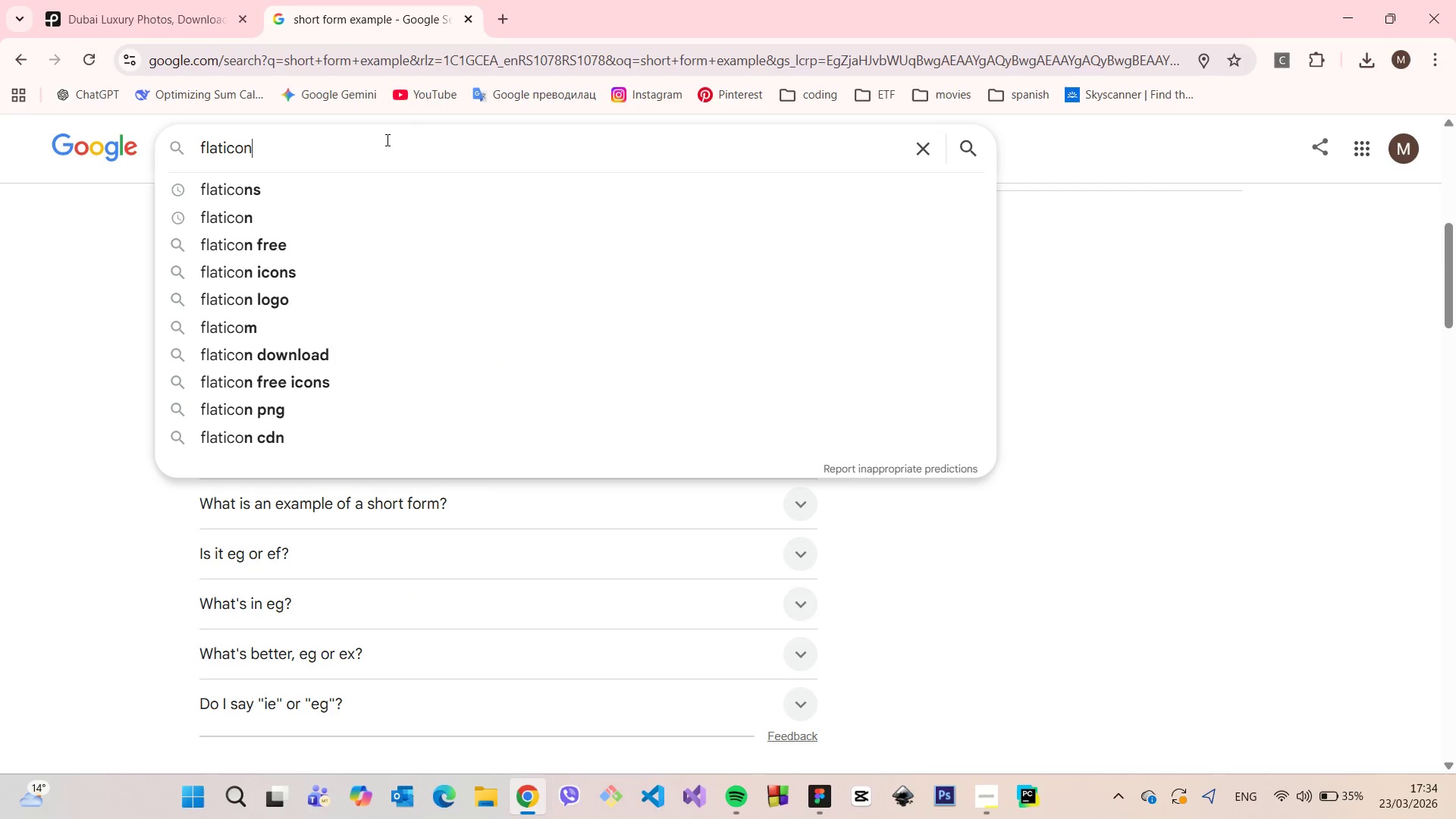 
key(Enter)
 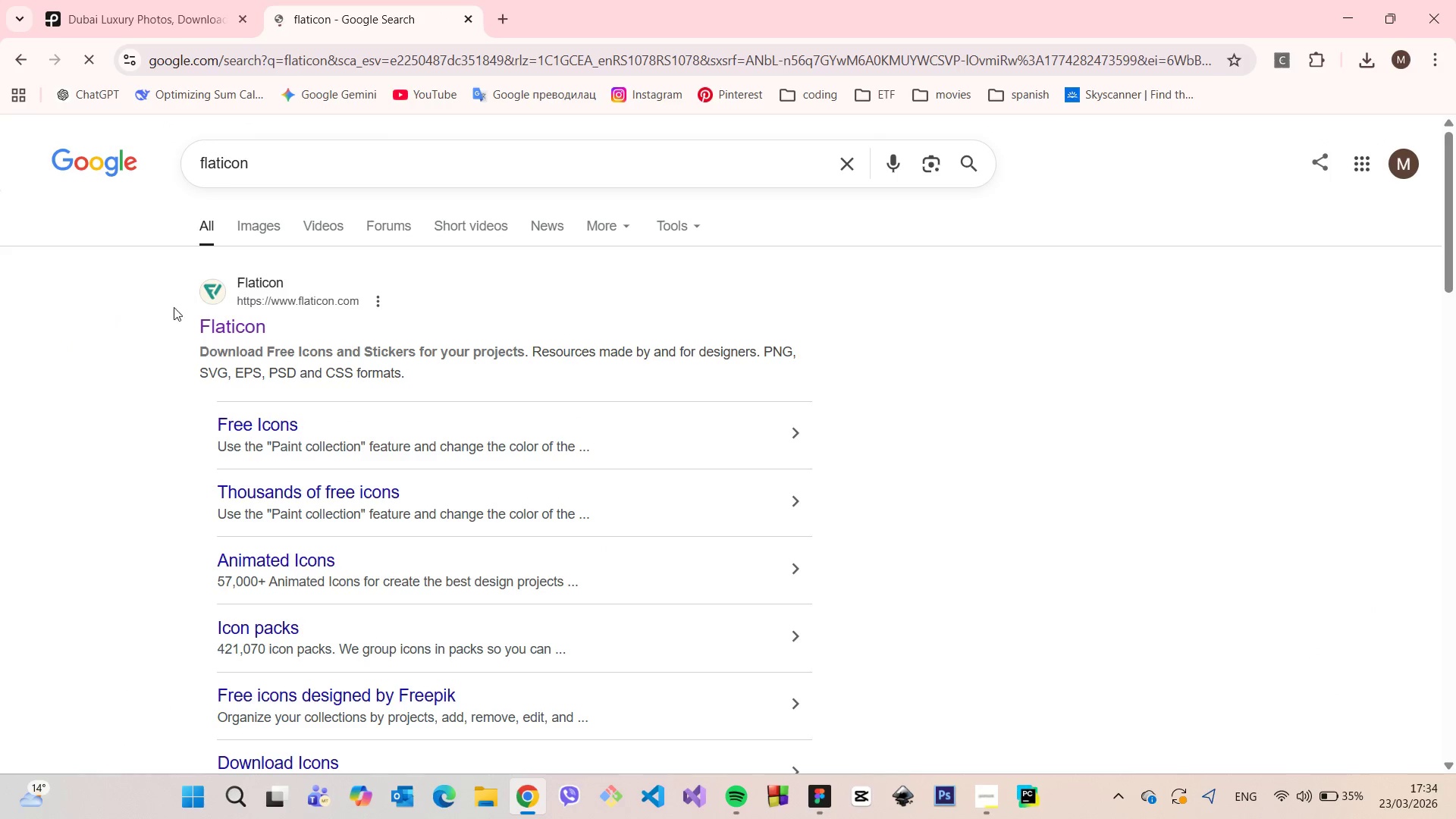 
left_click([240, 334])
 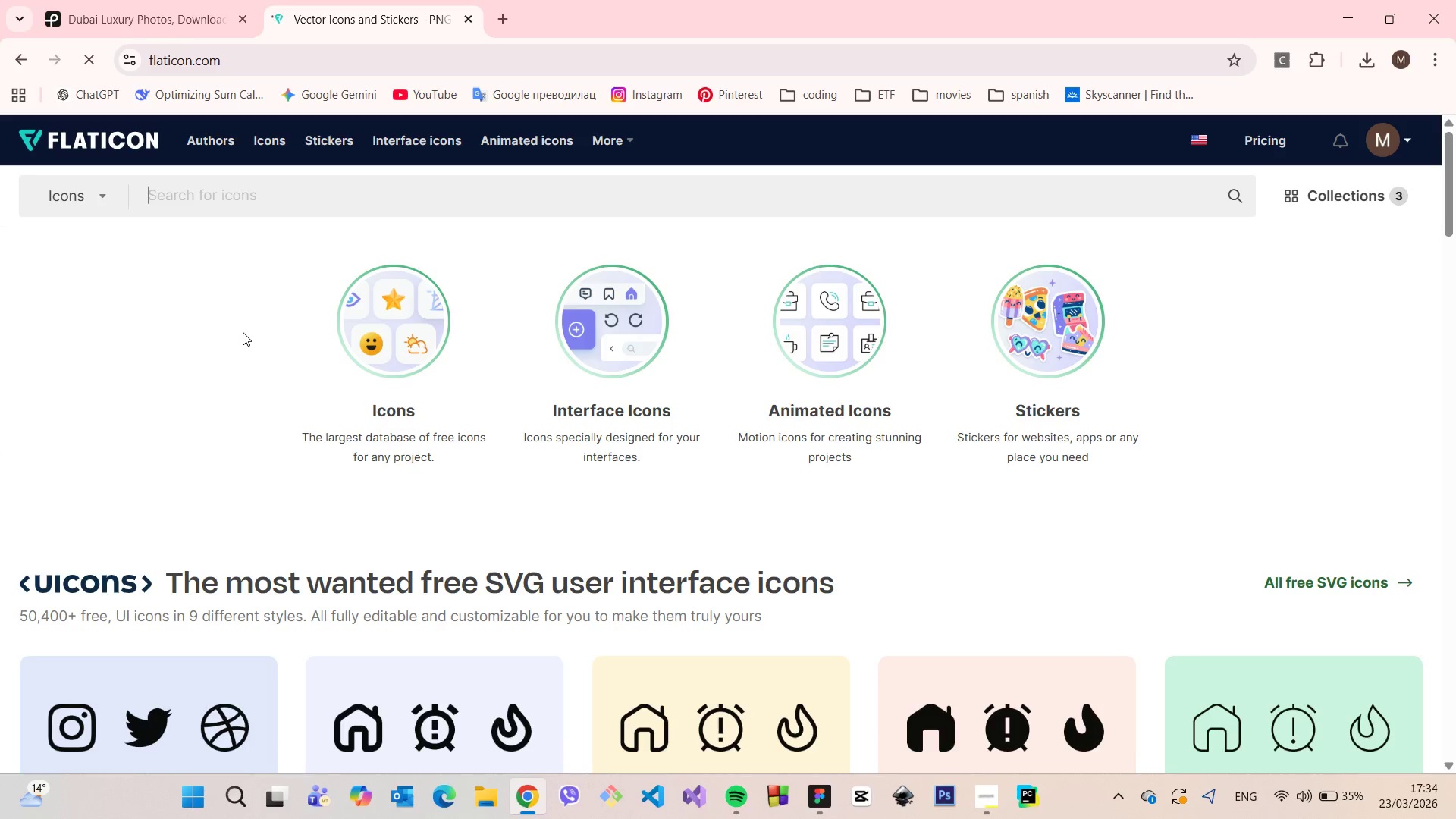 
left_click([482, 212])
 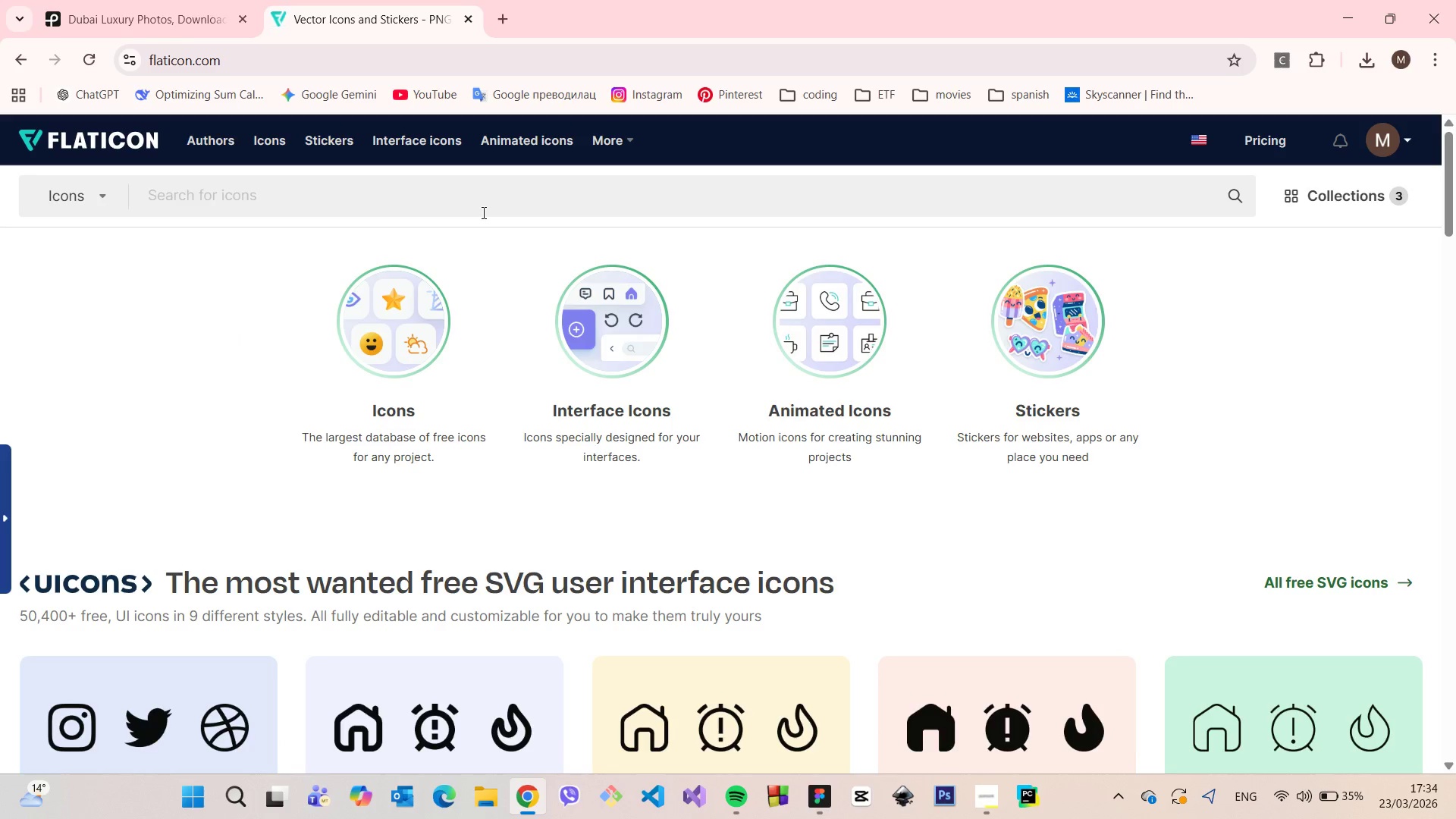 
type(arrow)
 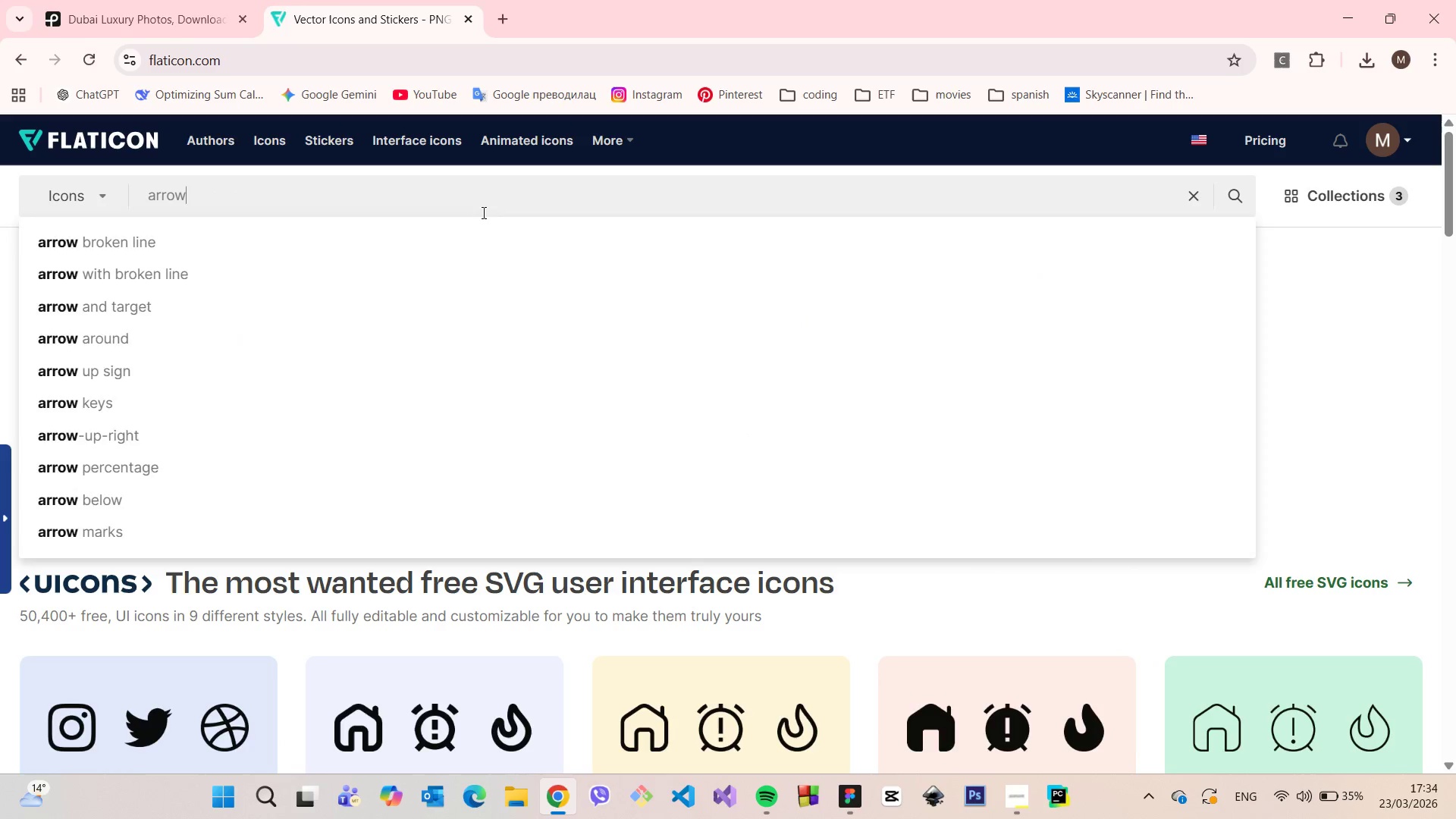 
key(Enter)
 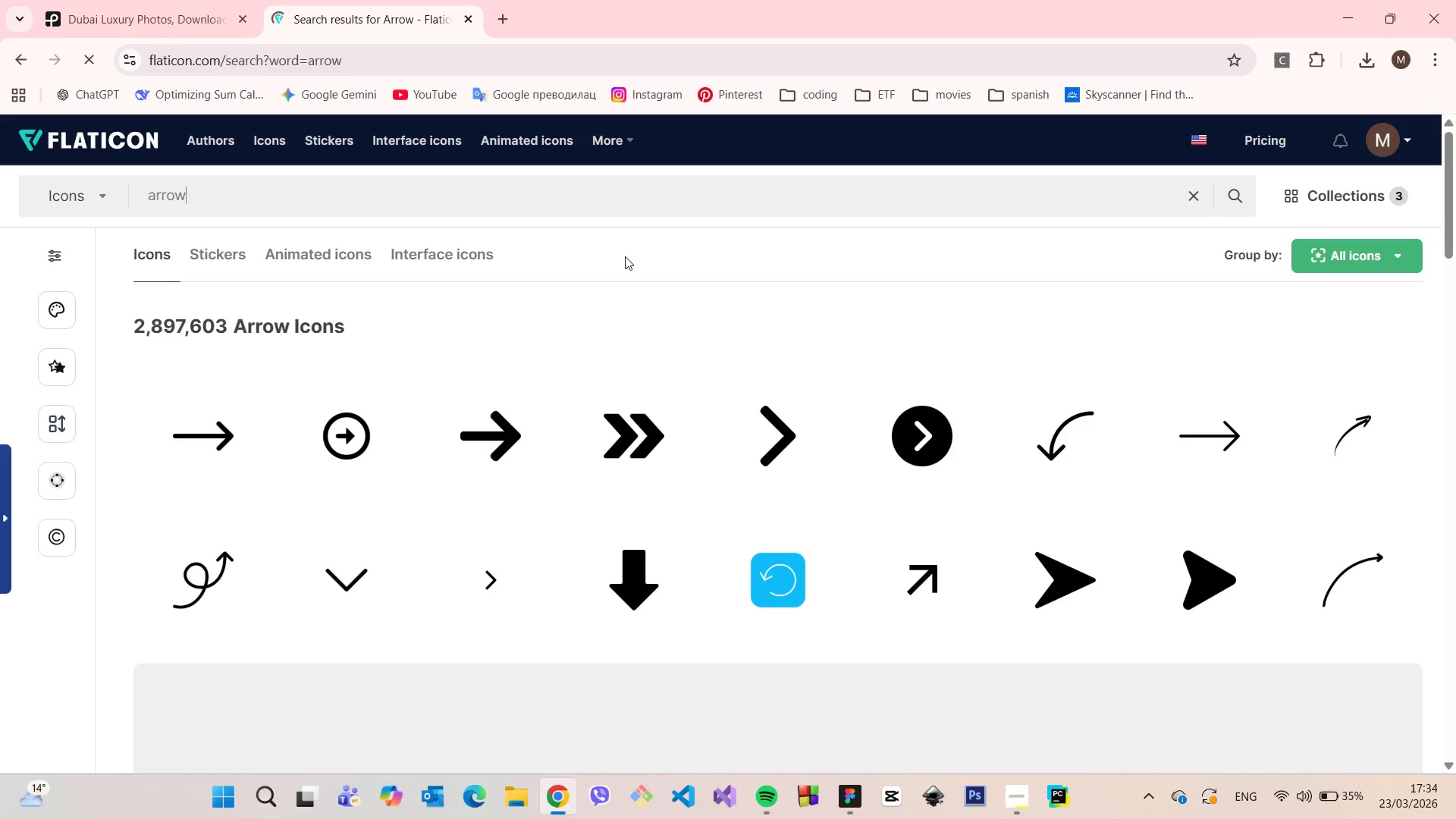 
wait(6.56)
 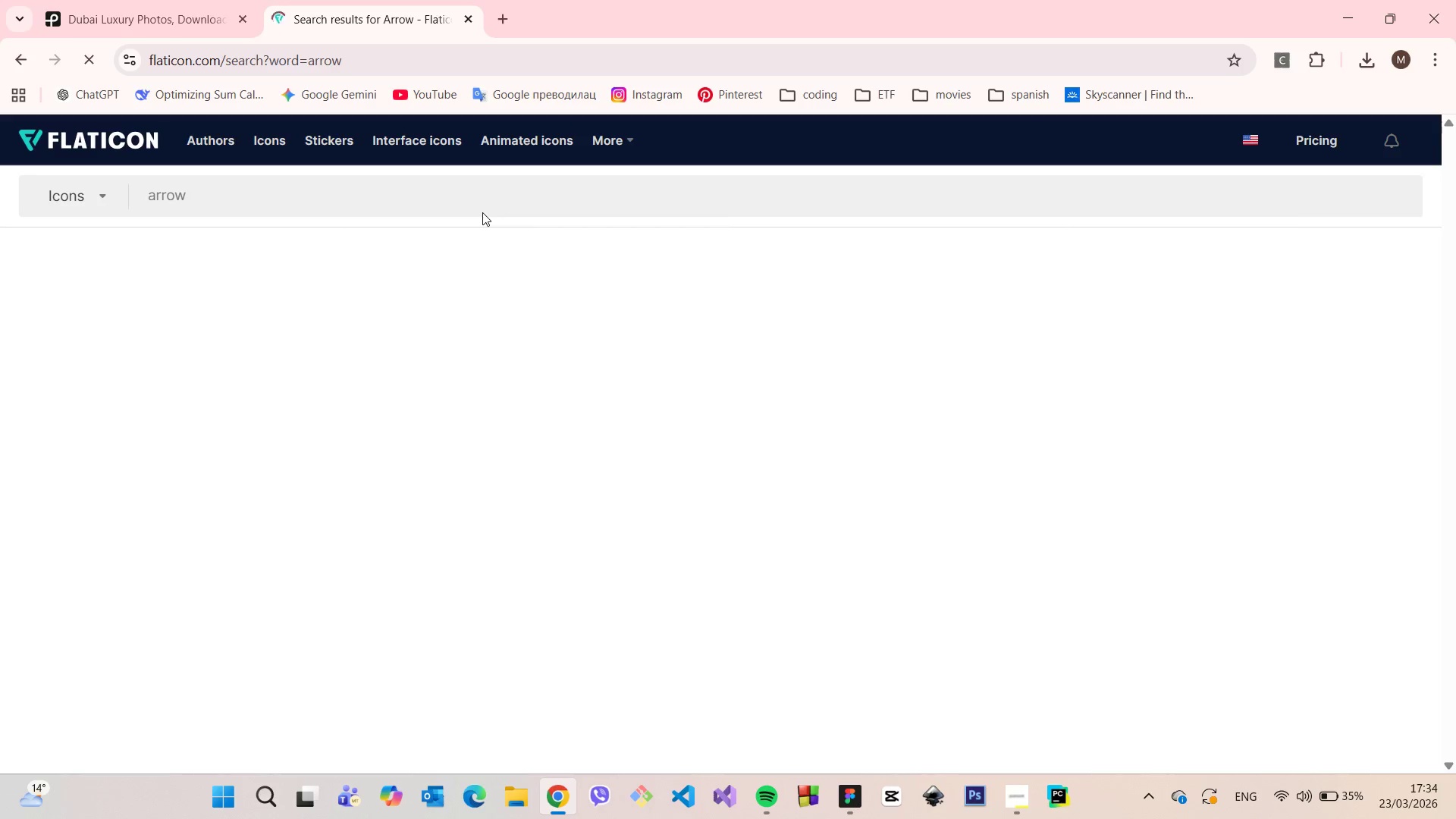 
scroll: coordinate [621, 280], scroll_direction: down, amount: 1.0
 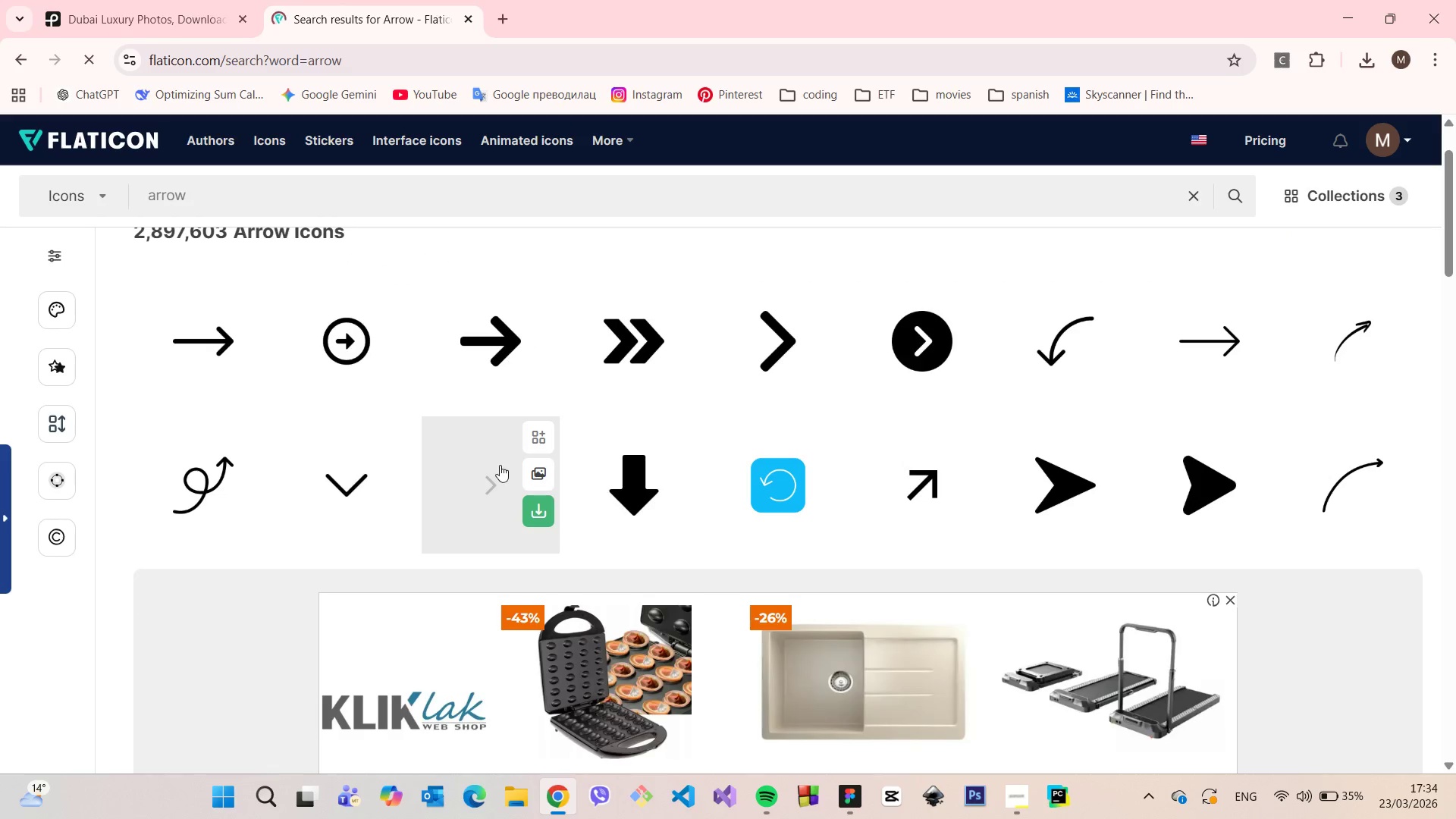 
left_click([500, 465])
 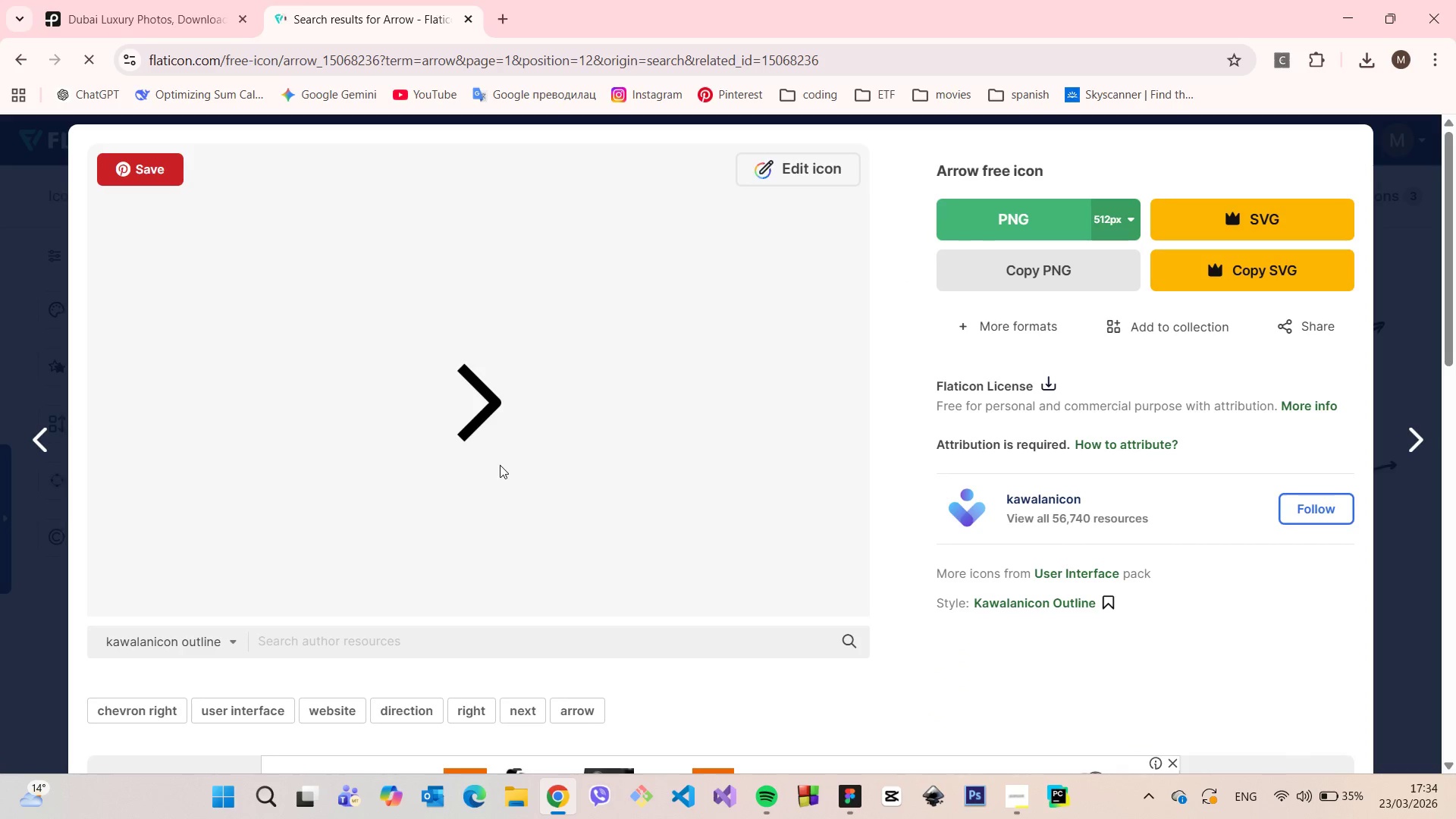 
wait(5.52)
 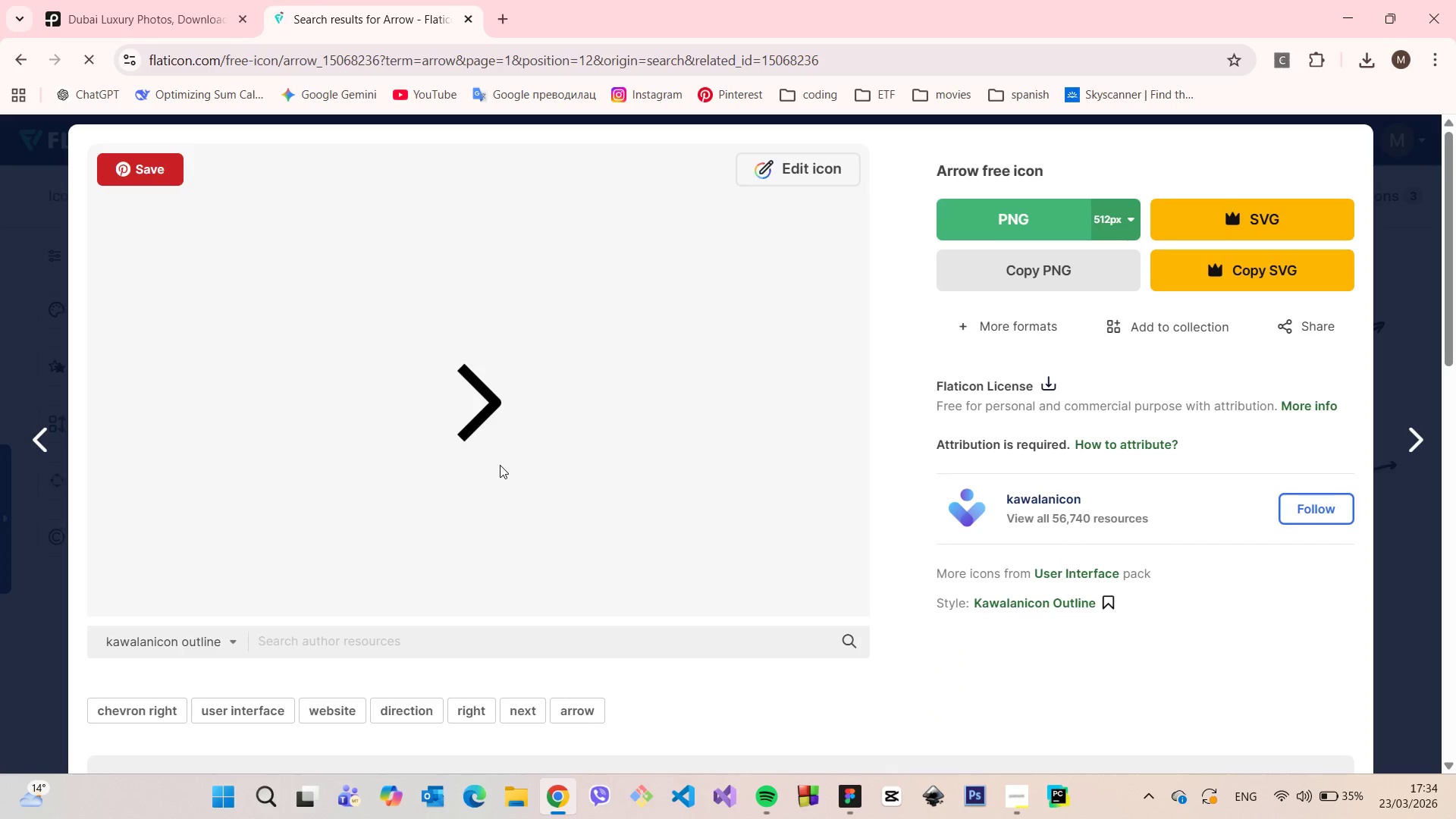 
left_click([830, 165])
 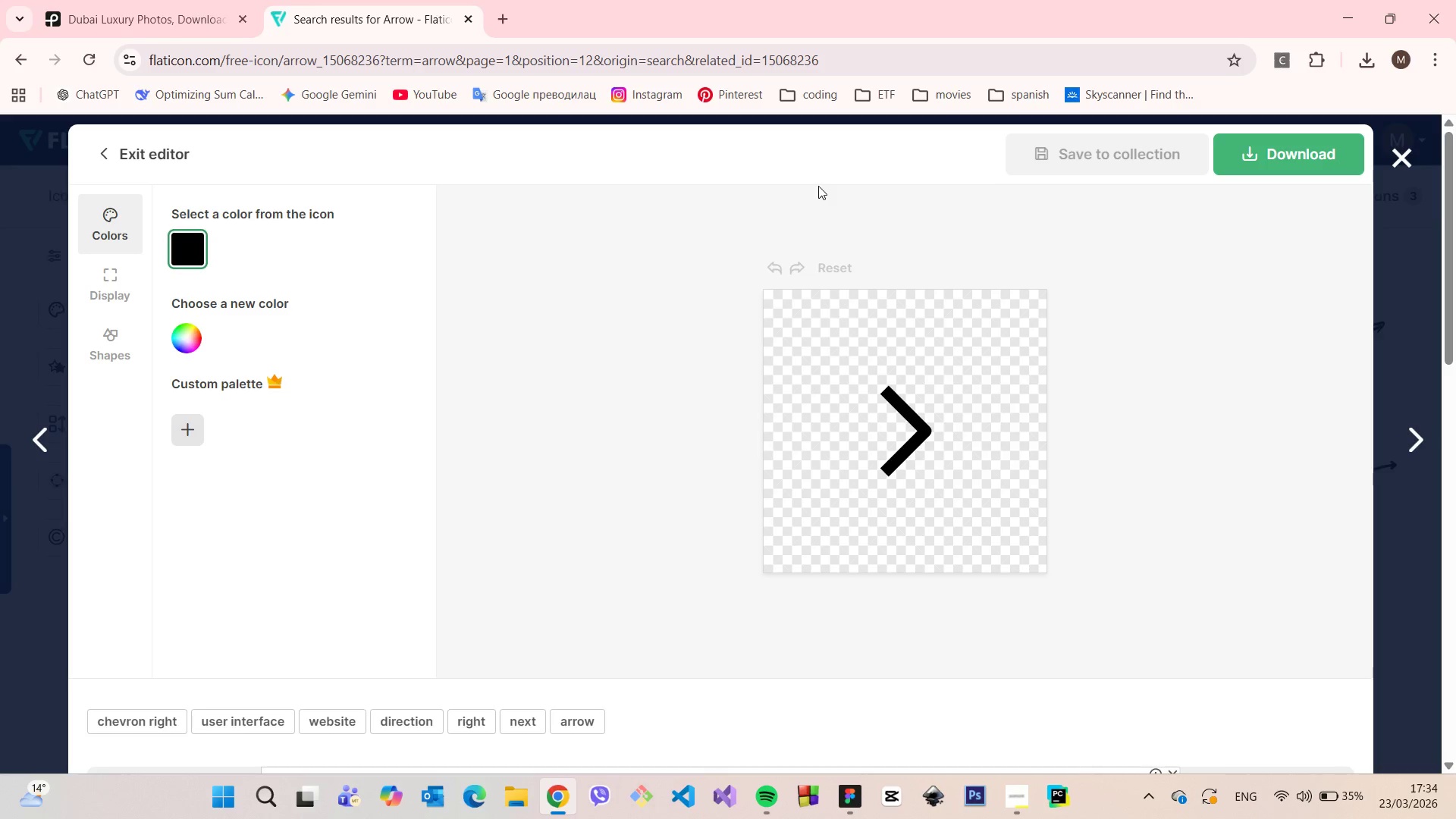 
wait(10.08)
 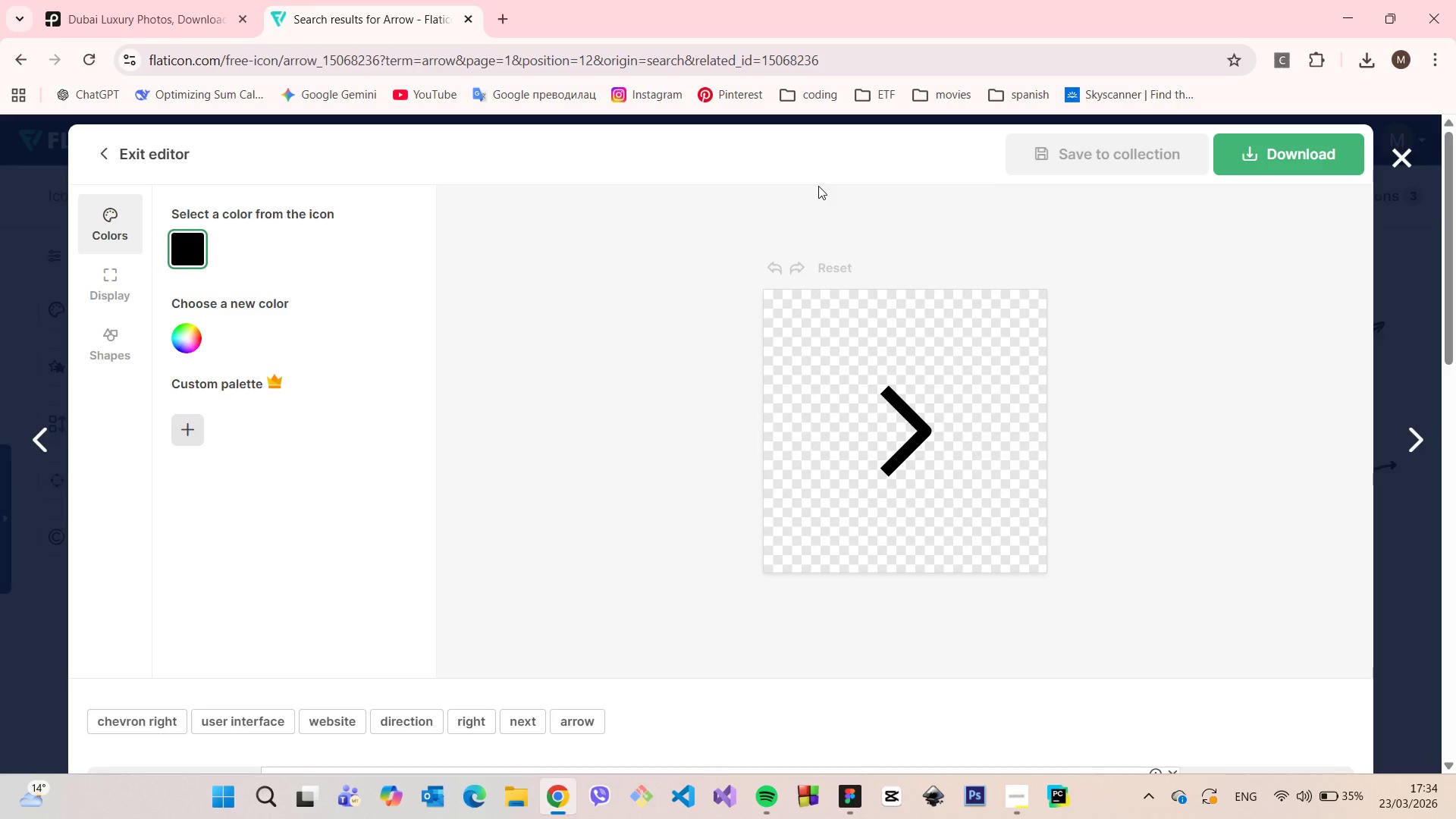 
left_click([864, 798])
 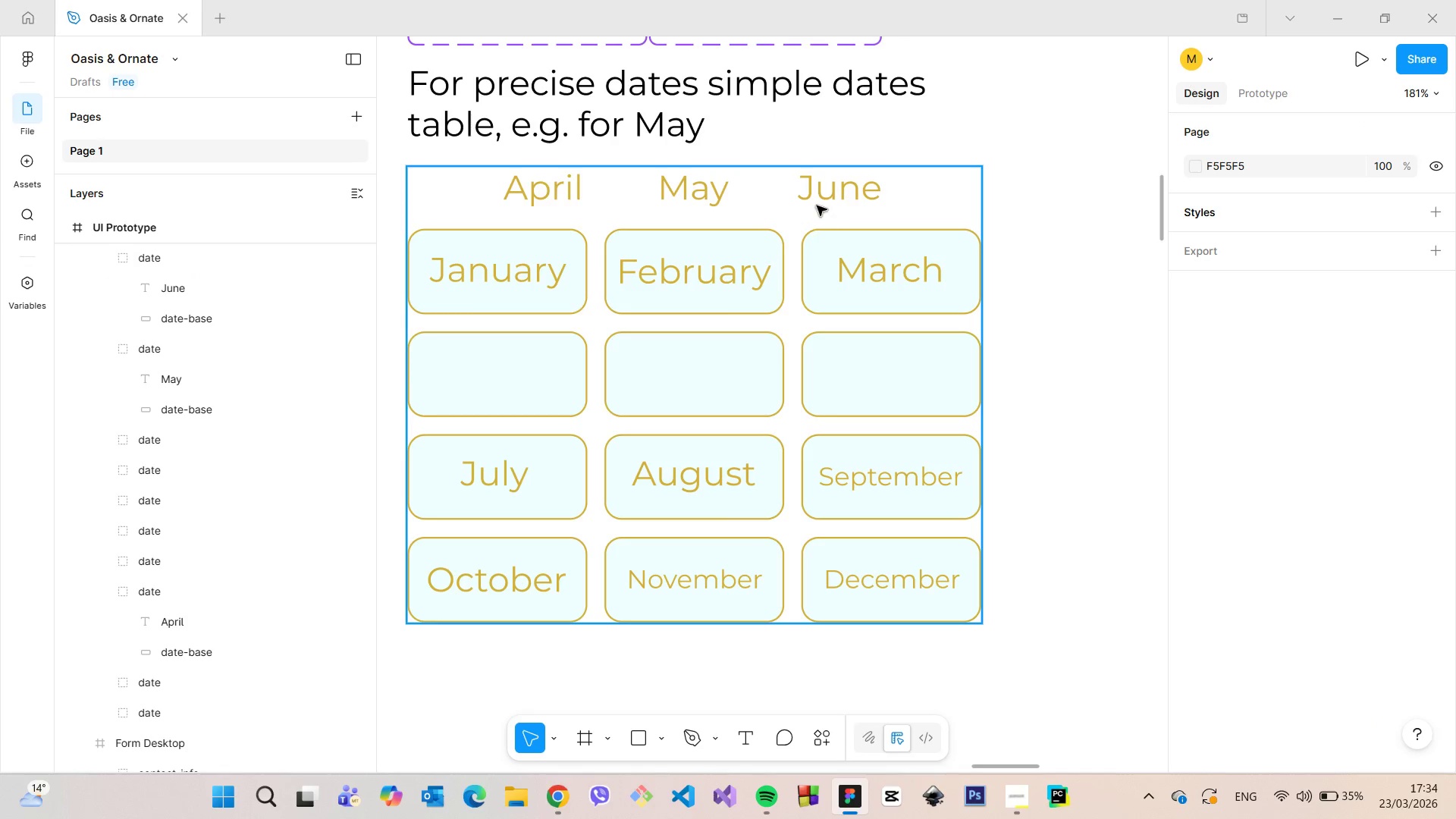 
double_click([818, 193])
 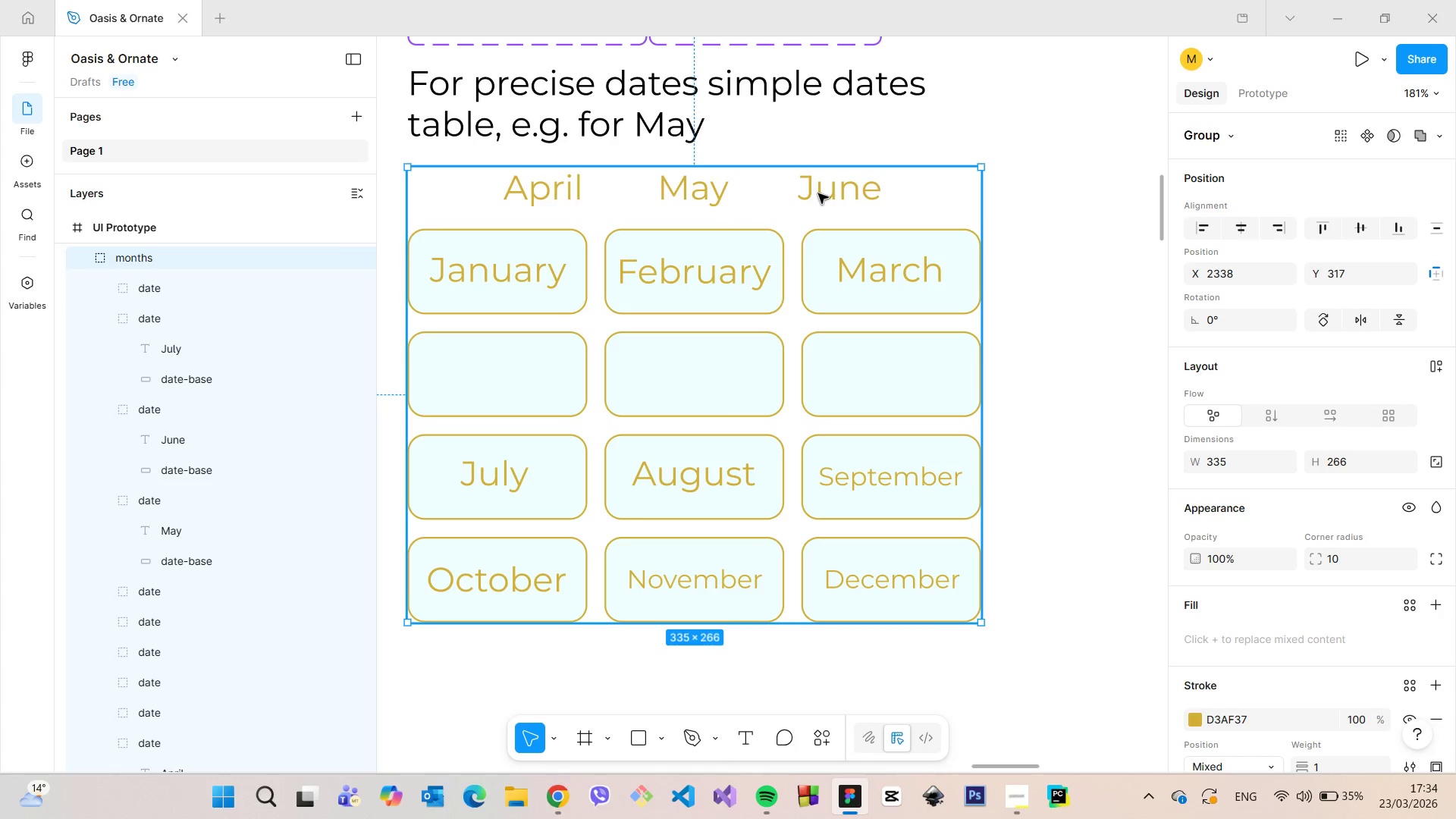 
triple_click([818, 193])
 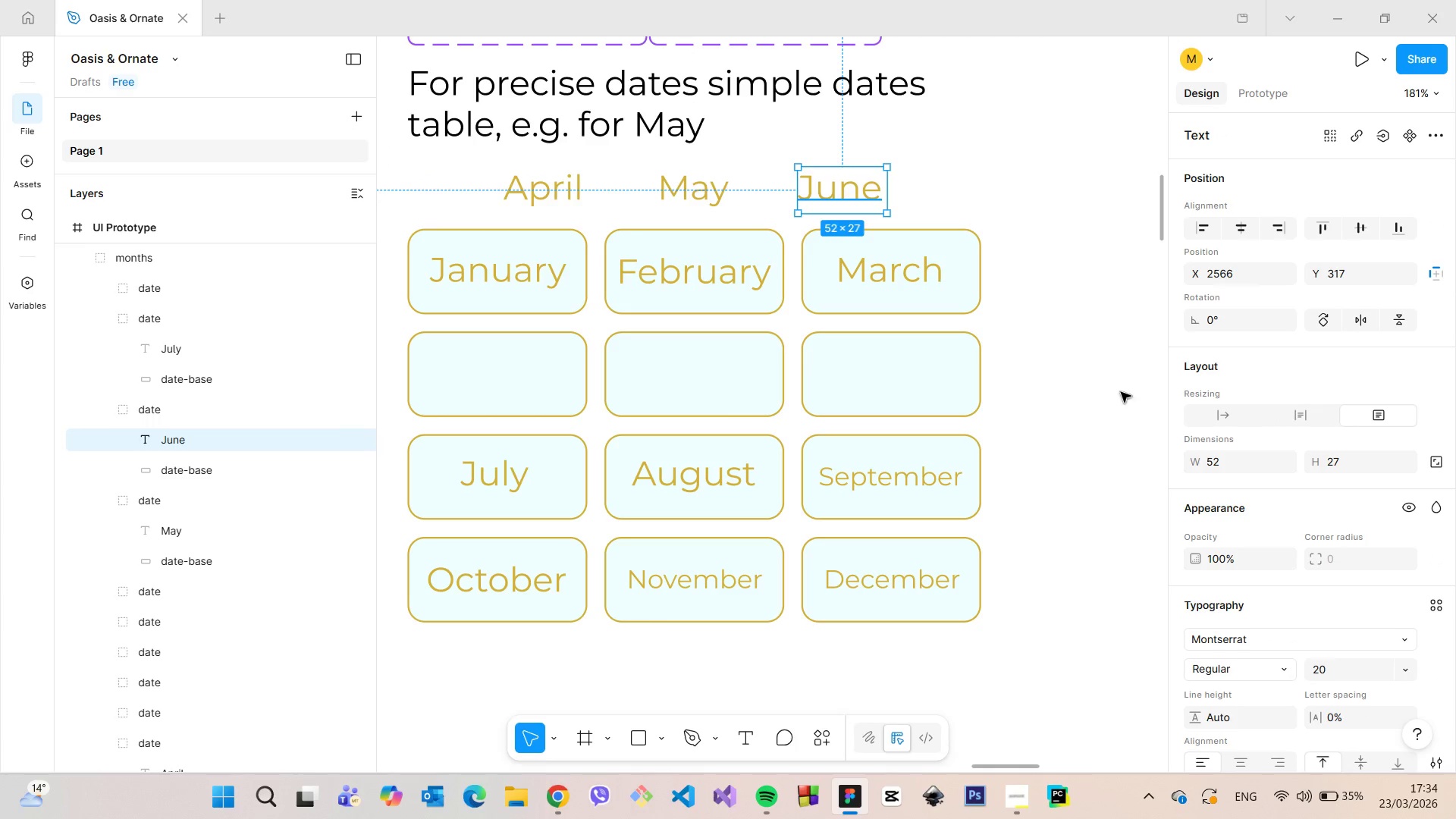 
scroll: coordinate [1272, 482], scroll_direction: down, amount: 5.0
 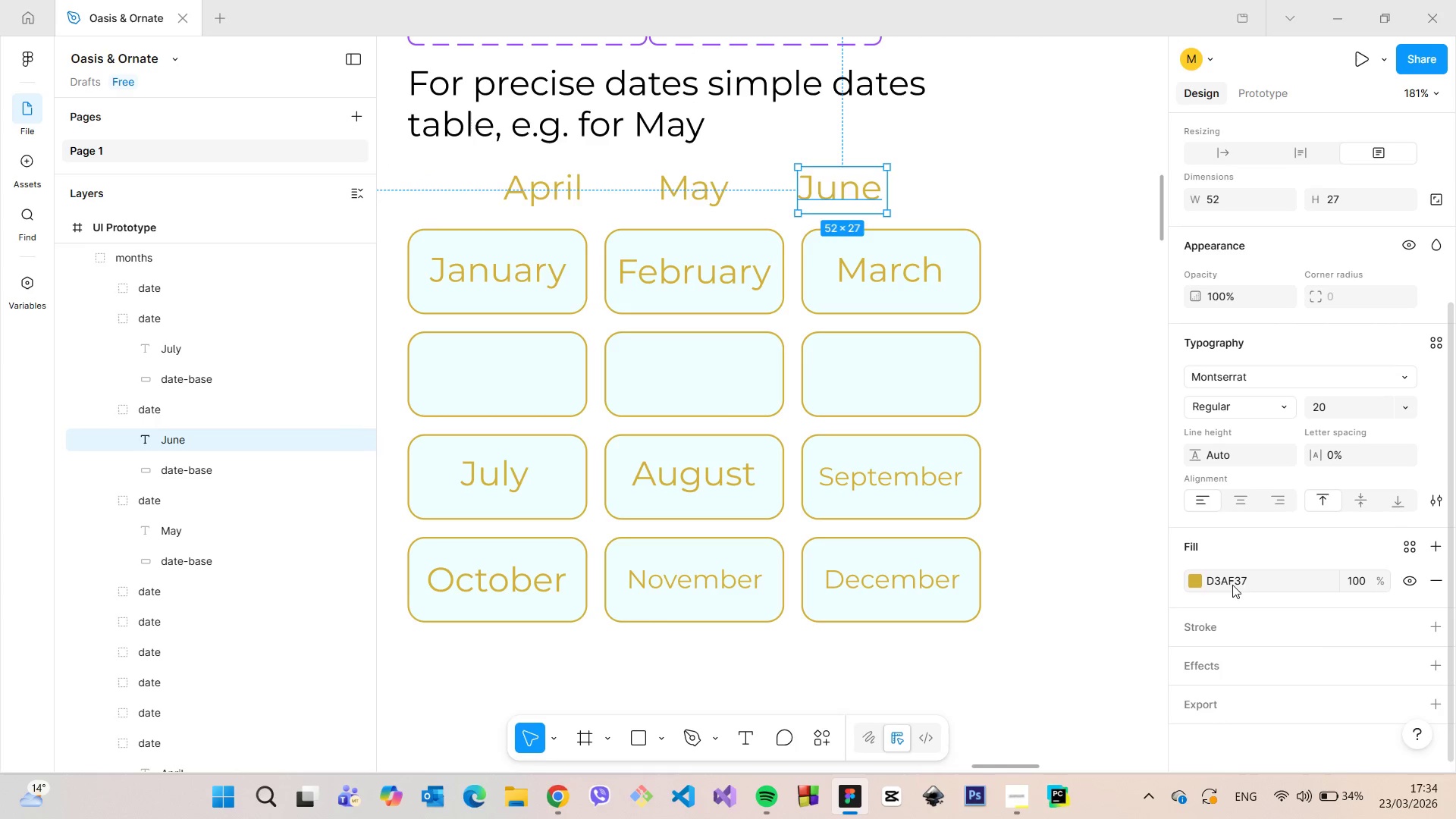 
left_click([1232, 588])
 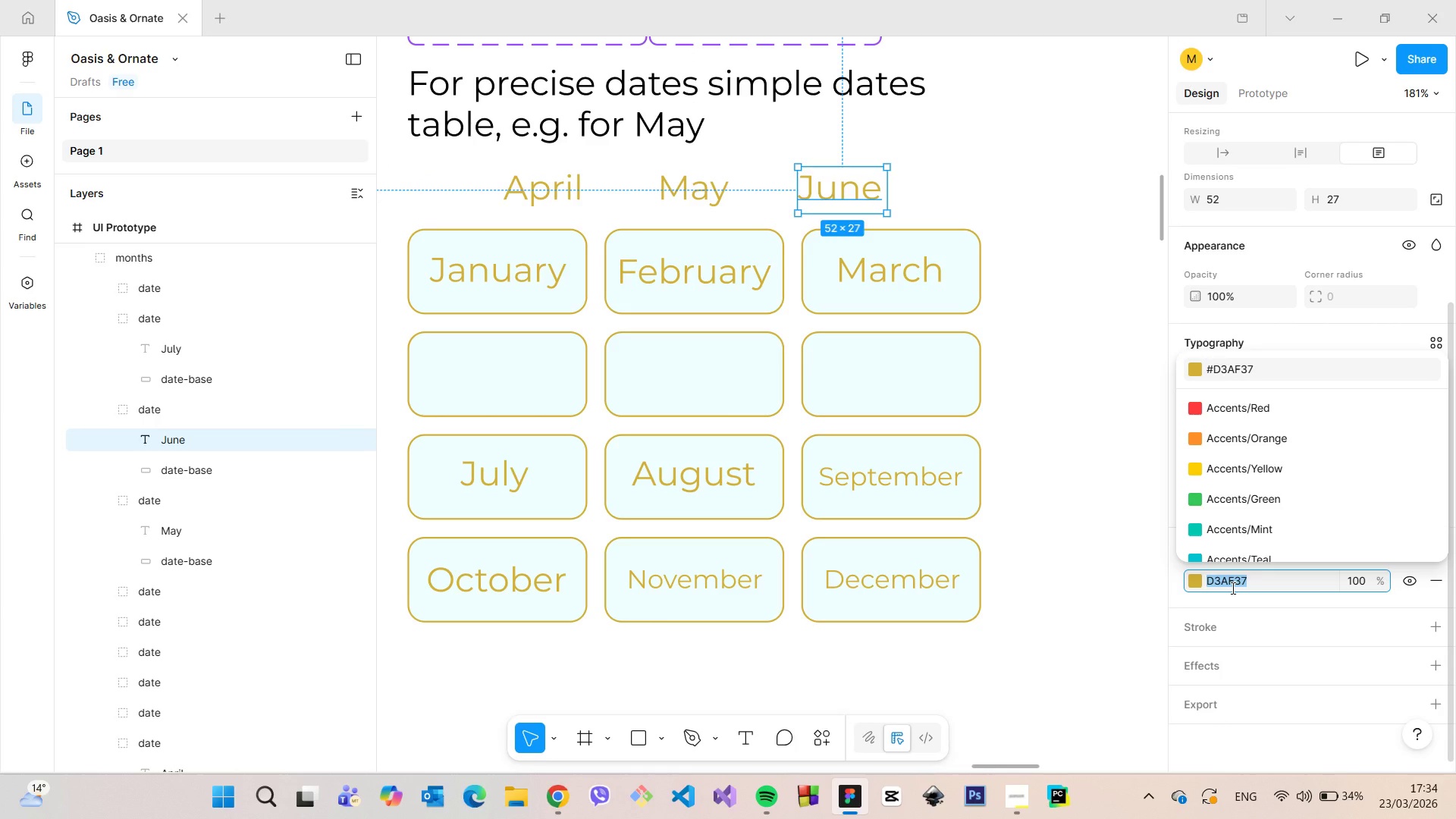 
key(Control+C)
 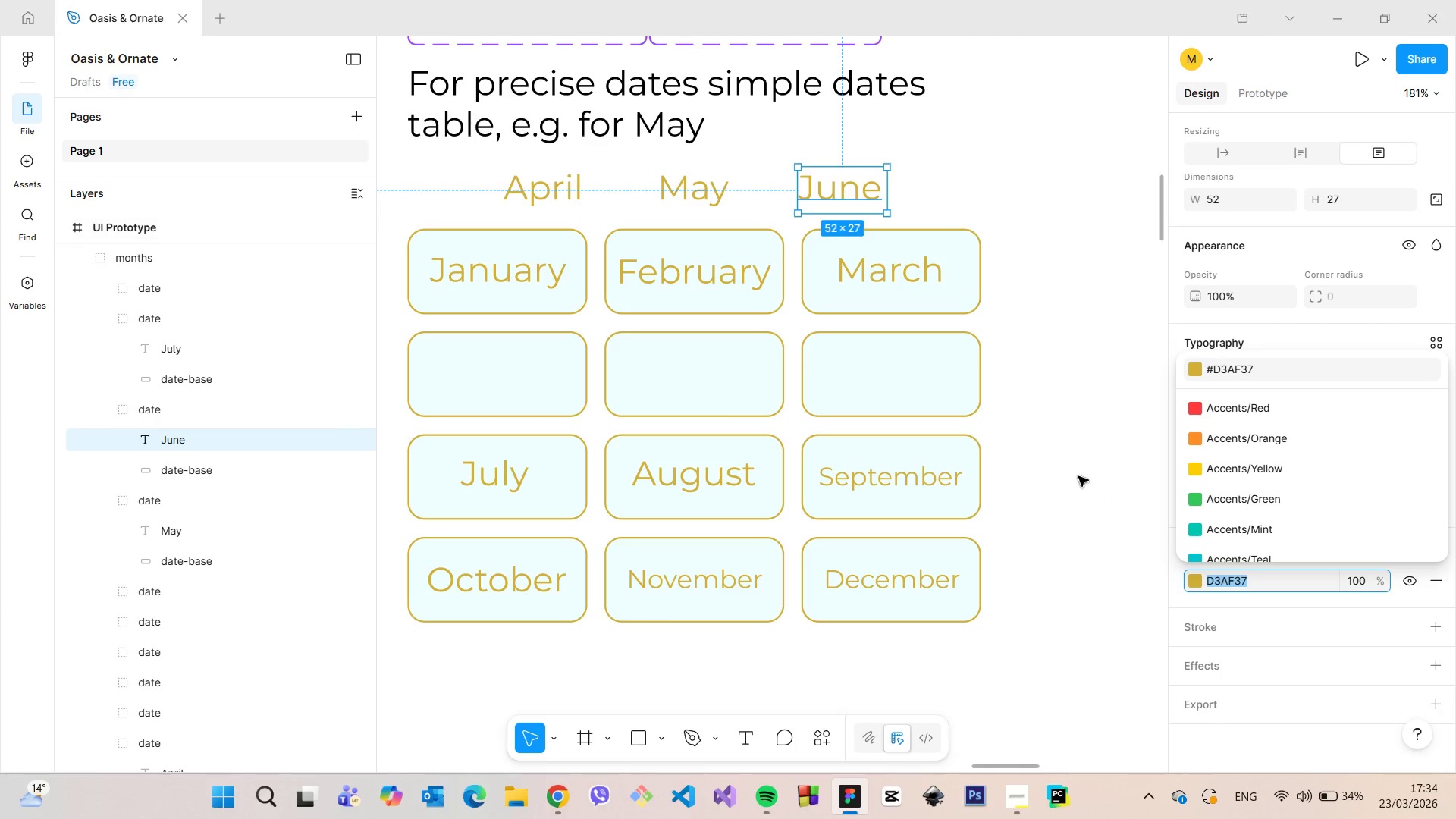 
left_click([1078, 476])
 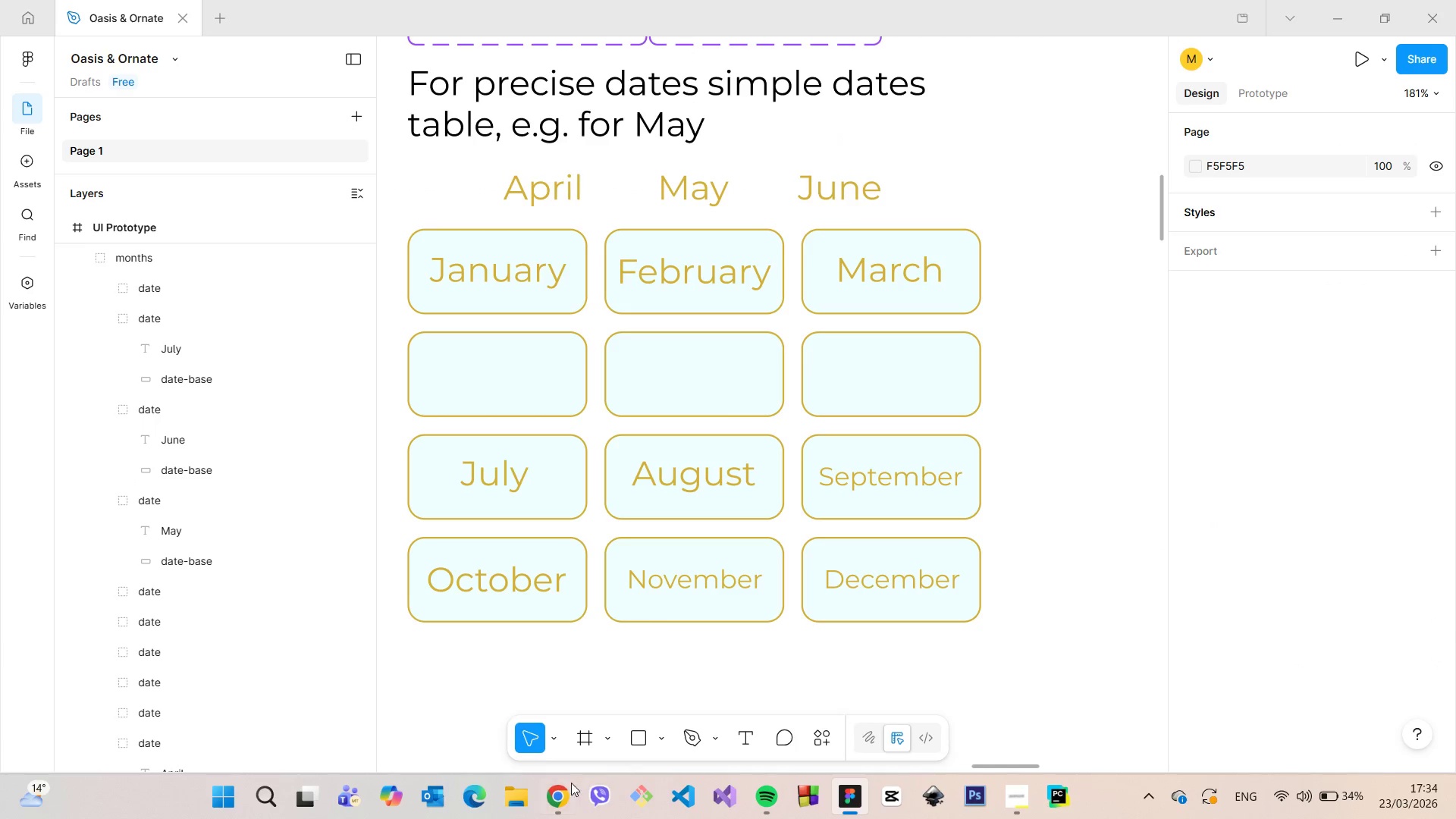 
left_click([573, 784])
 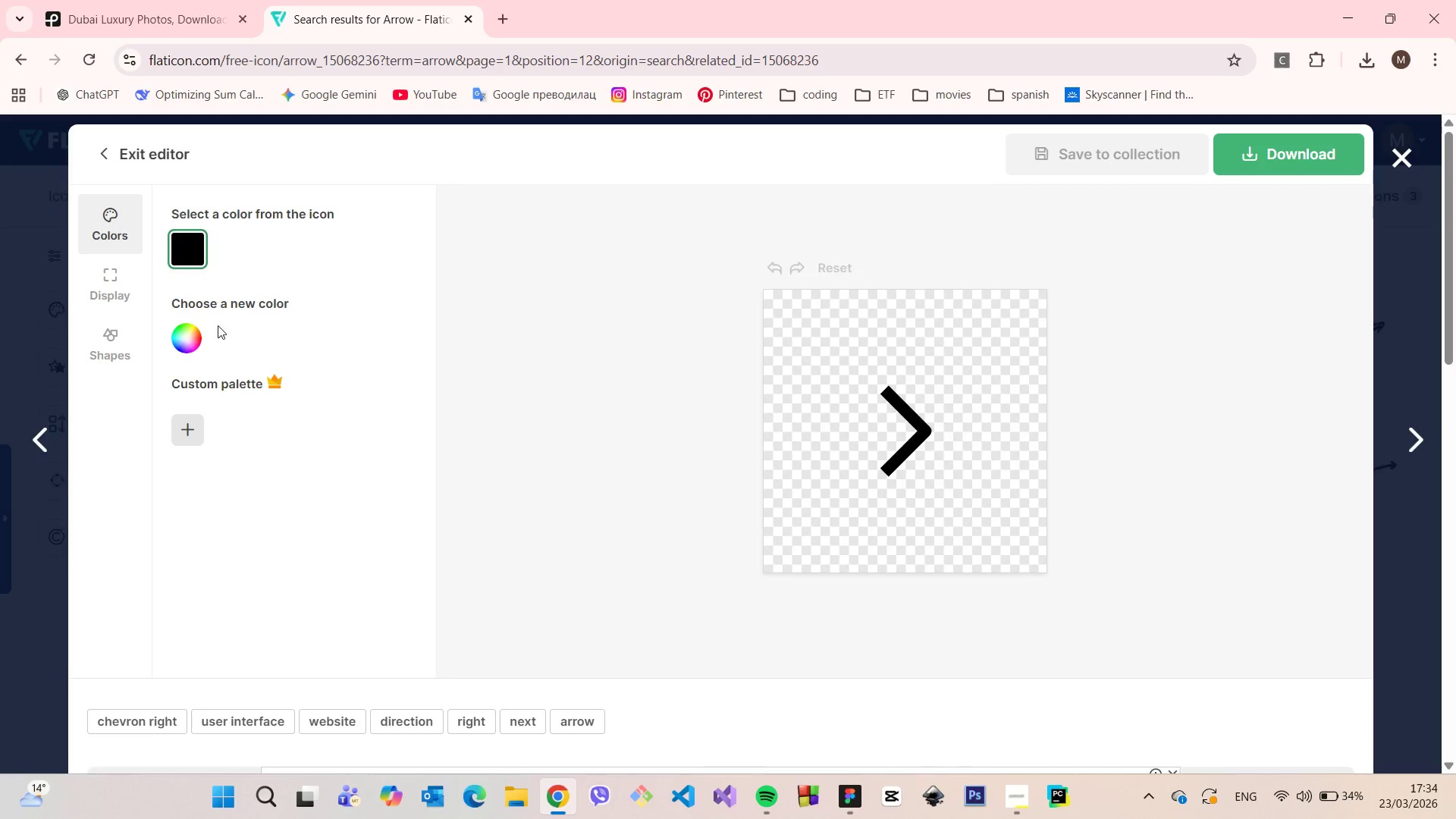 
left_click([197, 335])
 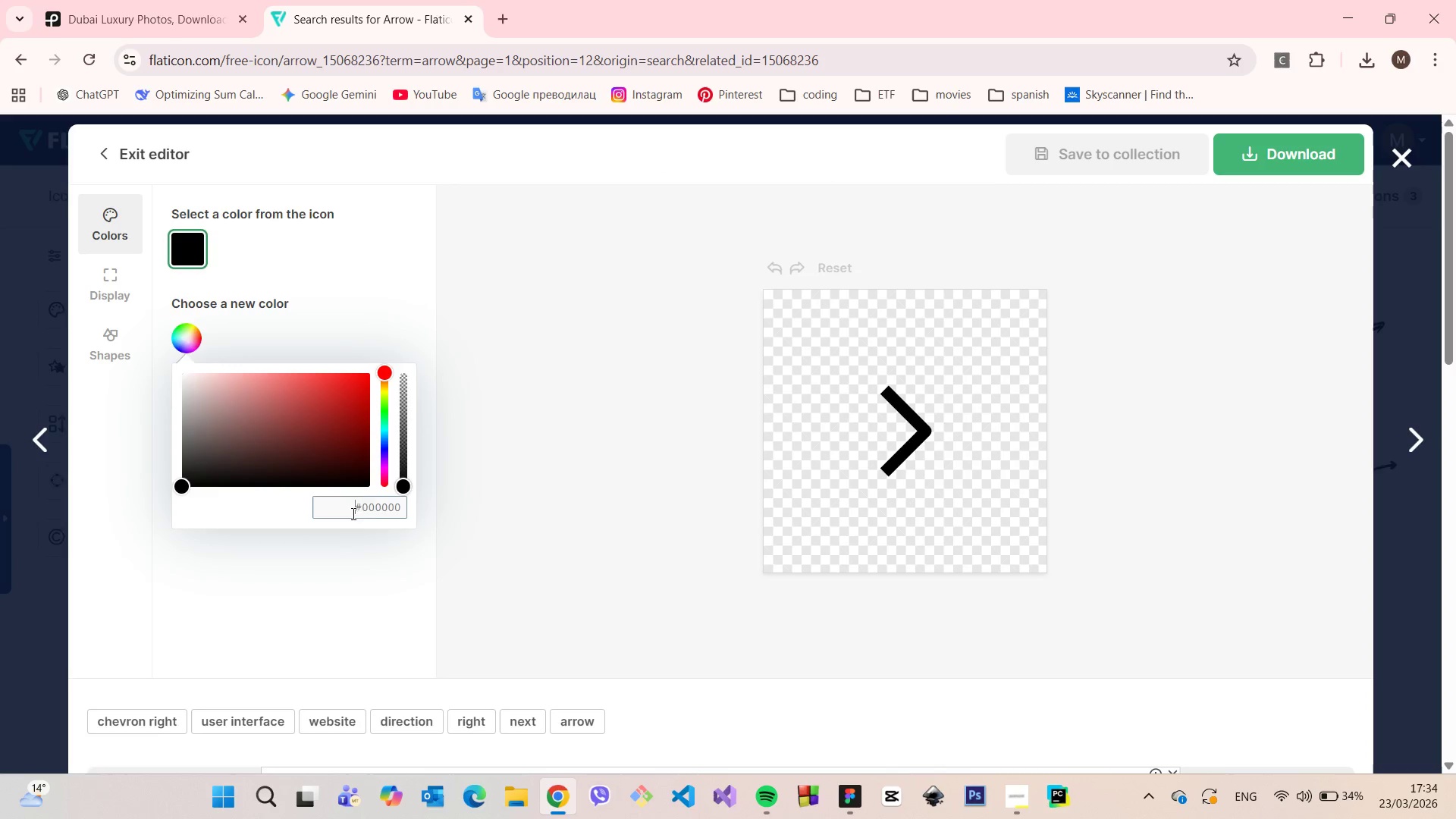 
double_click([372, 510])
 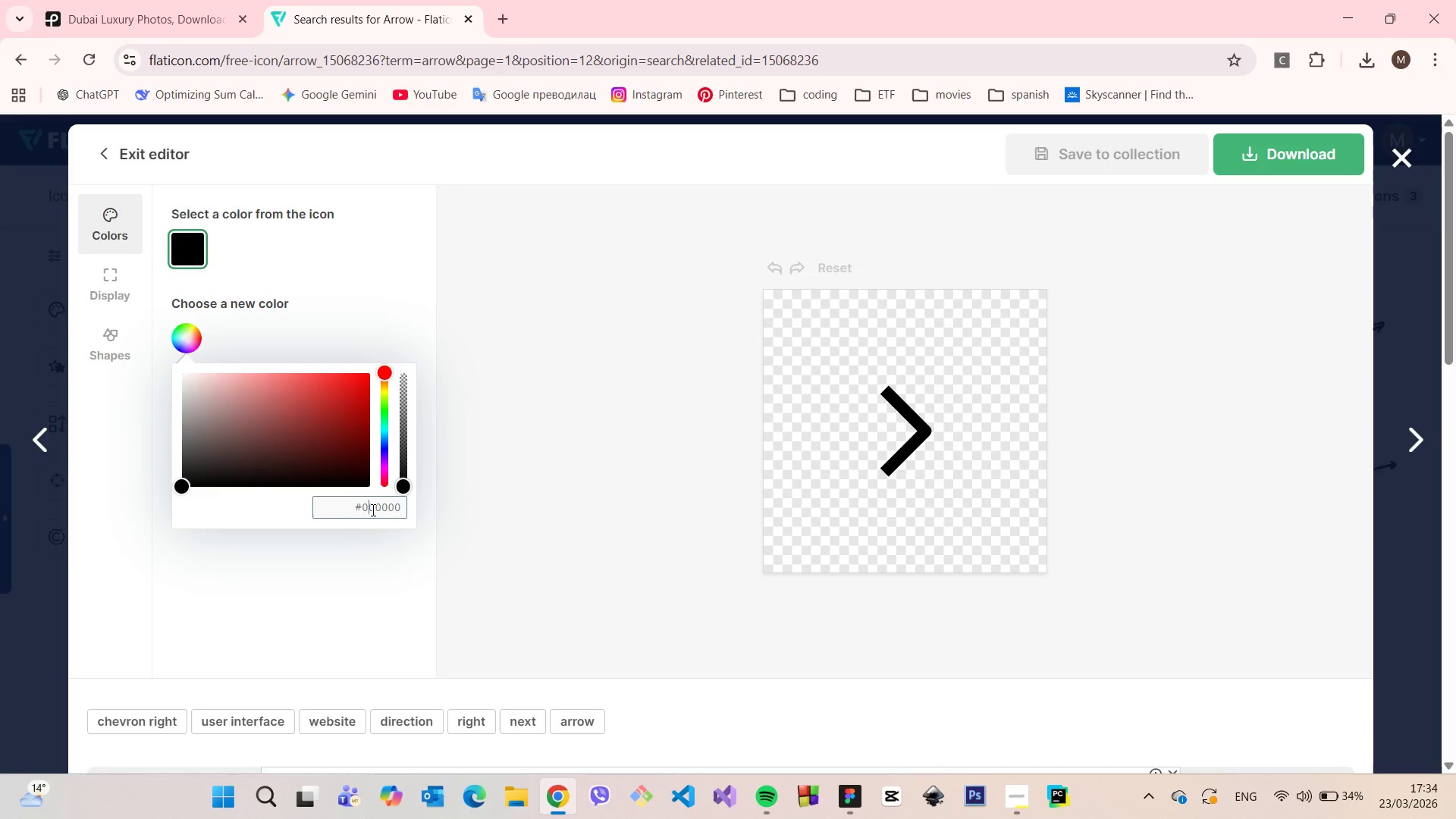 
triple_click([372, 510])
 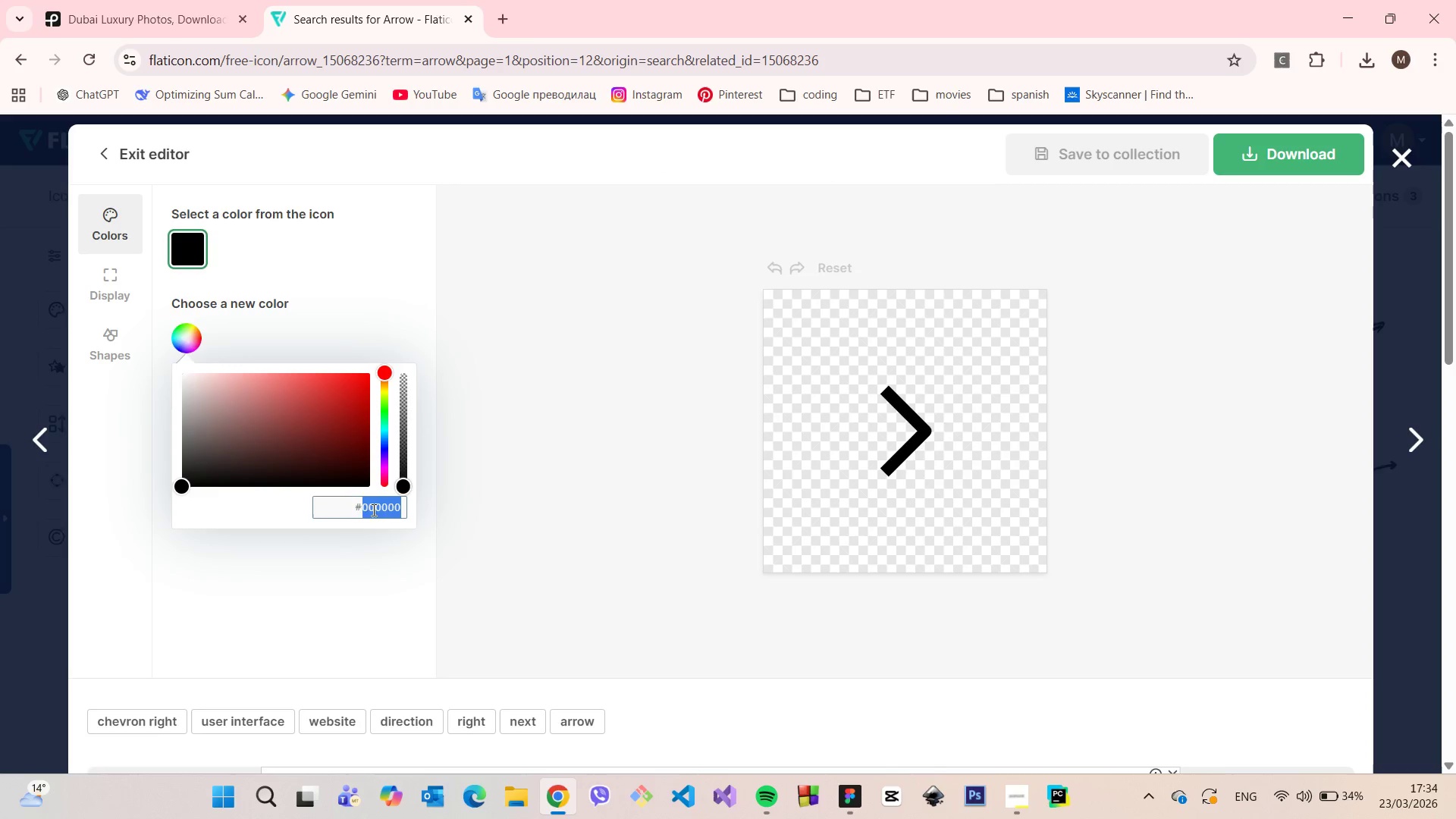 
key(Control+V)
 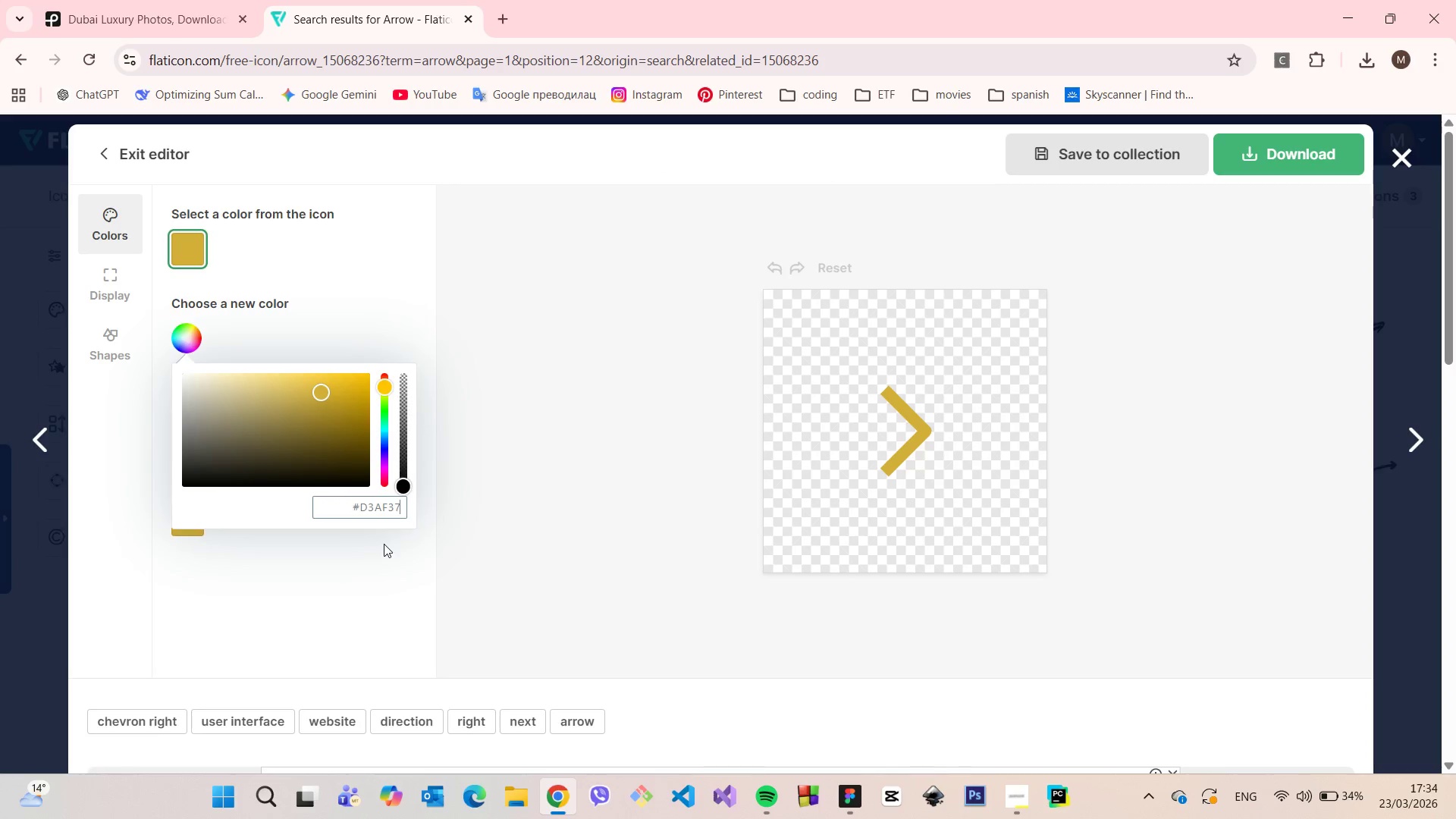 
left_click([384, 544])
 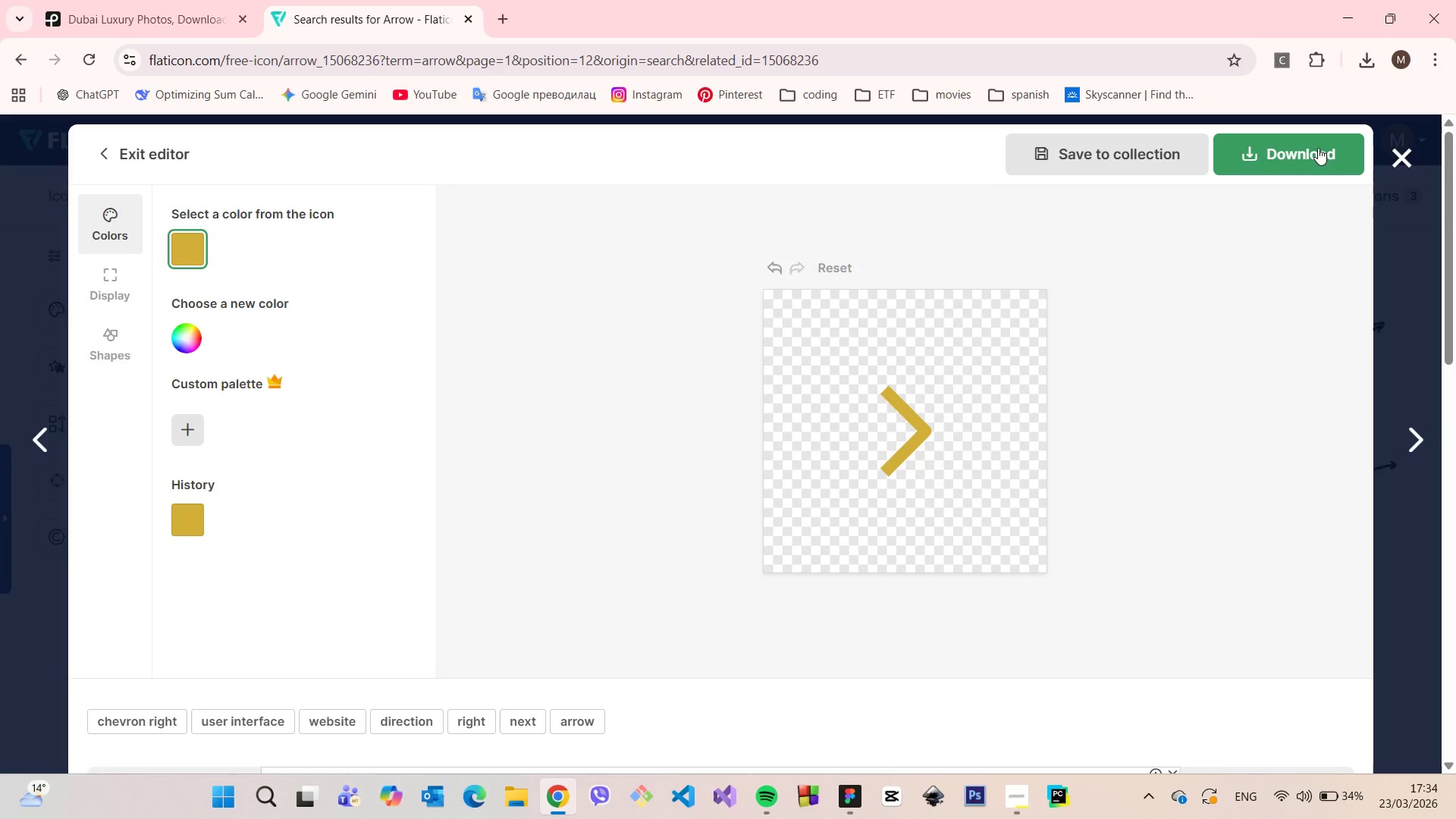 
left_click([1320, 148])
 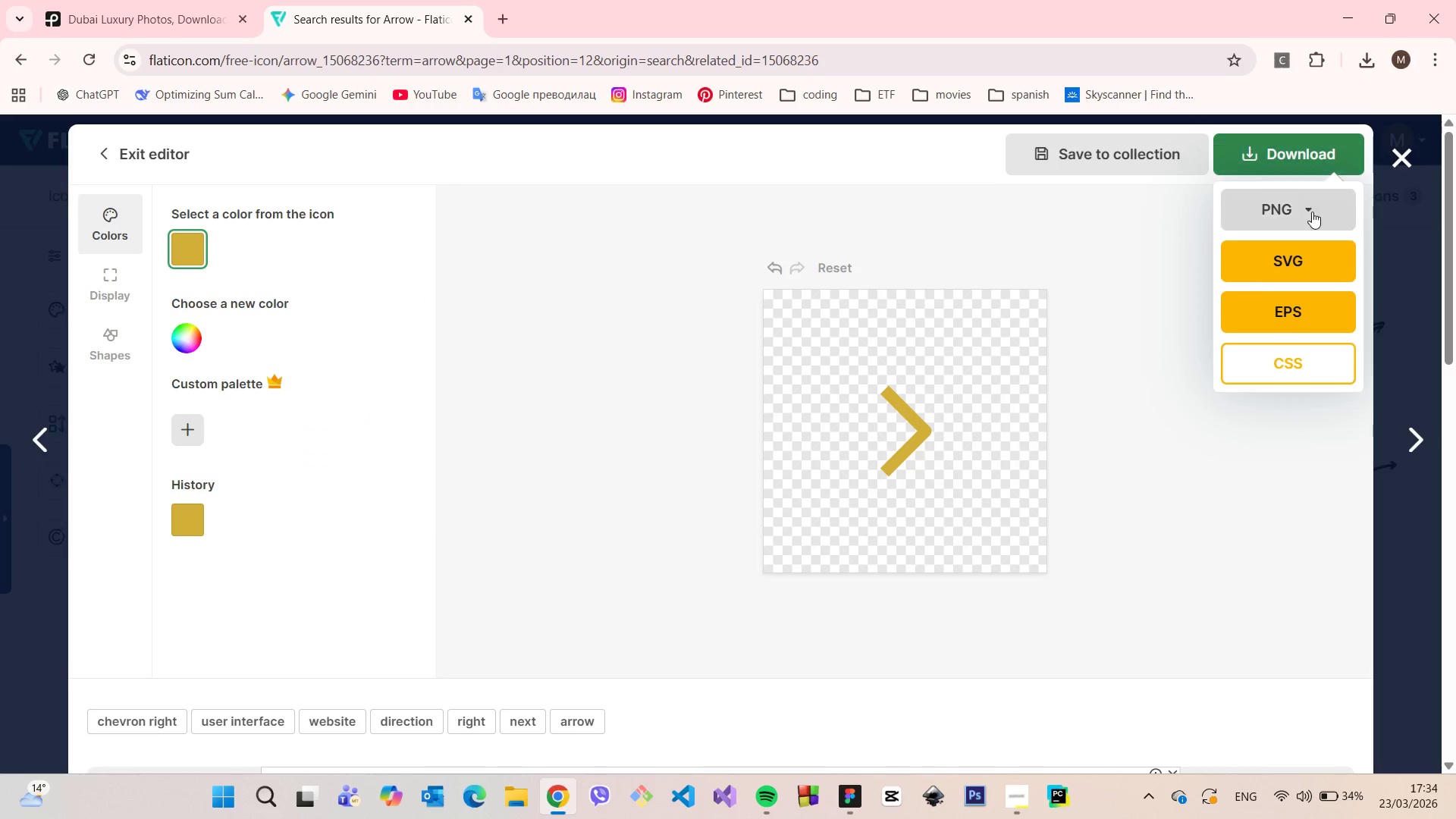 
left_click([1312, 212])
 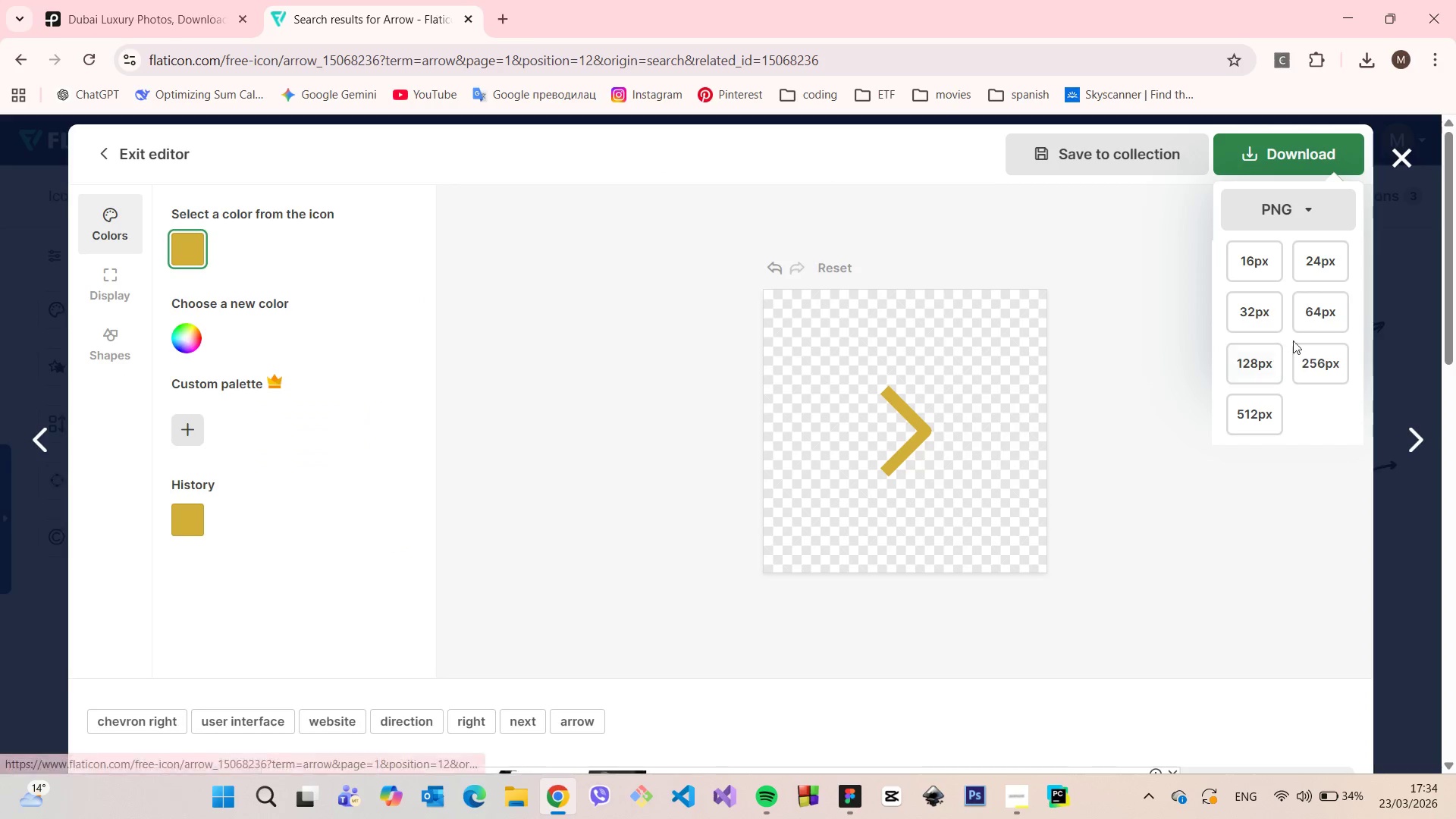 
left_click([1310, 318])
 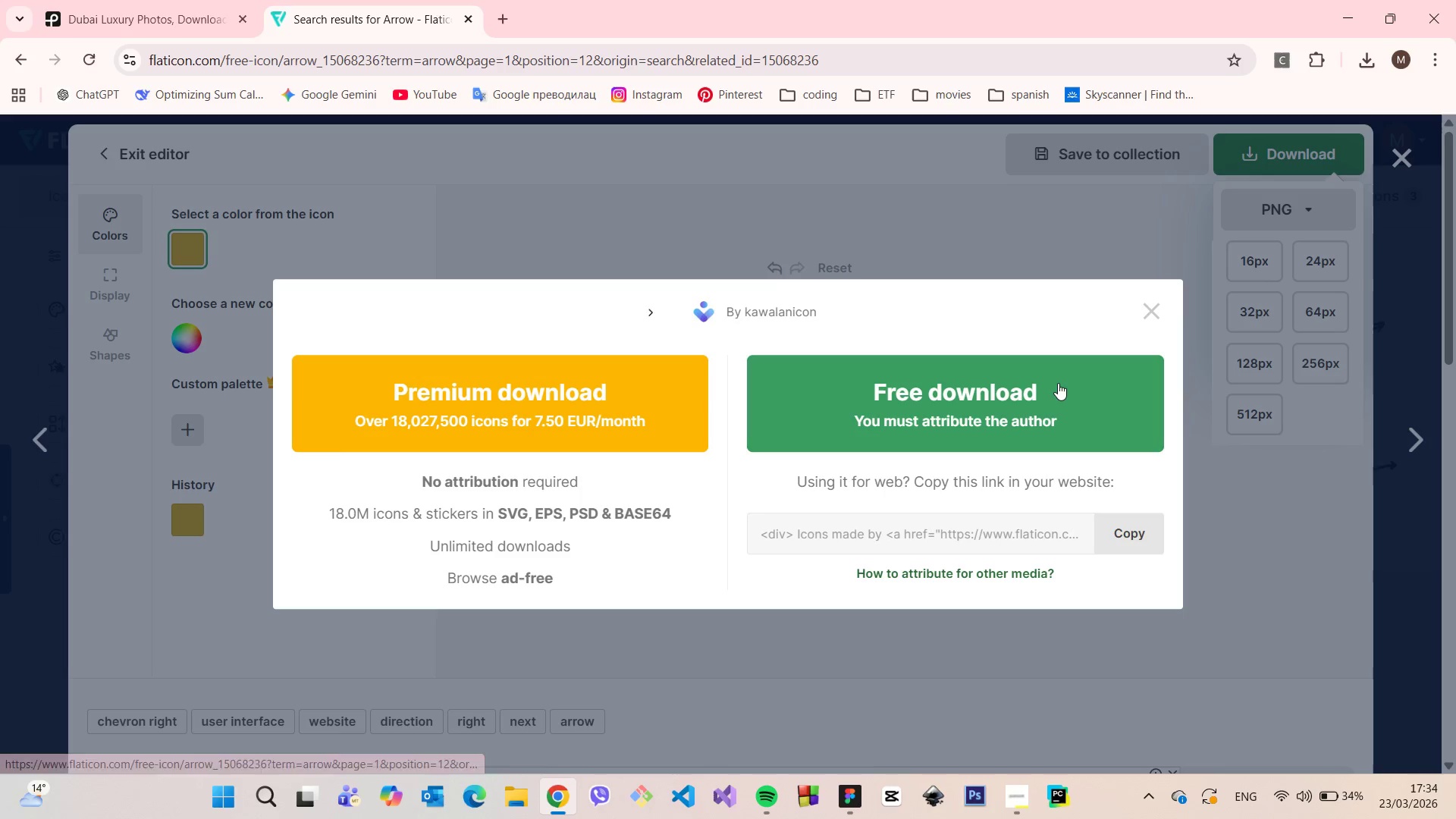 
left_click([1058, 383])
 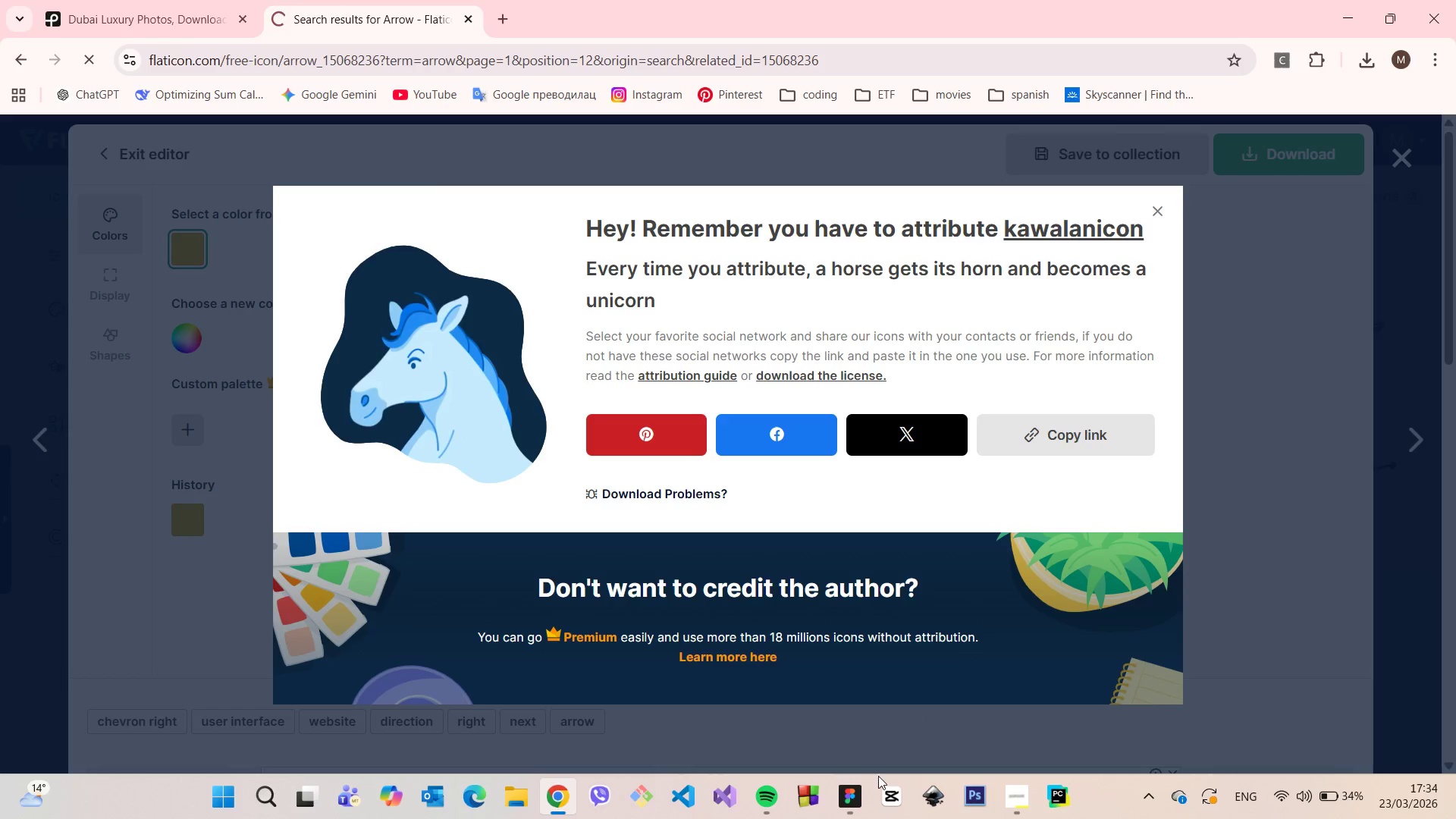 
left_click([858, 792])
 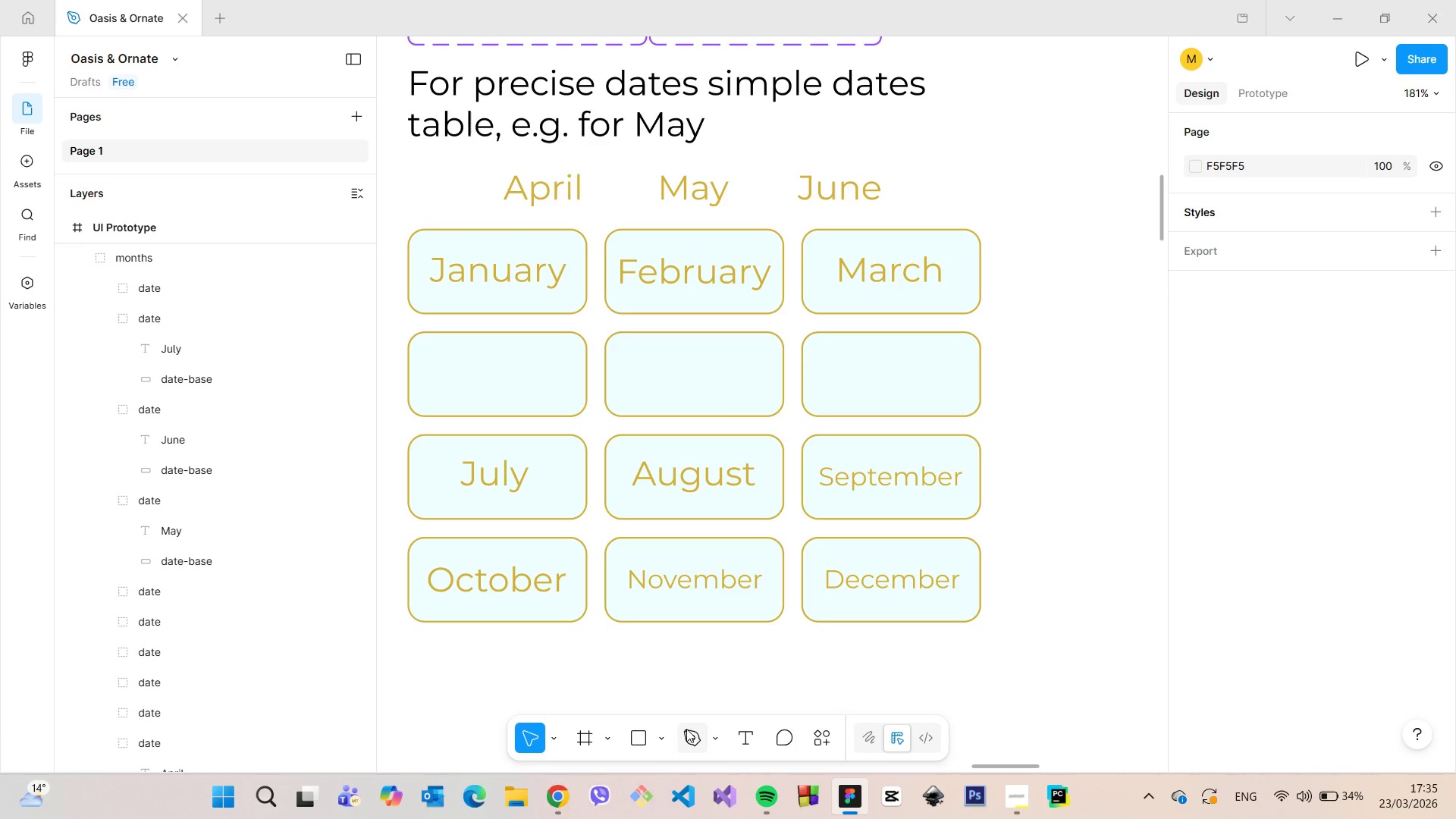 
left_click([665, 734])
 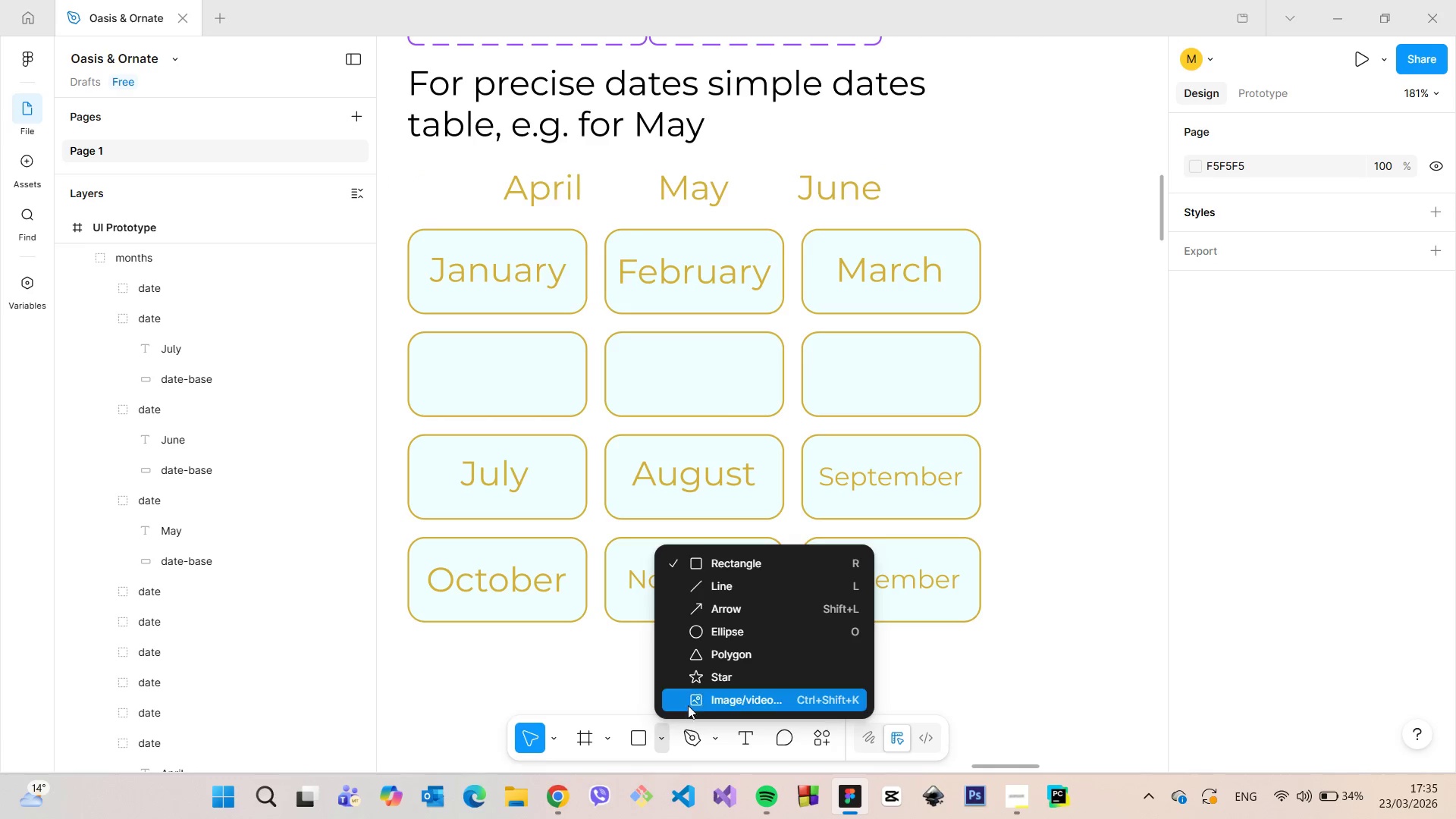 
left_click([689, 701])
 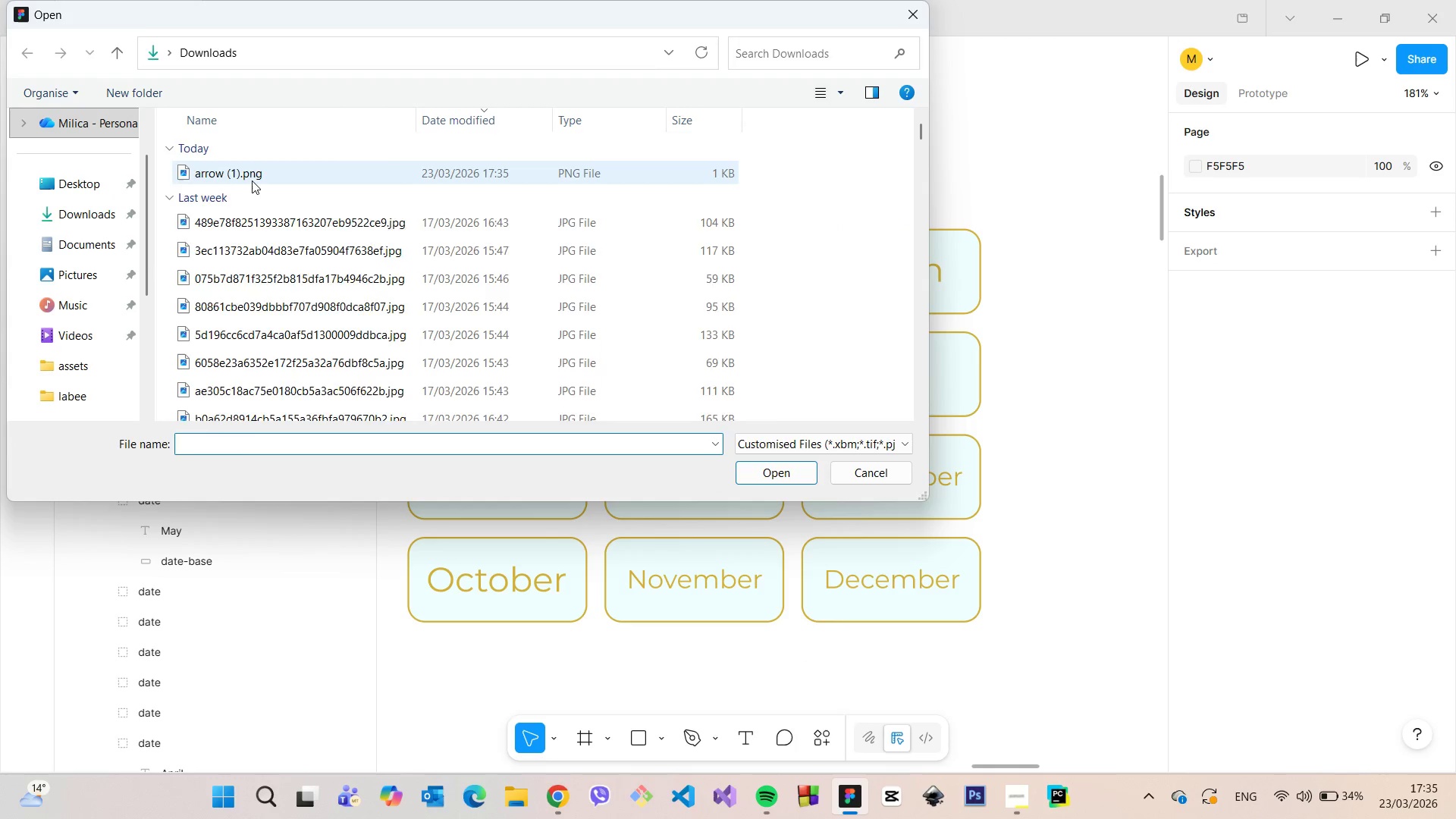 
left_click_drag(start_coordinate=[301, 174], to_coordinate=[970, 198])
 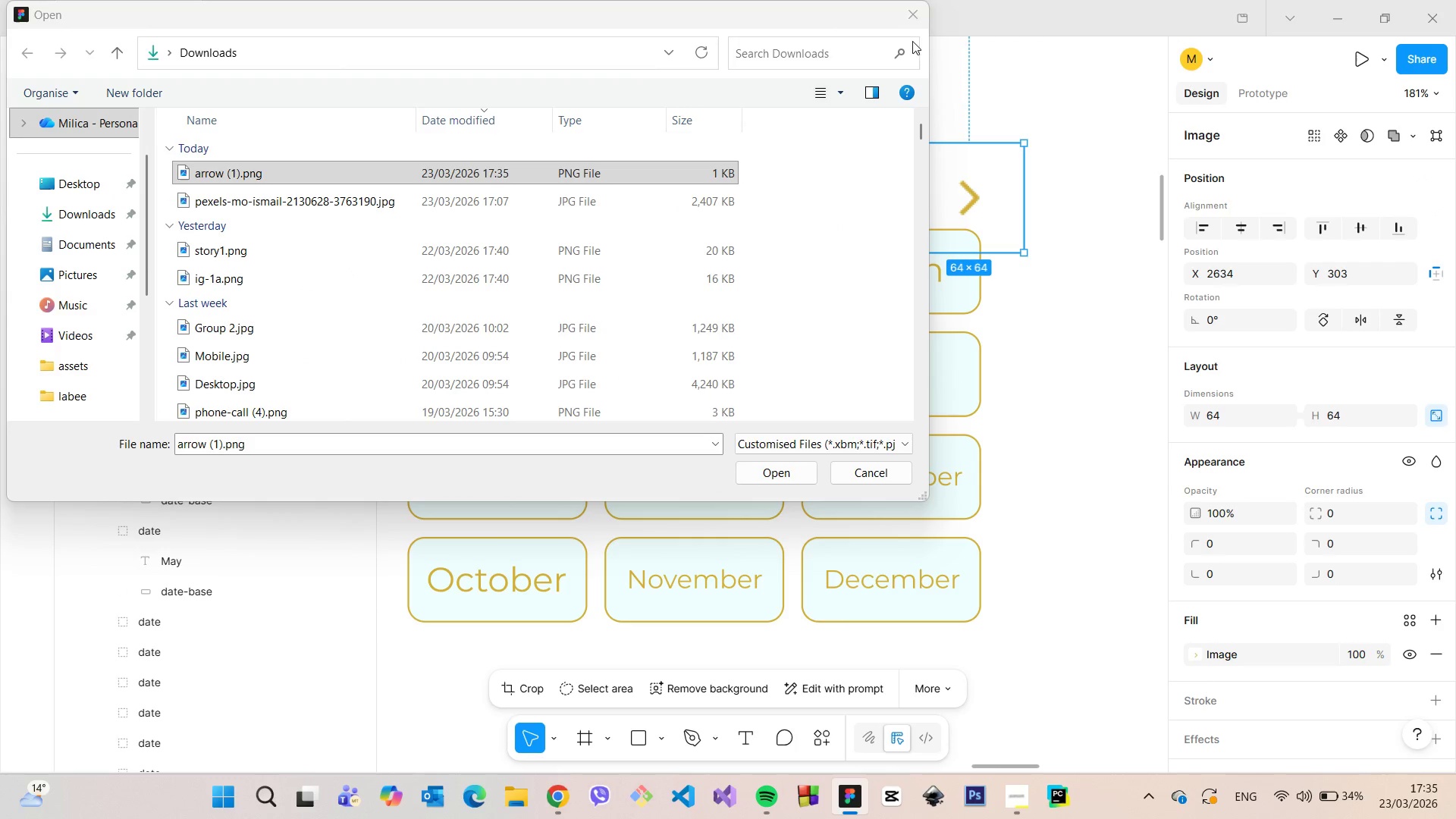 
left_click([905, 12])
 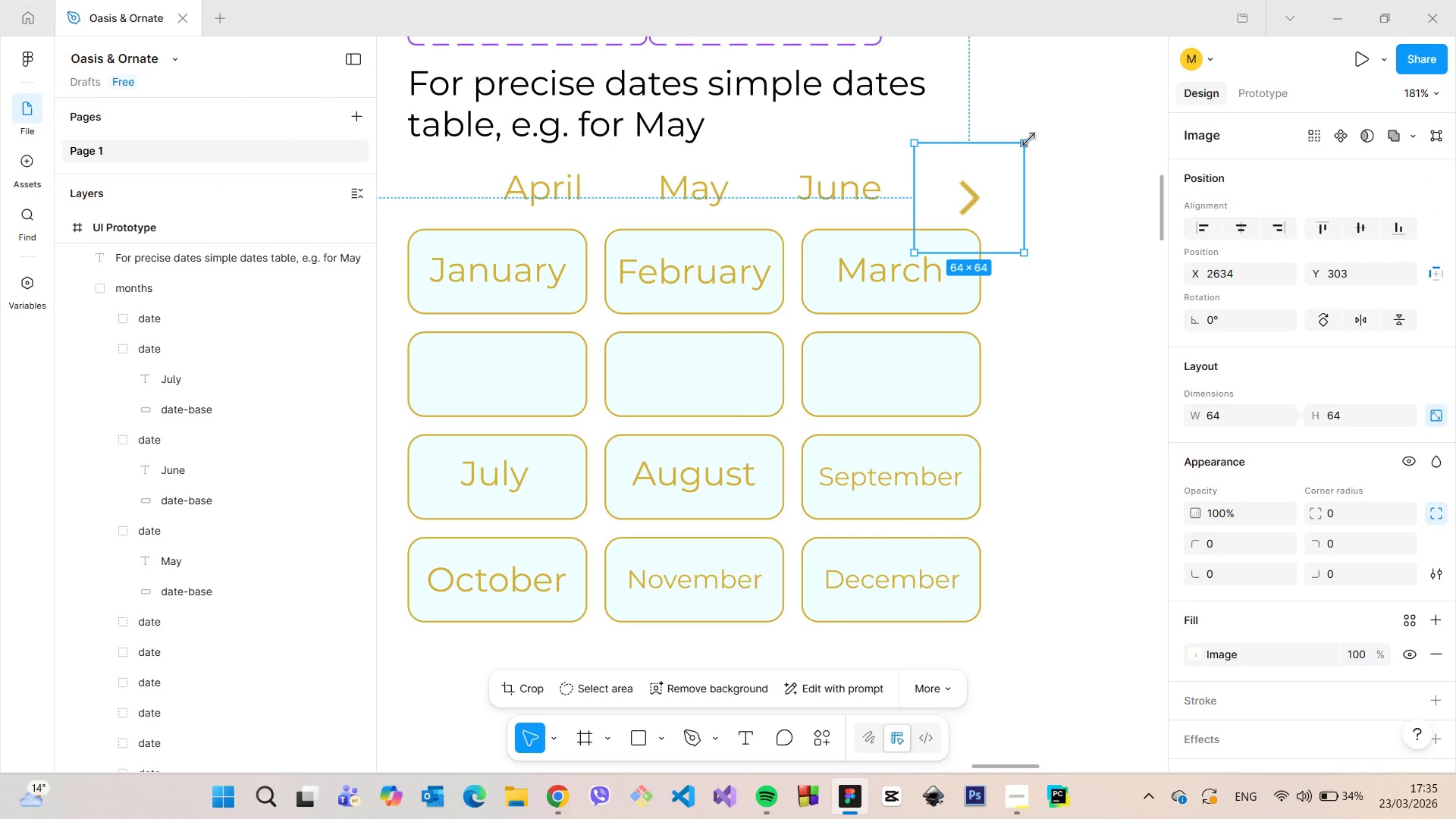 
left_click_drag(start_coordinate=[1028, 140], to_coordinate=[985, 181])
 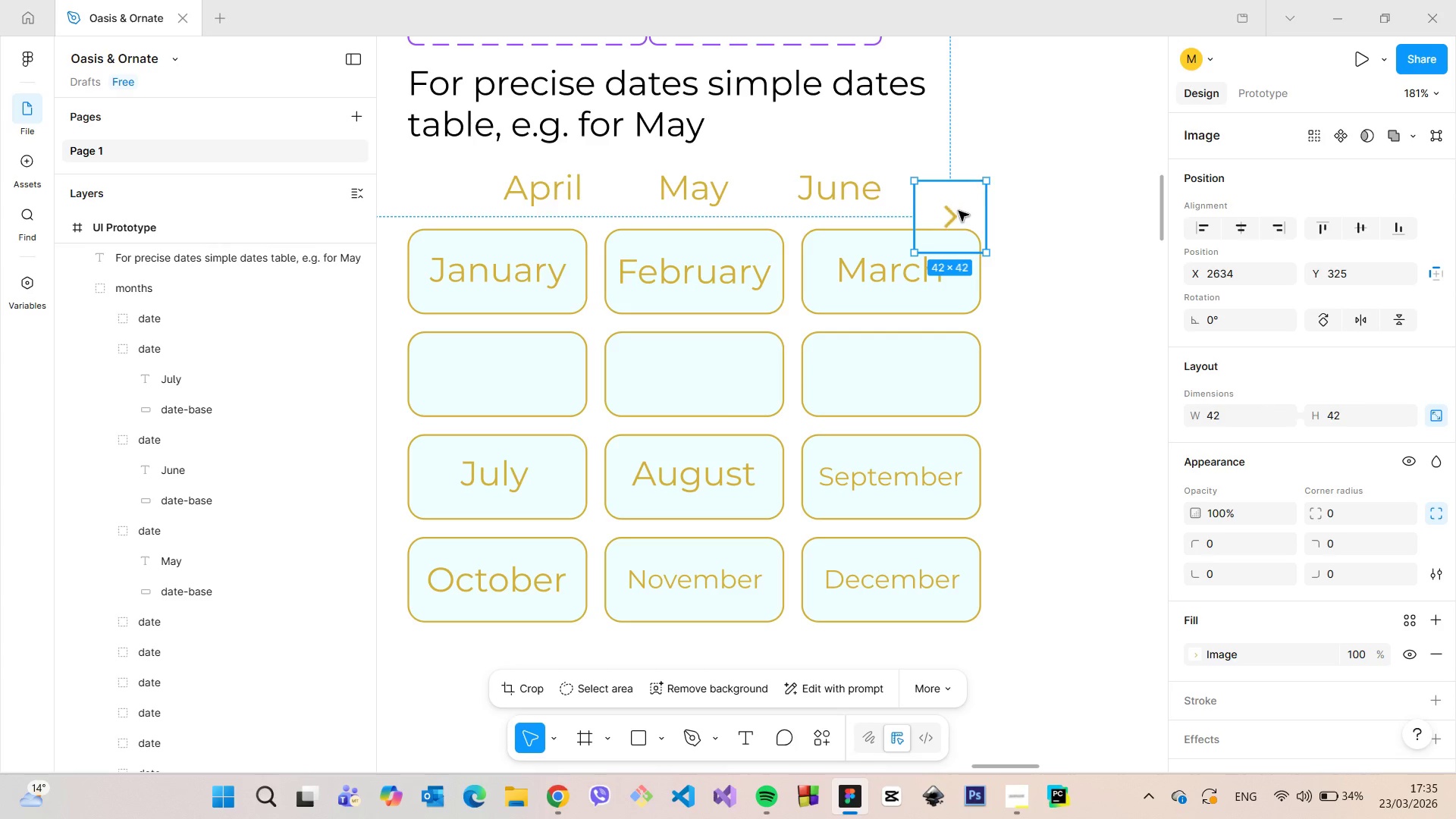 
left_click_drag(start_coordinate=[959, 211], to_coordinate=[951, 181])
 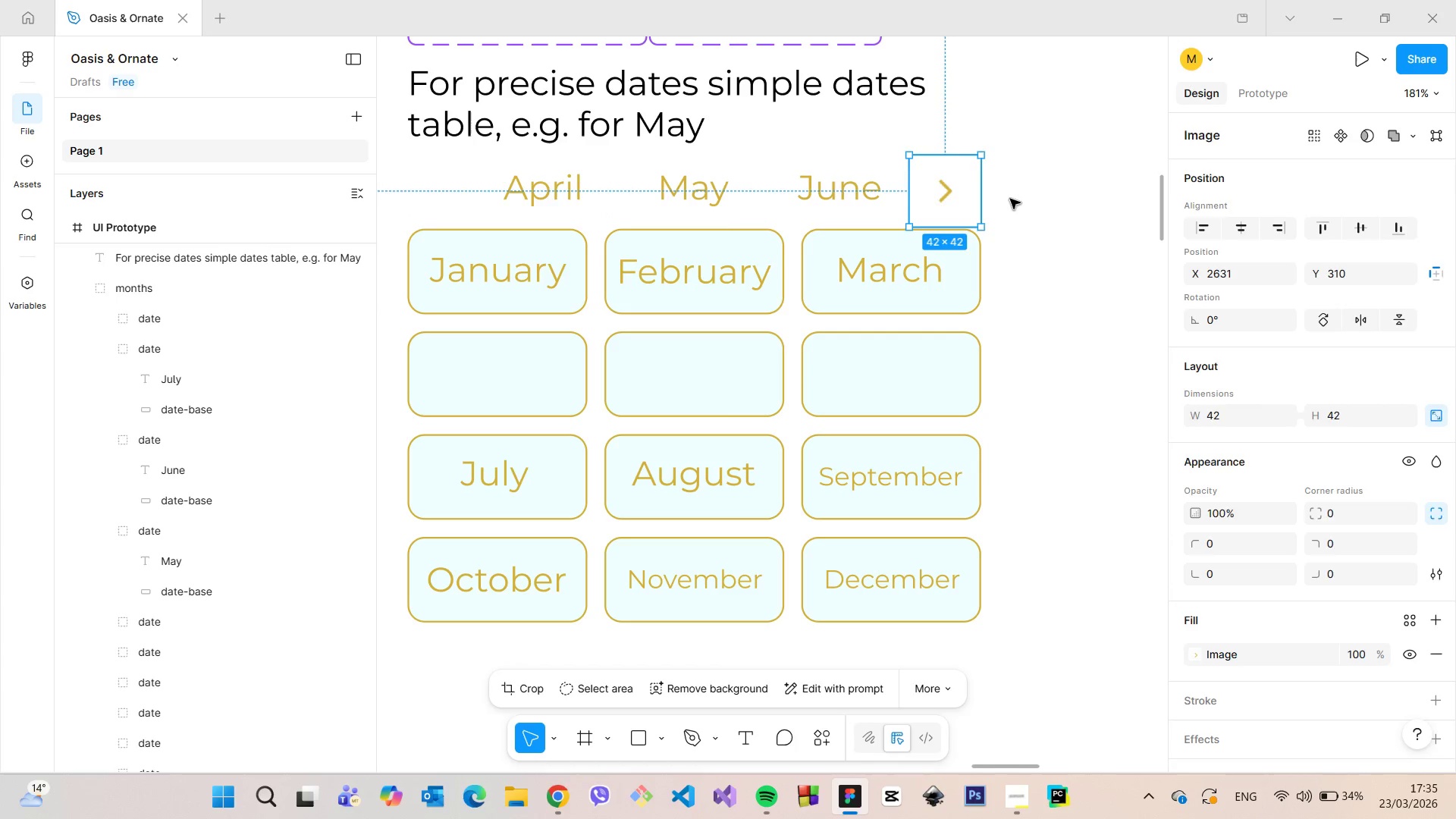 
left_click([1010, 199])
 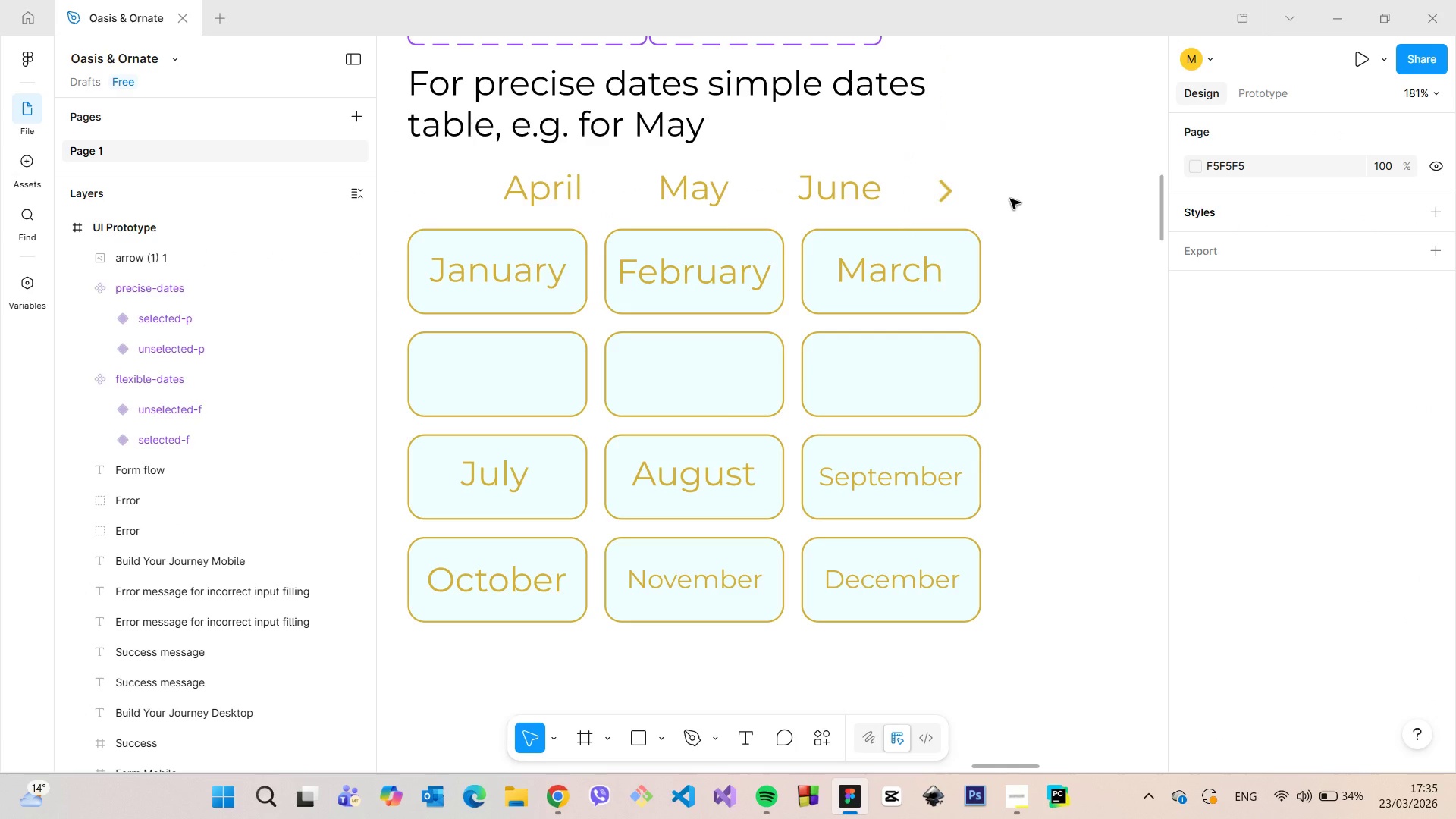 
scroll: coordinate [986, 194], scroll_direction: up, amount: 22.0
 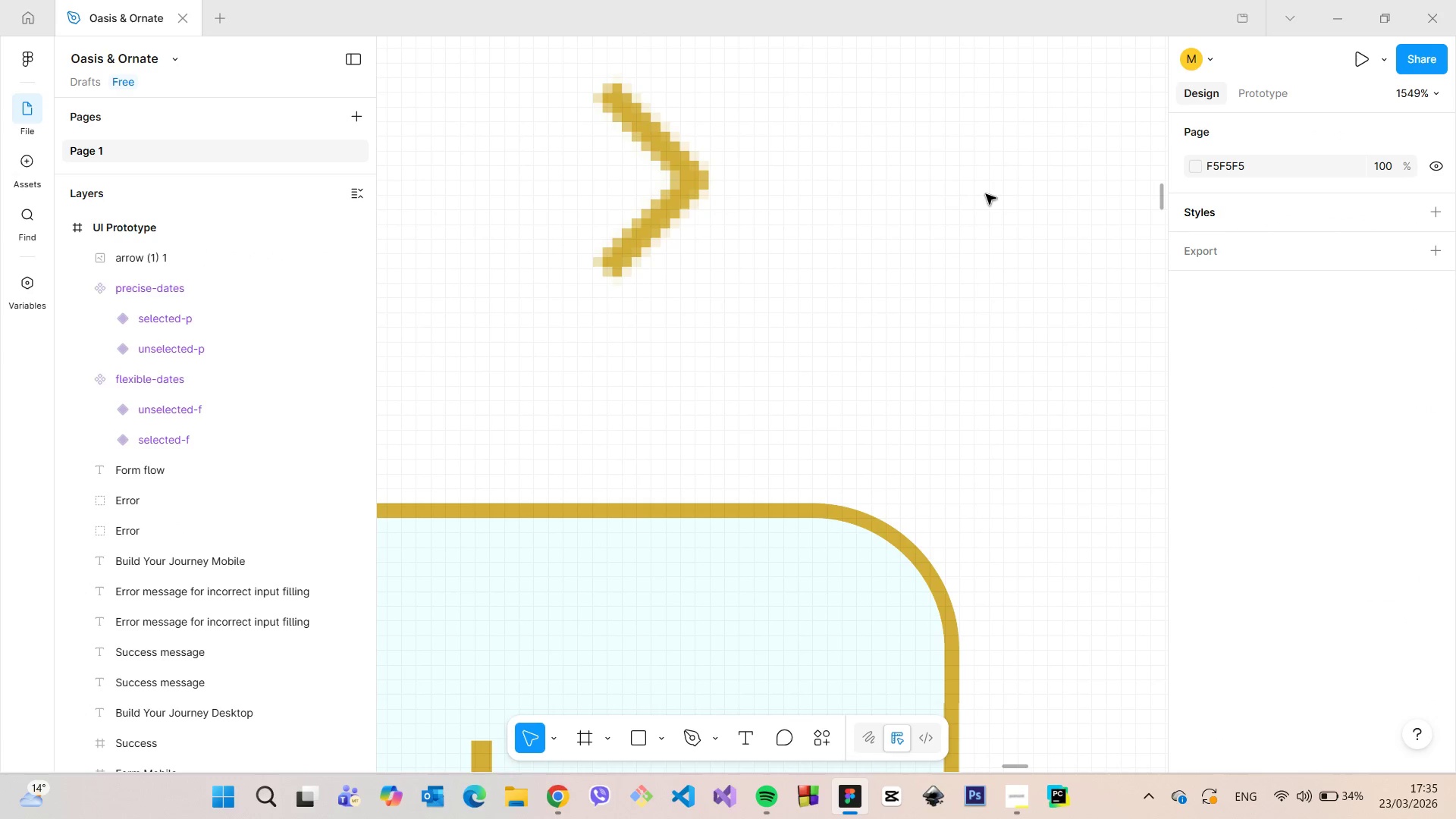 
scroll: coordinate [986, 196], scroll_direction: down, amount: 20.0
 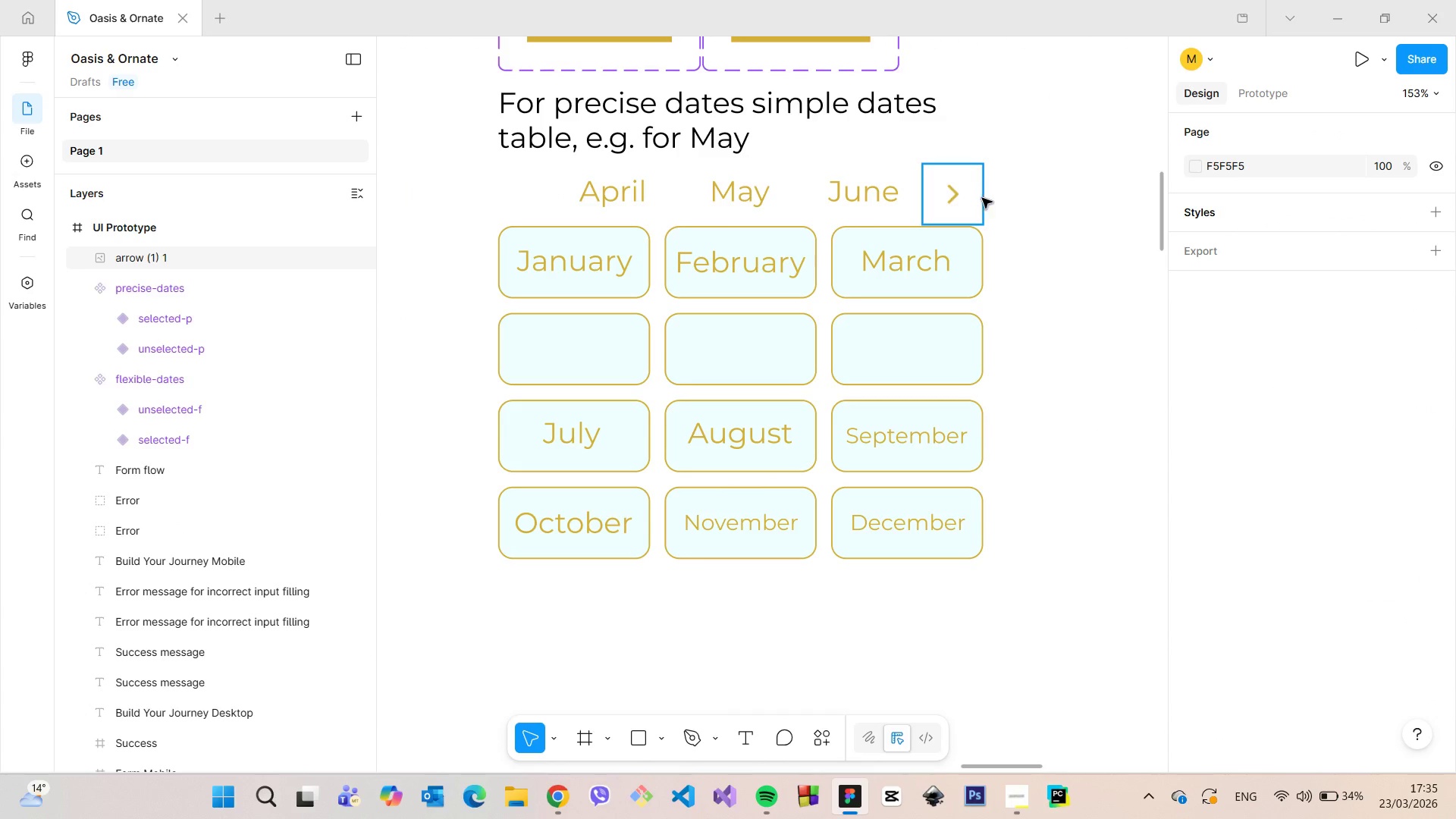 
left_click([967, 193])
 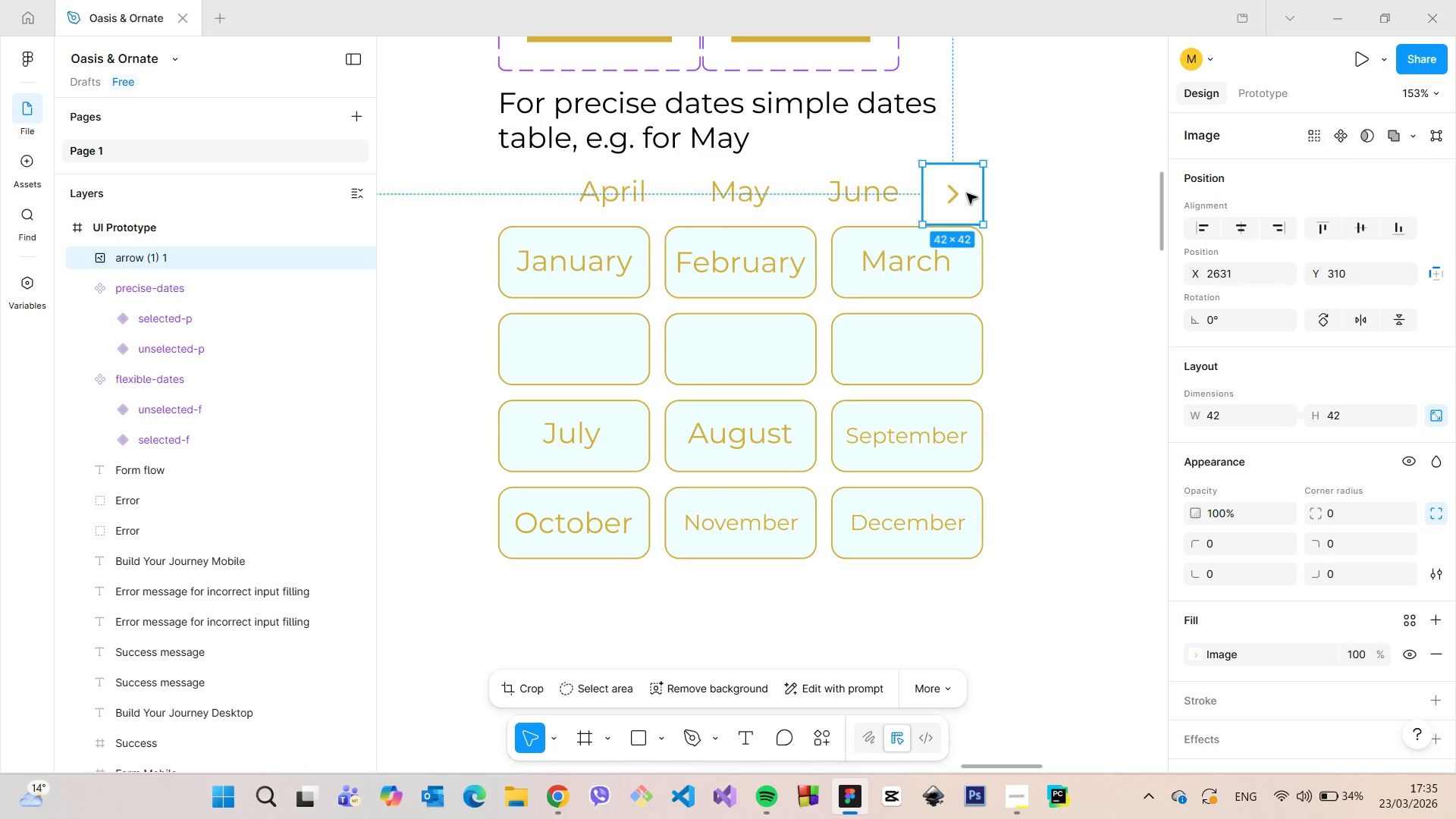 
key(Backspace)
 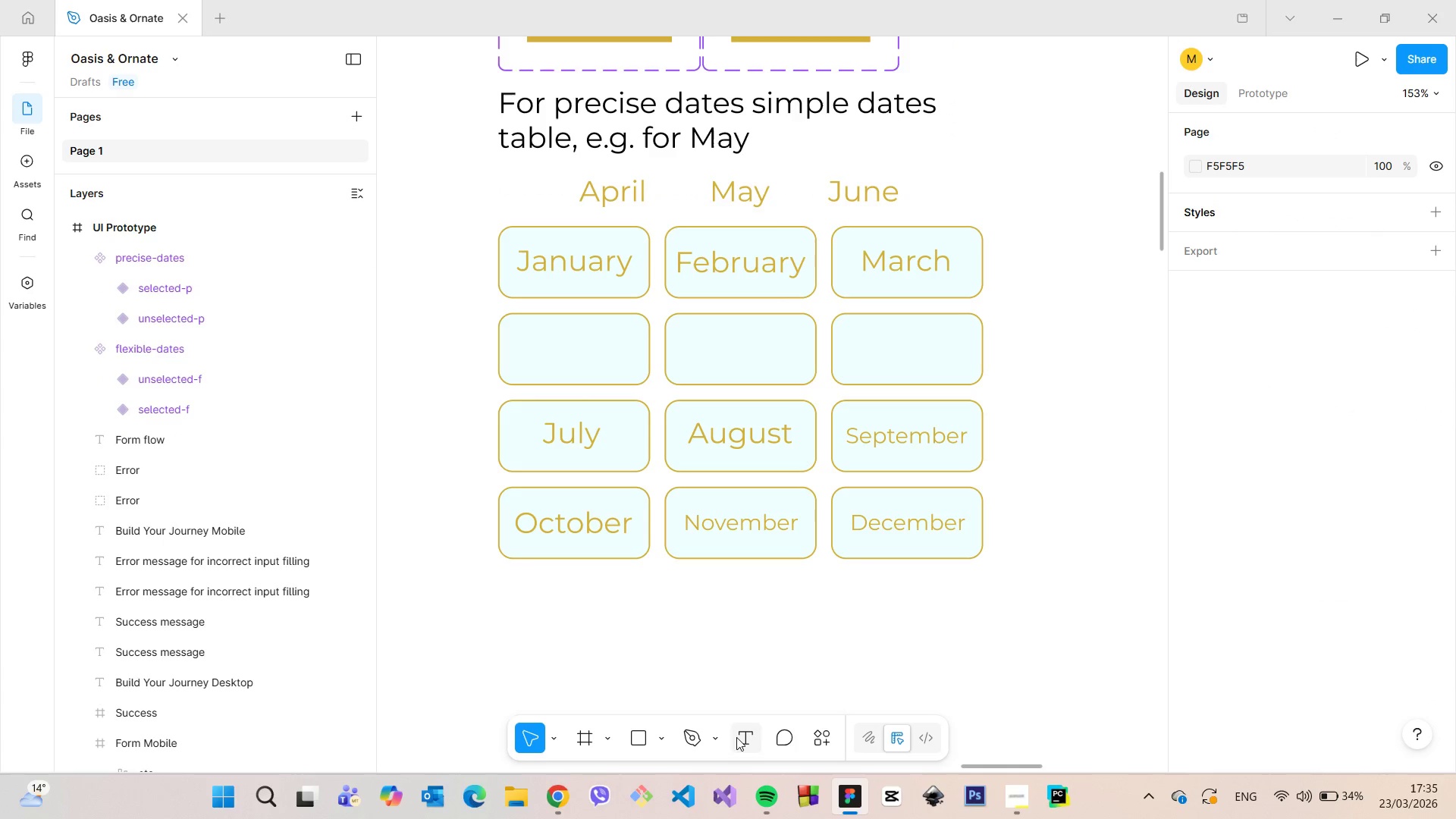 
left_click([711, 736])
 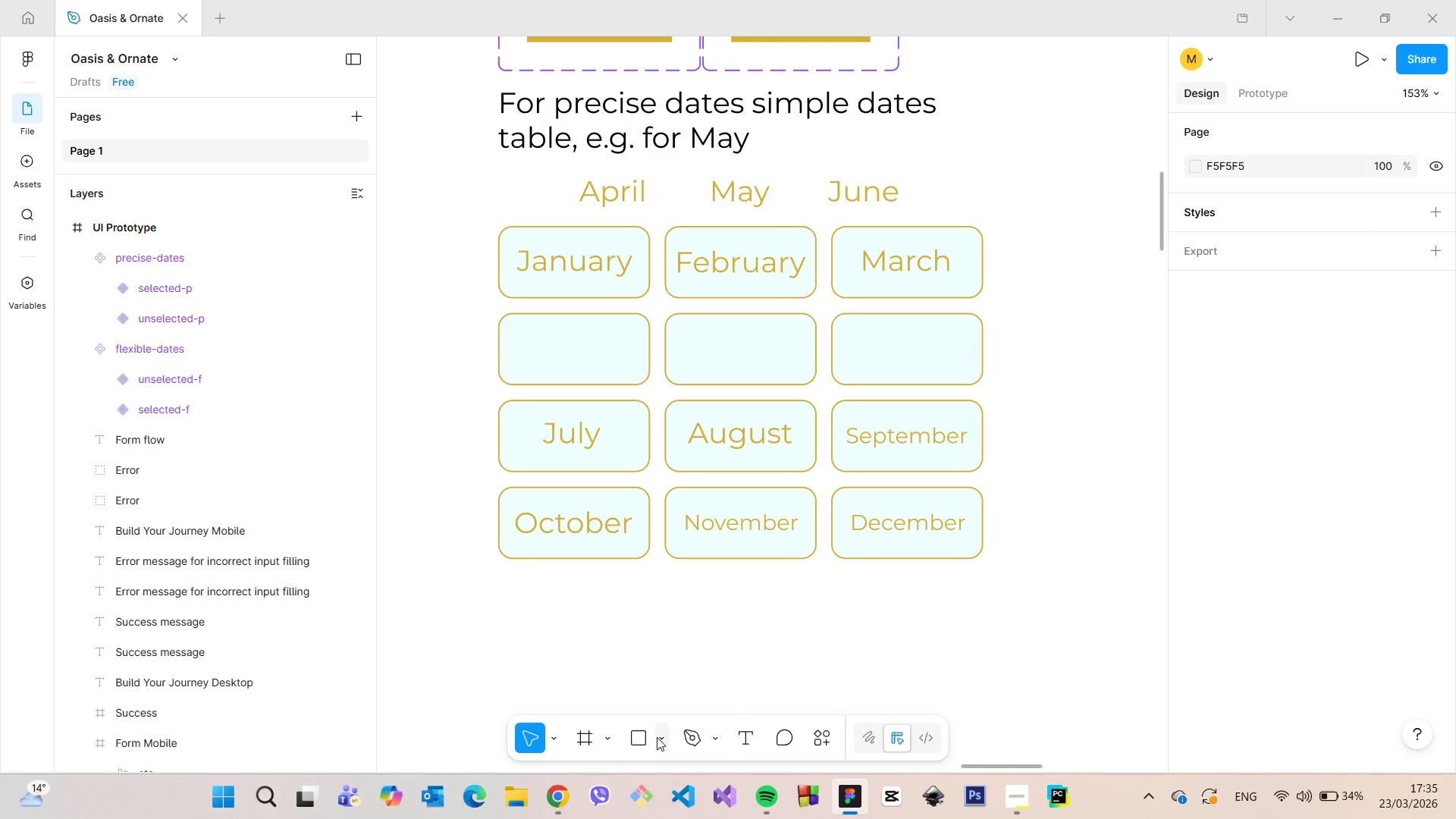 
double_click([657, 737])
 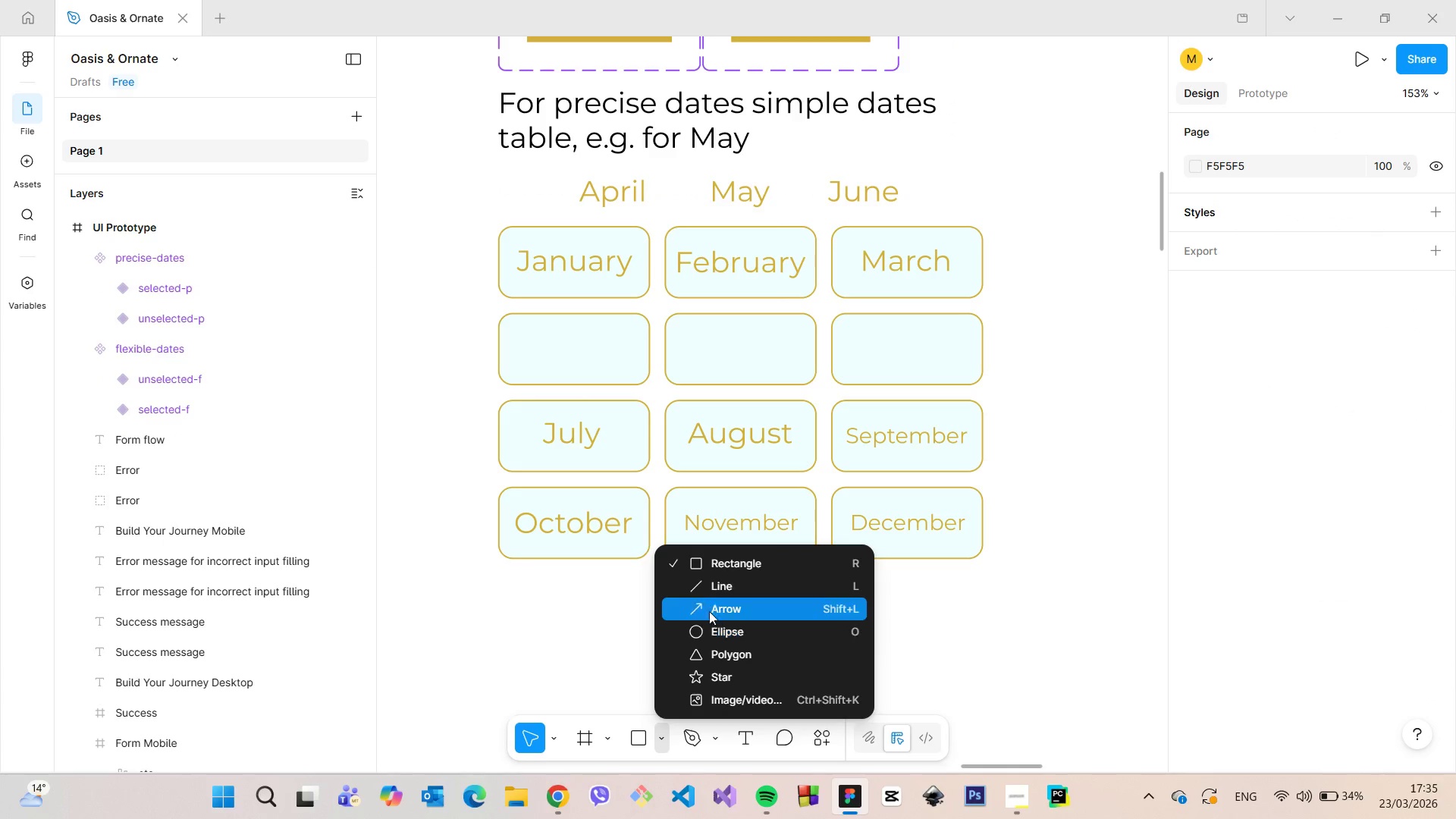 
left_click([714, 585])
 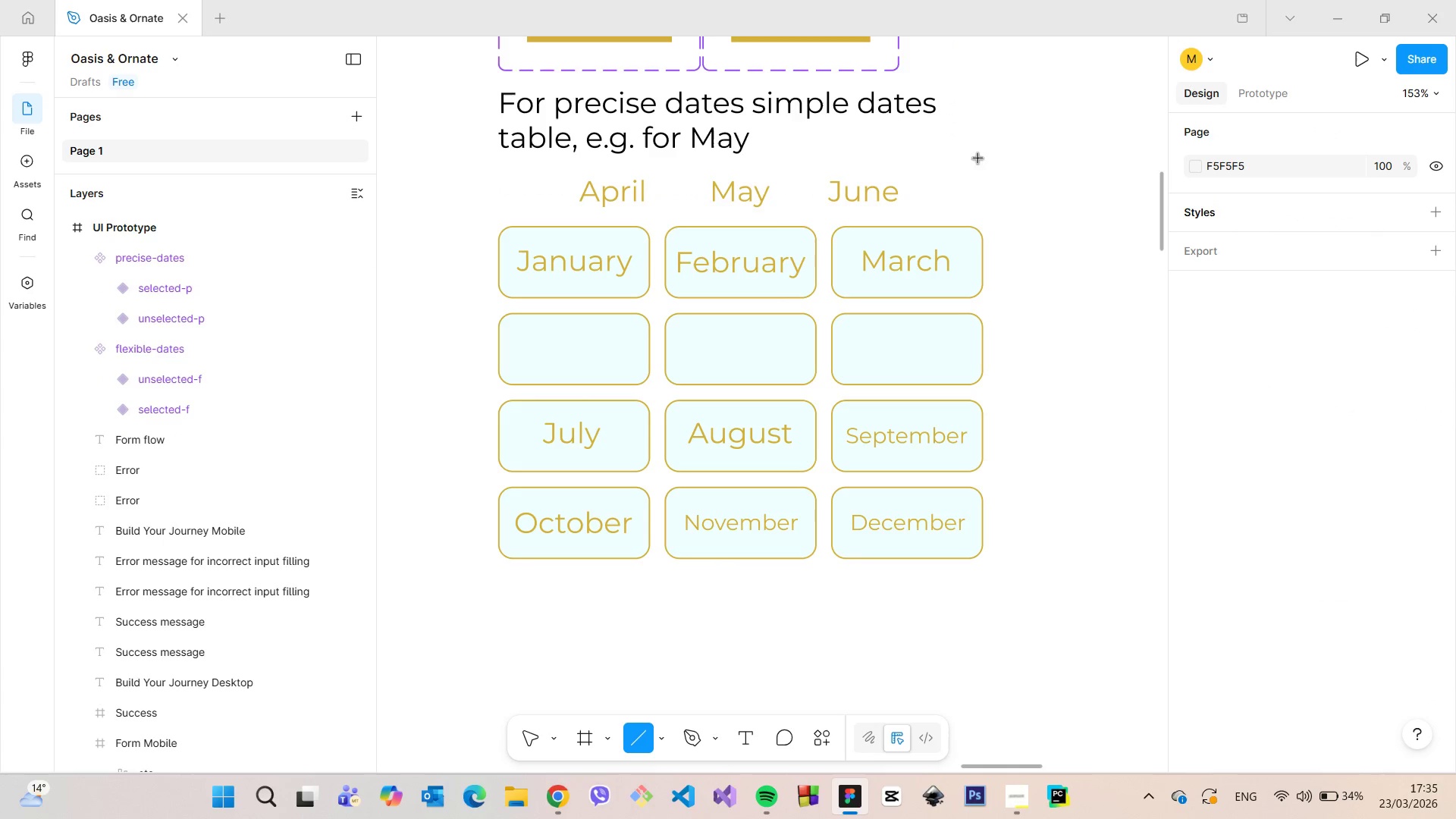 
scroll: coordinate [969, 190], scroll_direction: up, amount: 8.0
 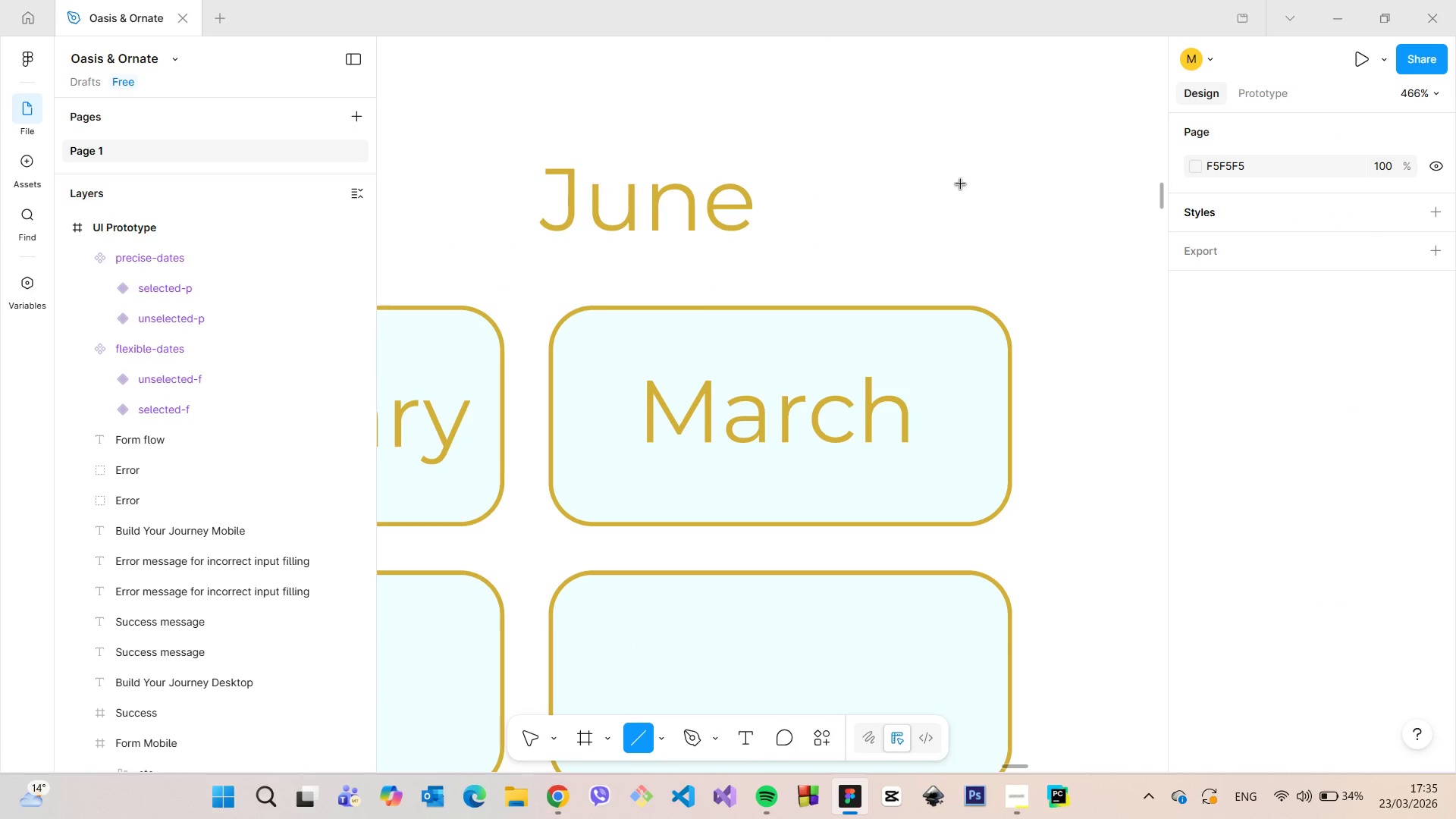 
left_click_drag(start_coordinate=[960, 183], to_coordinate=[981, 222])
 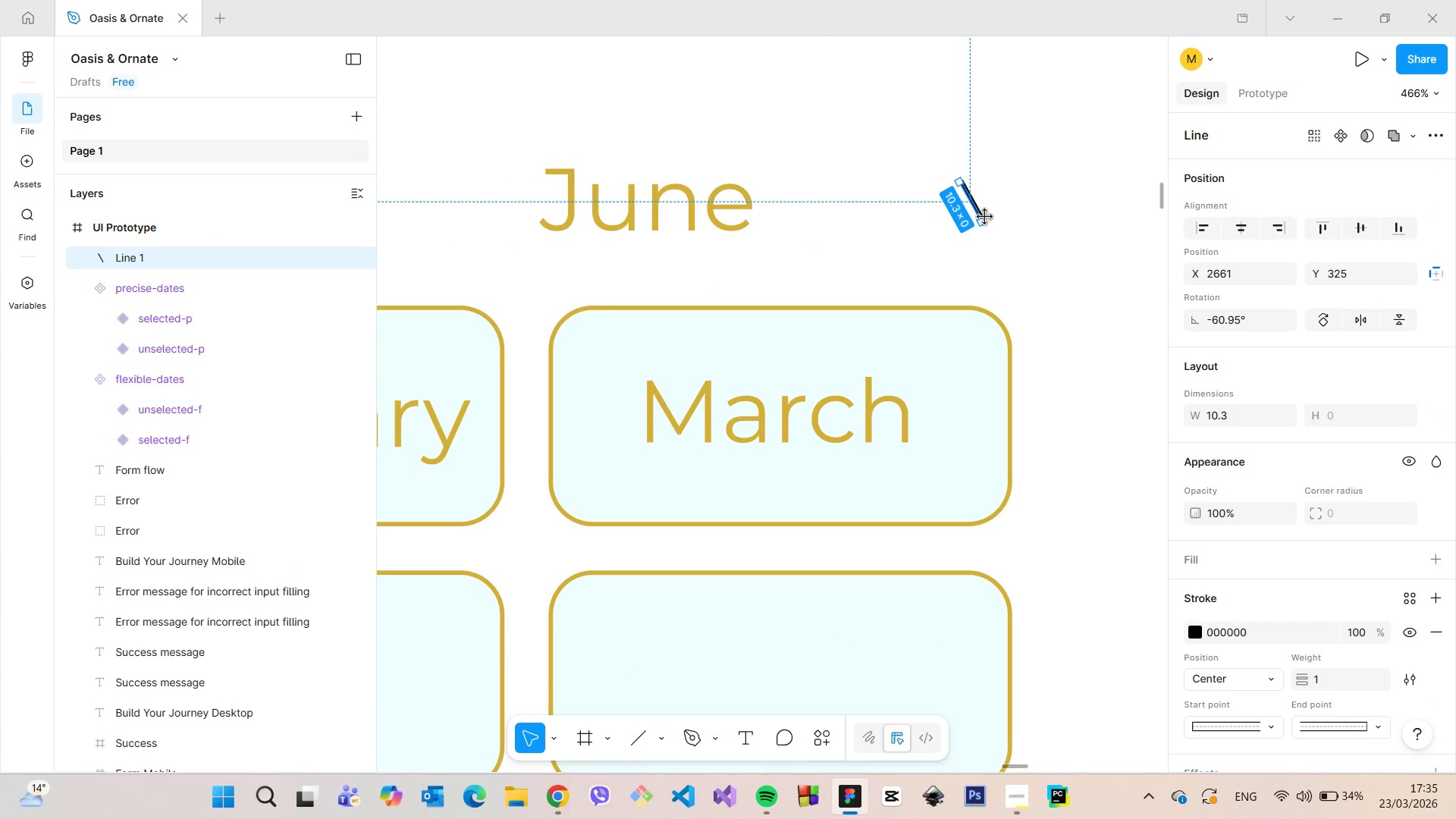 
left_click_drag(start_coordinate=[982, 221], to_coordinate=[982, 213])
 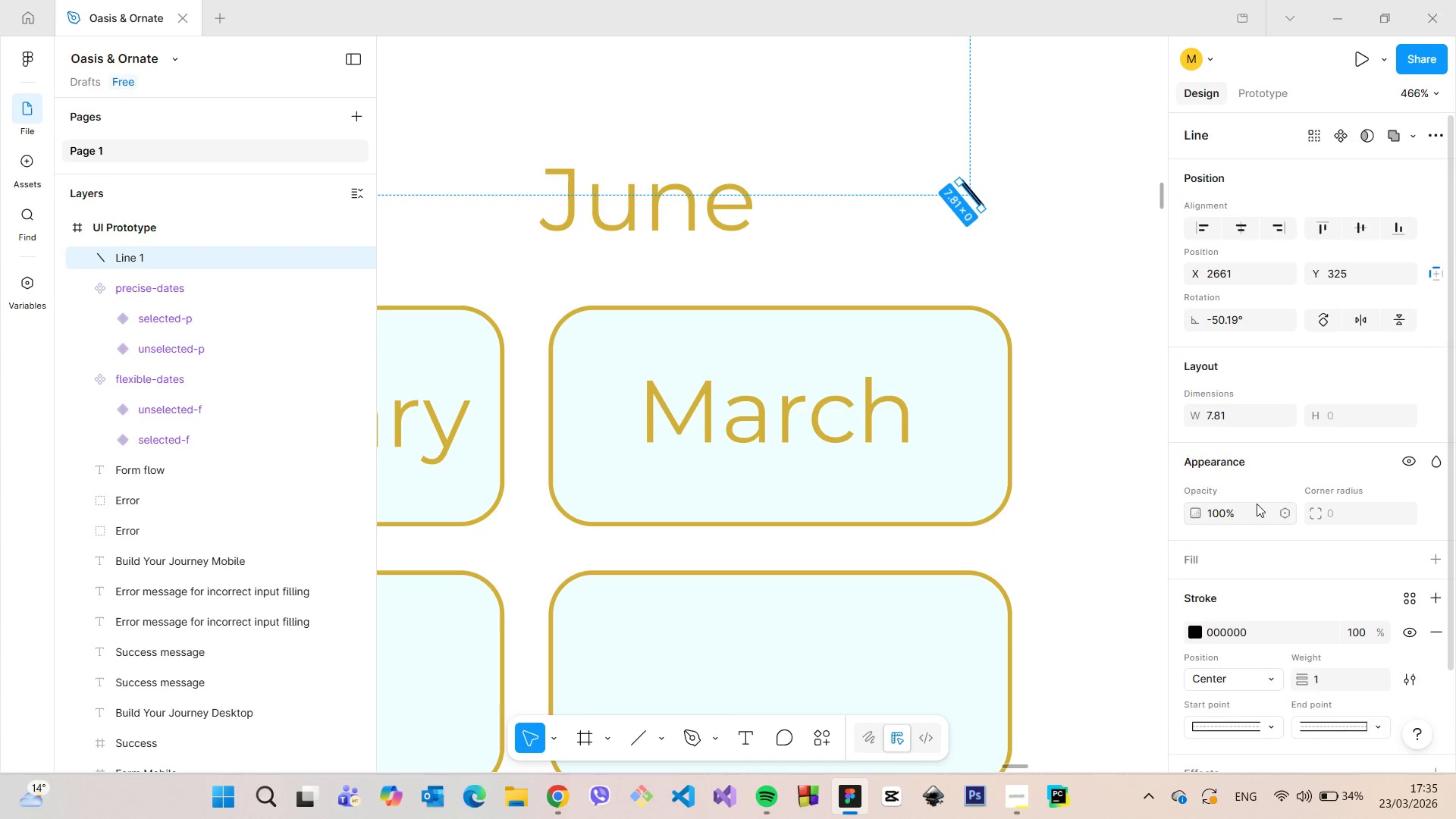 
scroll: coordinate [1244, 509], scroll_direction: down, amount: 3.0
 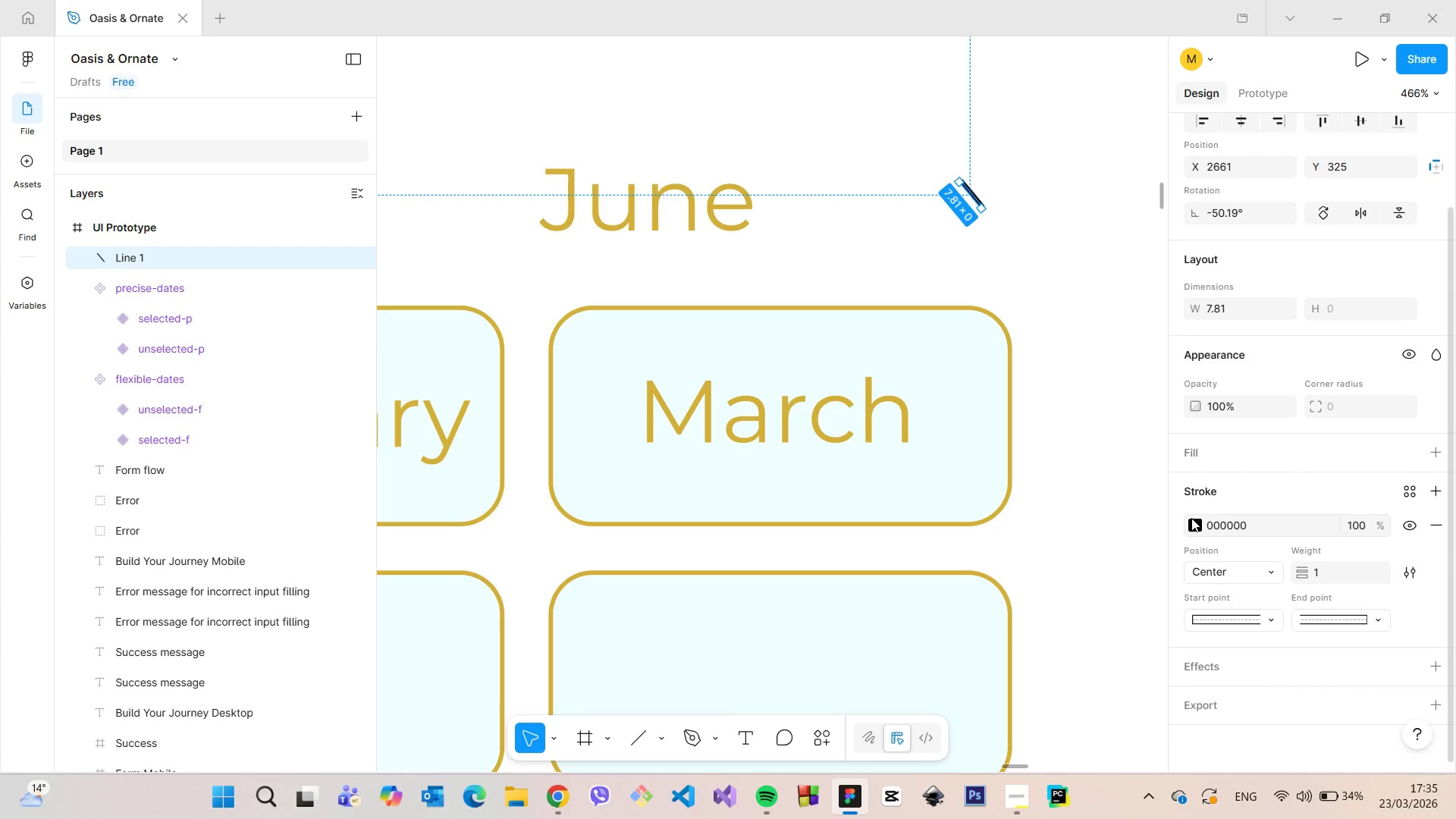 
left_click([1193, 519])
 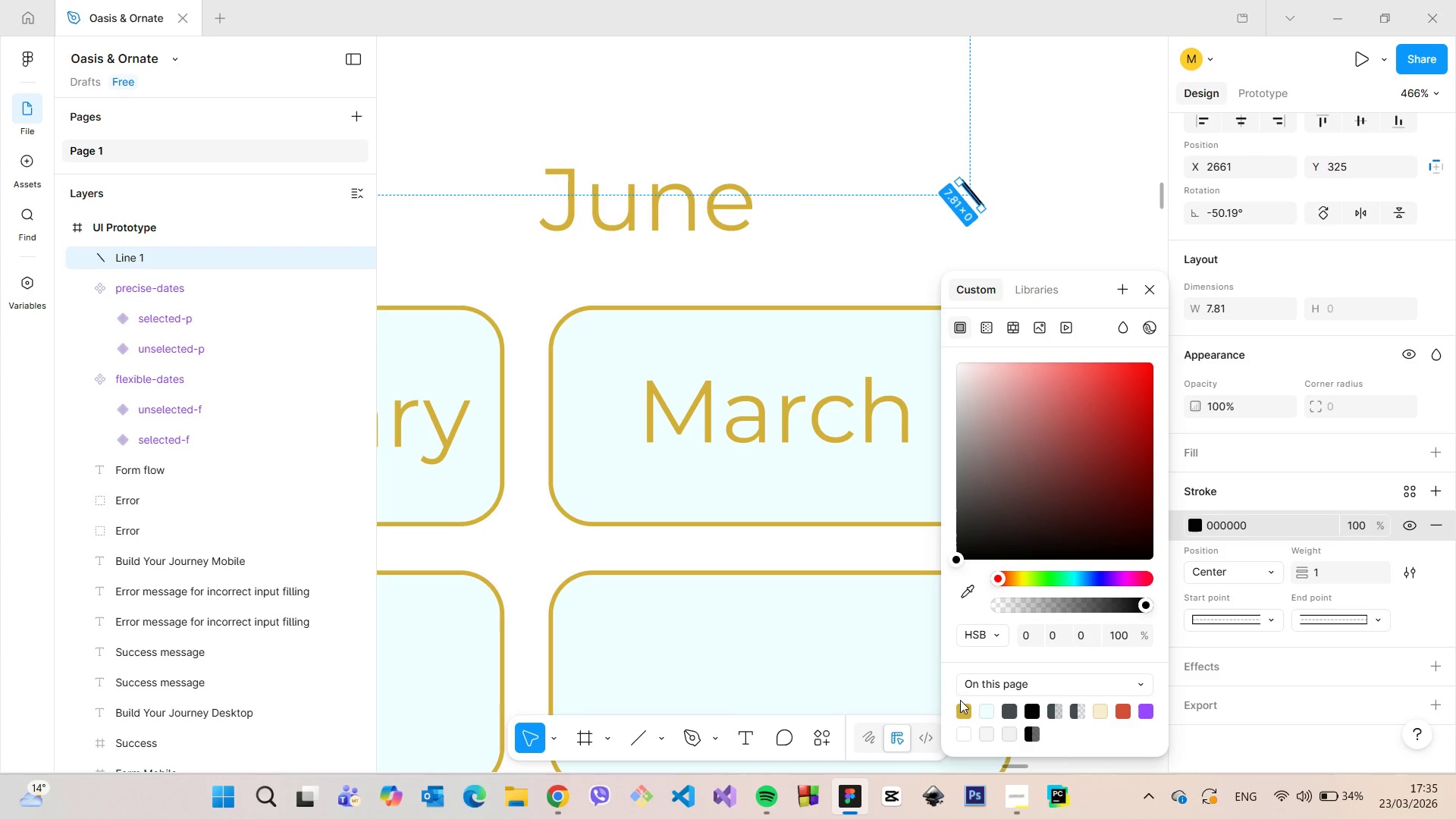 
left_click([970, 712])
 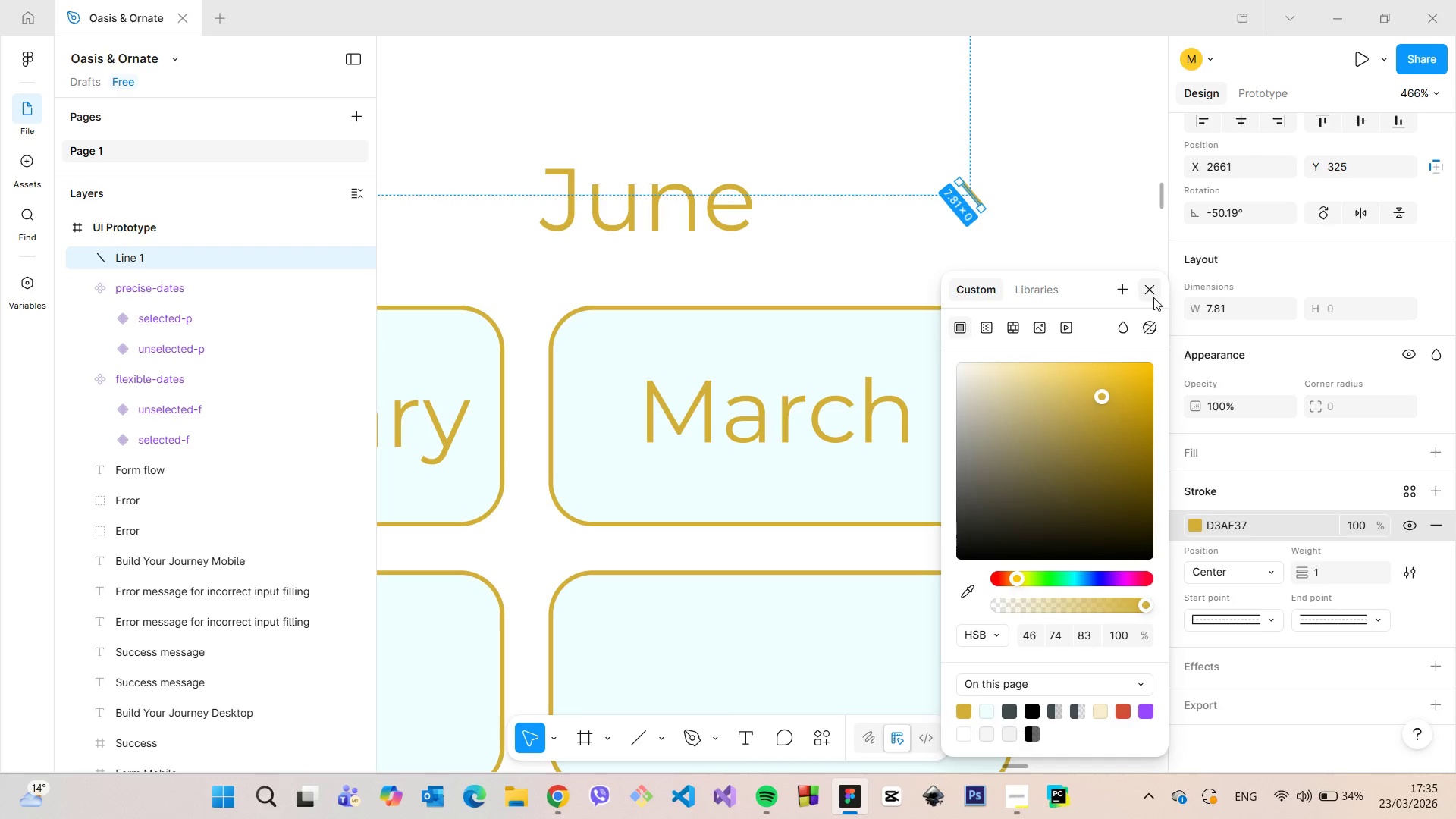 
left_click([1153, 297])
 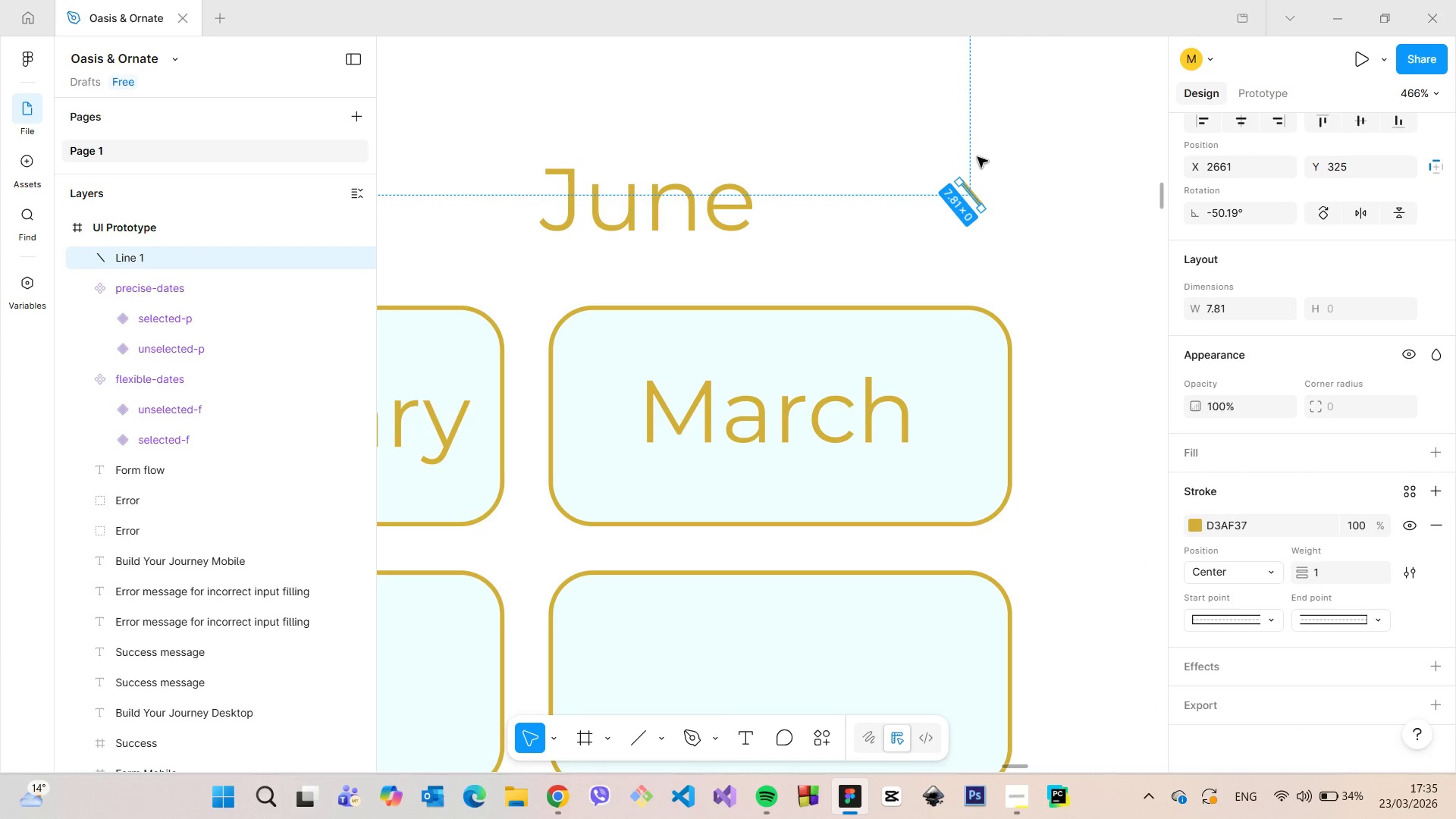 
scroll: coordinate [981, 168], scroll_direction: up, amount: 10.0
 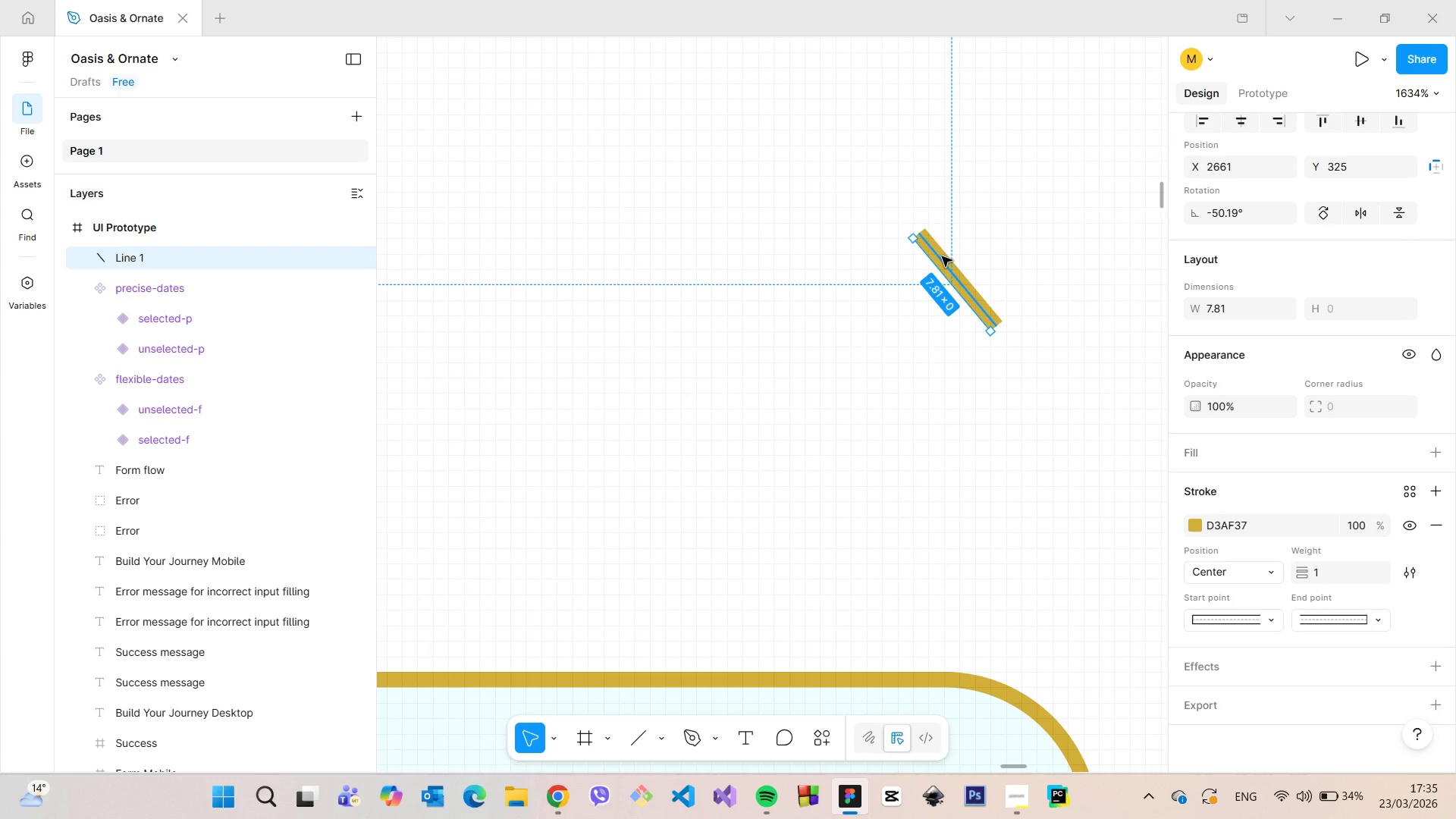 
hold_key(key=AltLeft, duration=1.12)
left_click_drag(start_coordinate=[942, 256], to_coordinate=[912, 340])
 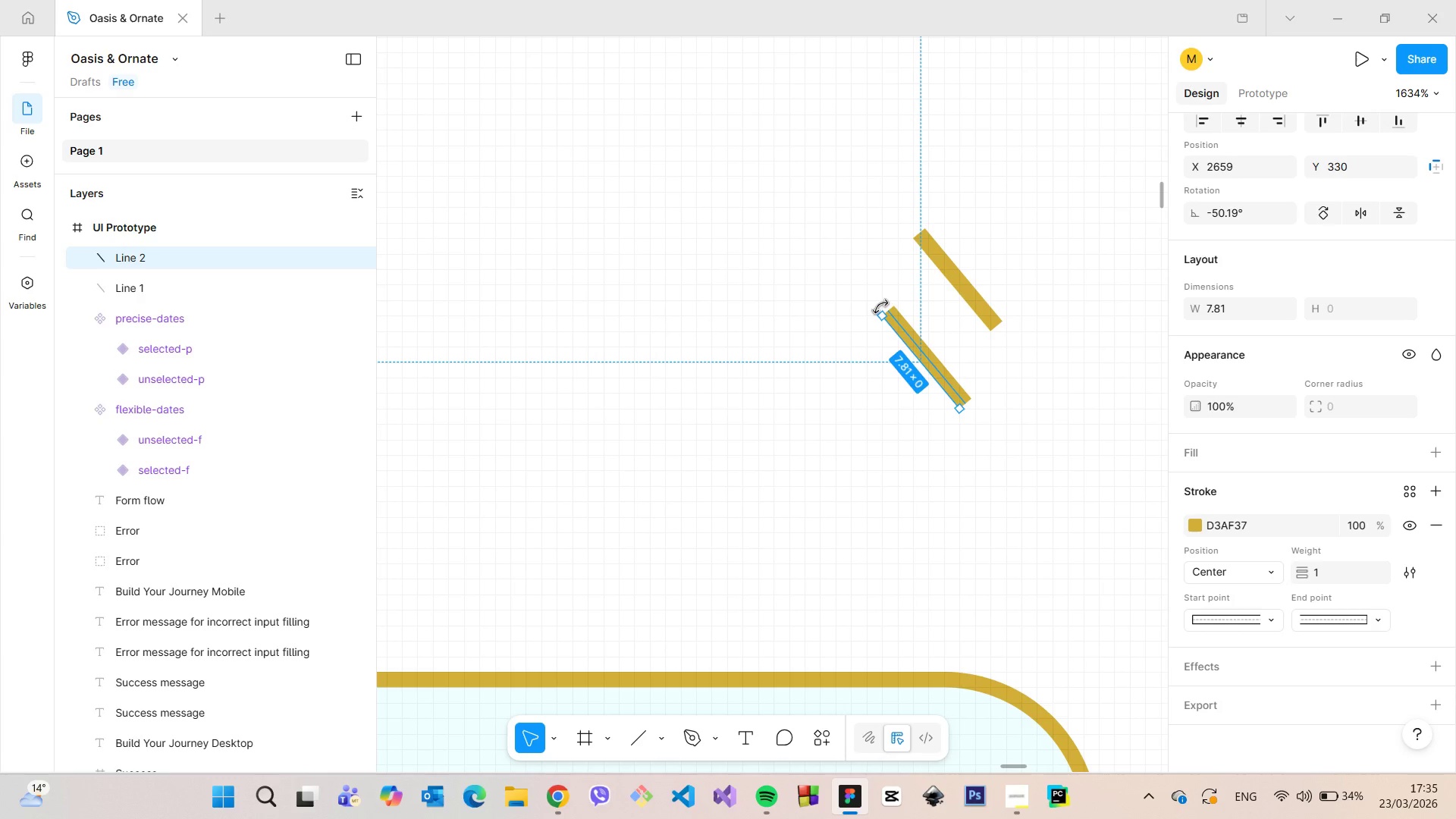 
left_click_drag(start_coordinate=[880, 306], to_coordinate=[855, 405])
 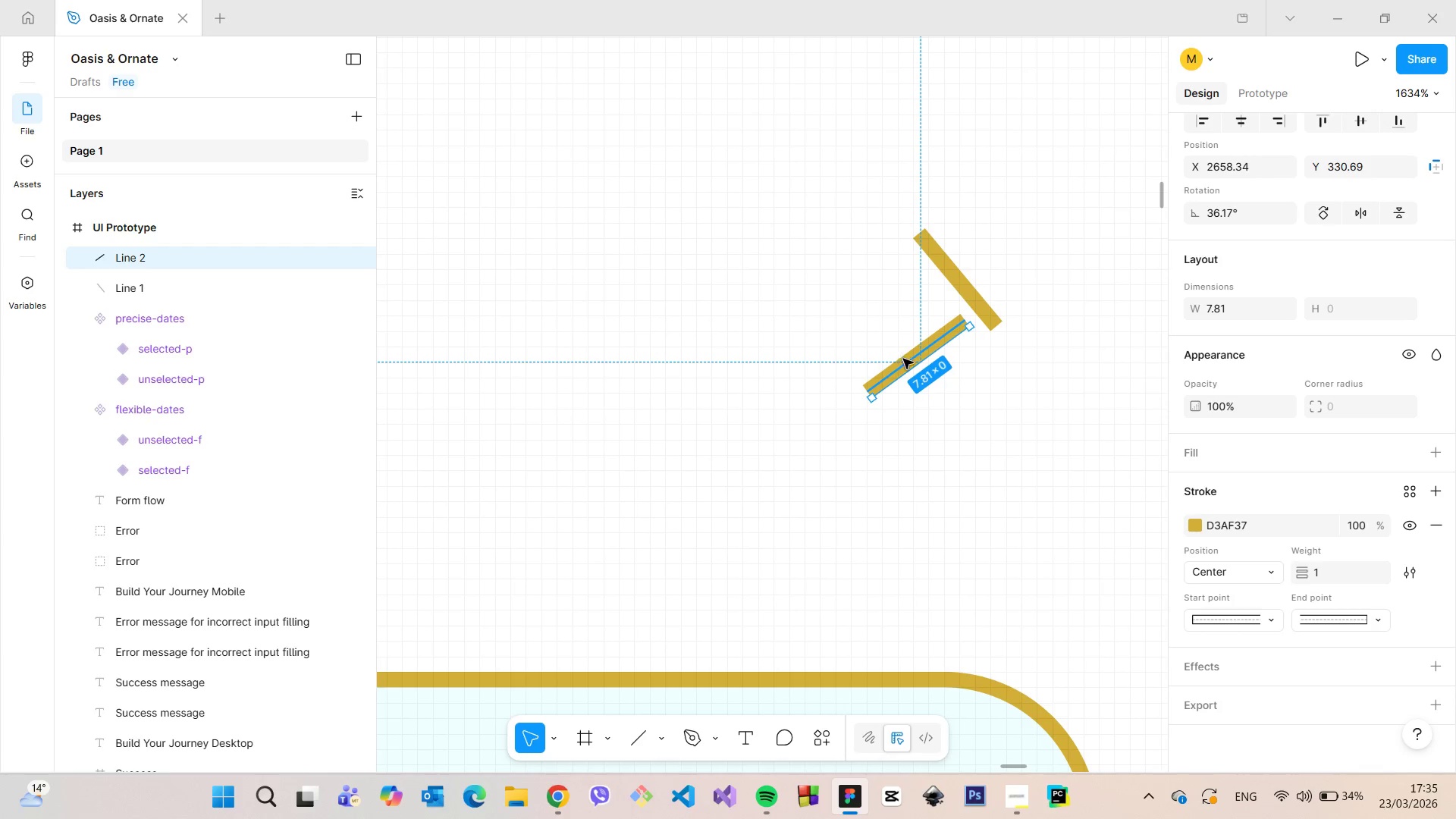 
left_click_drag(start_coordinate=[907, 360], to_coordinate=[941, 362])
 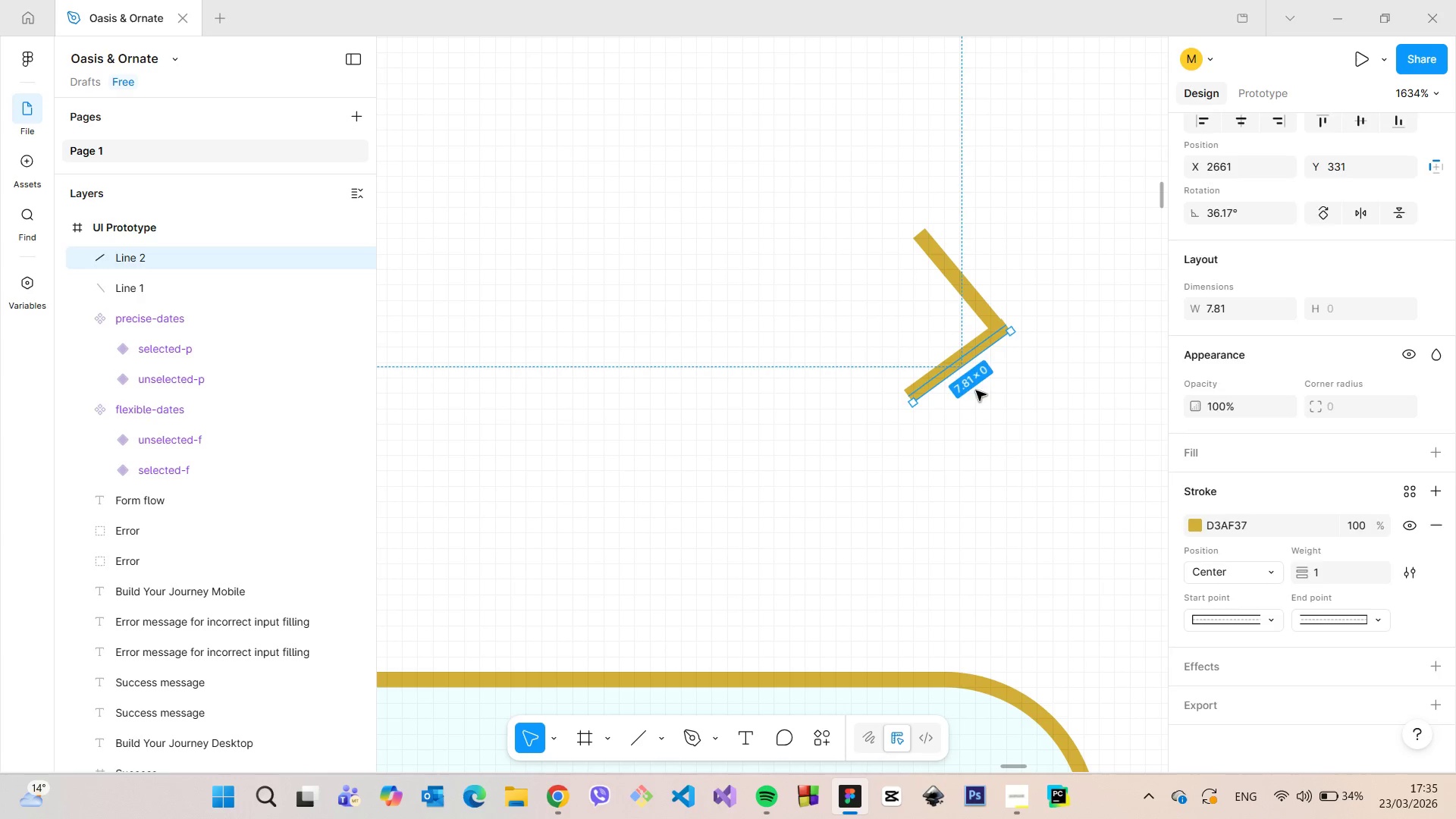 
left_click([976, 391])
 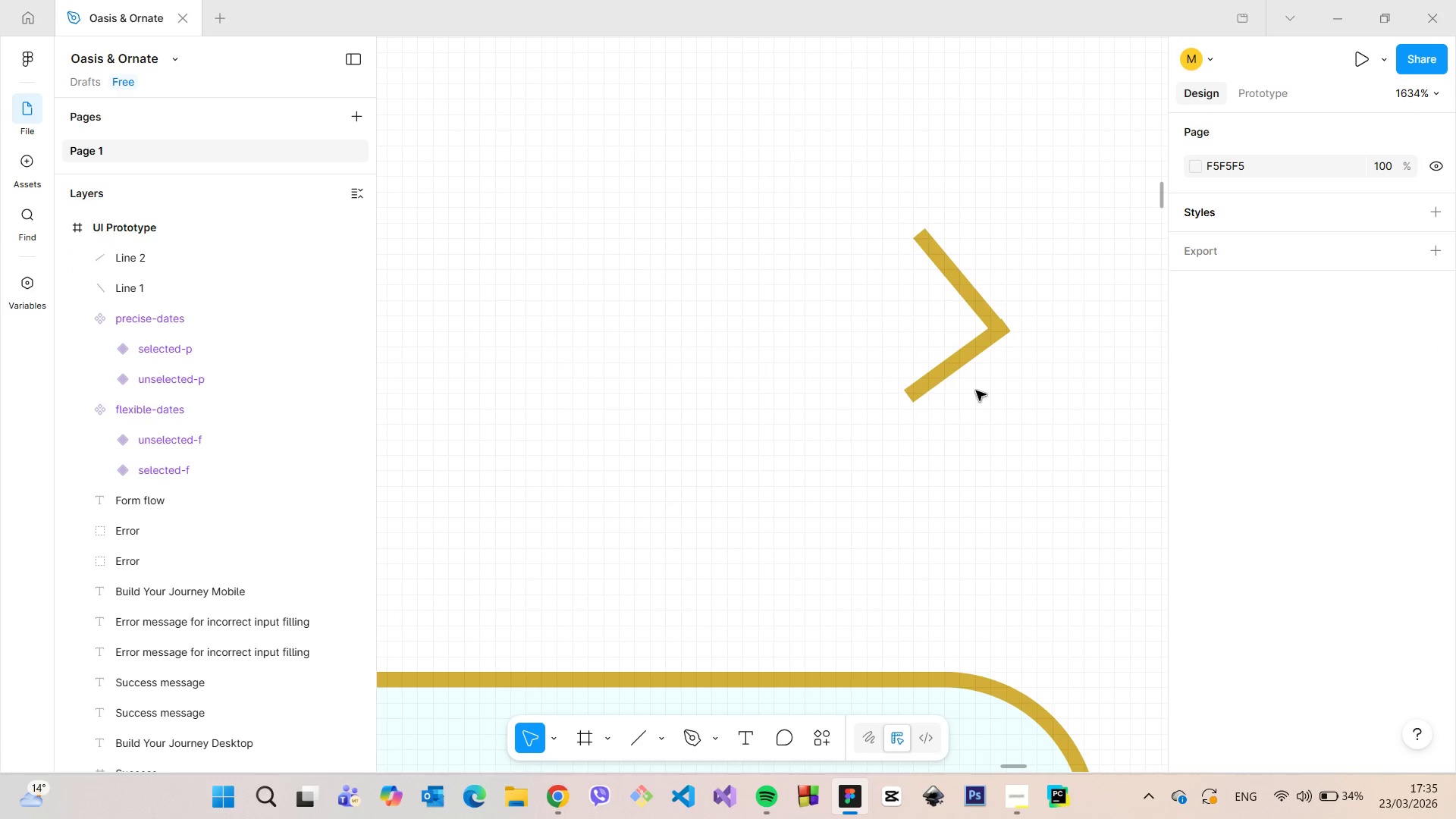 
scroll: coordinate [974, 390], scroll_direction: down, amount: 11.0
 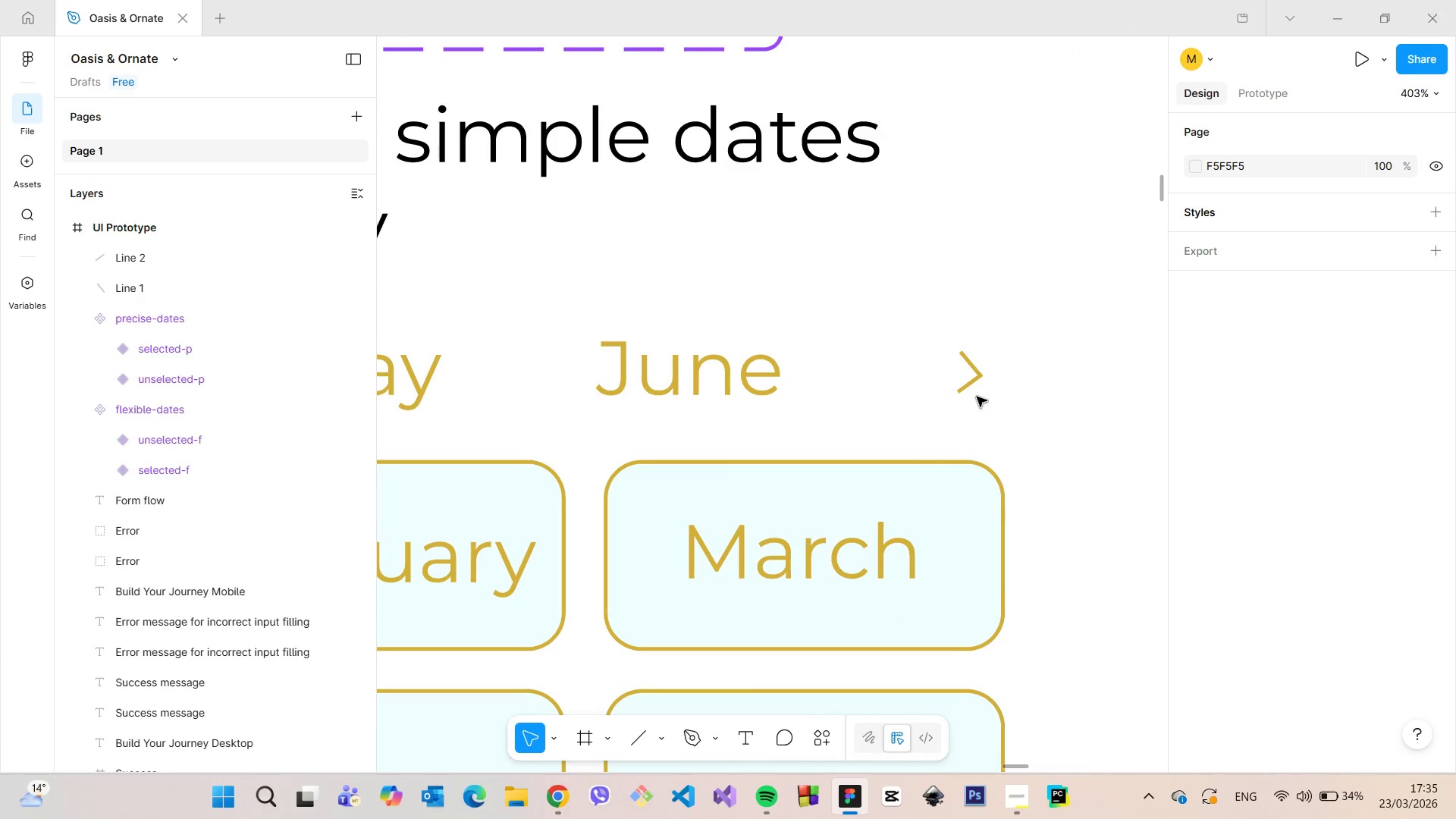 
left_click([971, 378])
 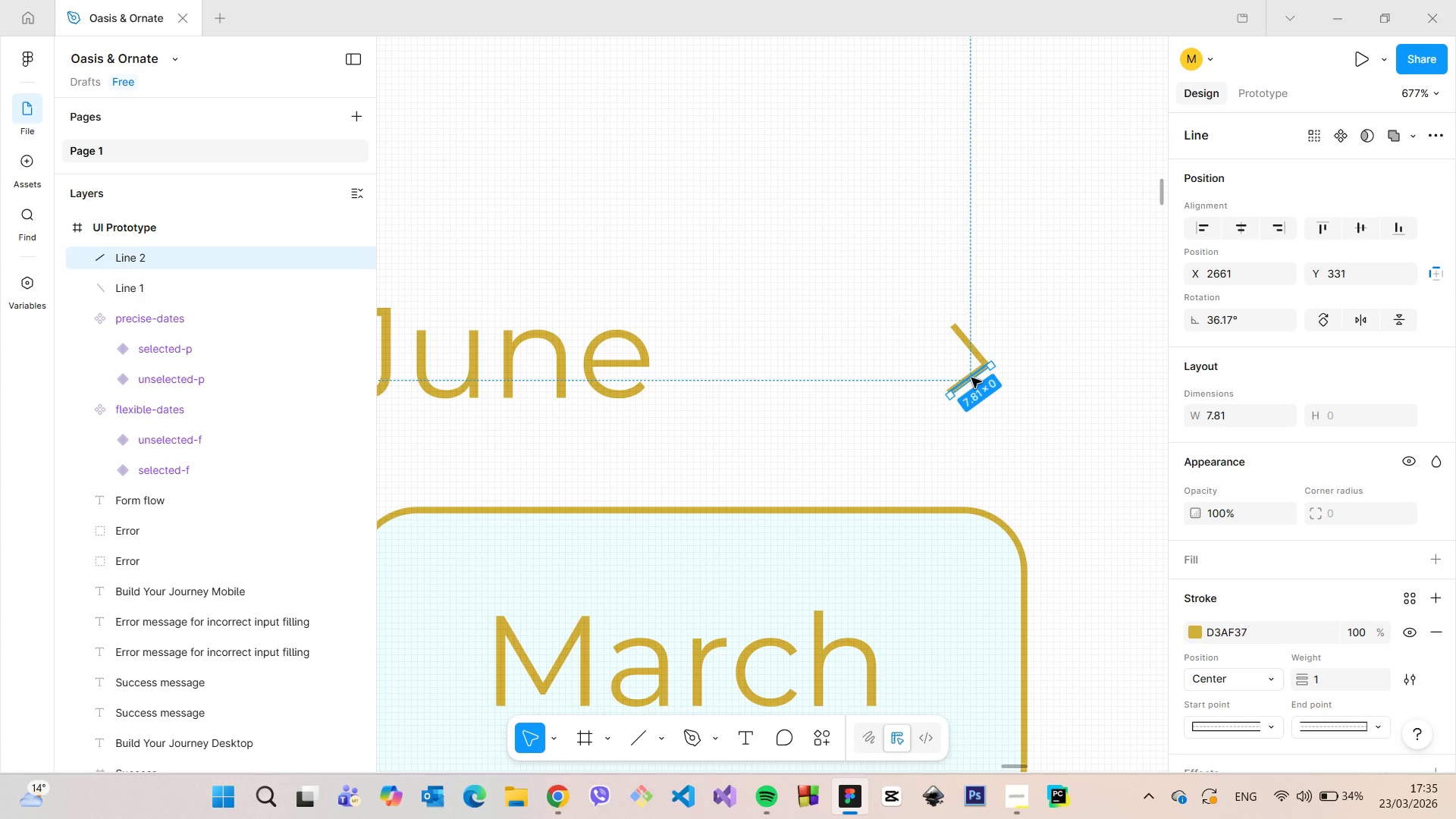 
scroll: coordinate [972, 388], scroll_direction: up, amount: 7.0
 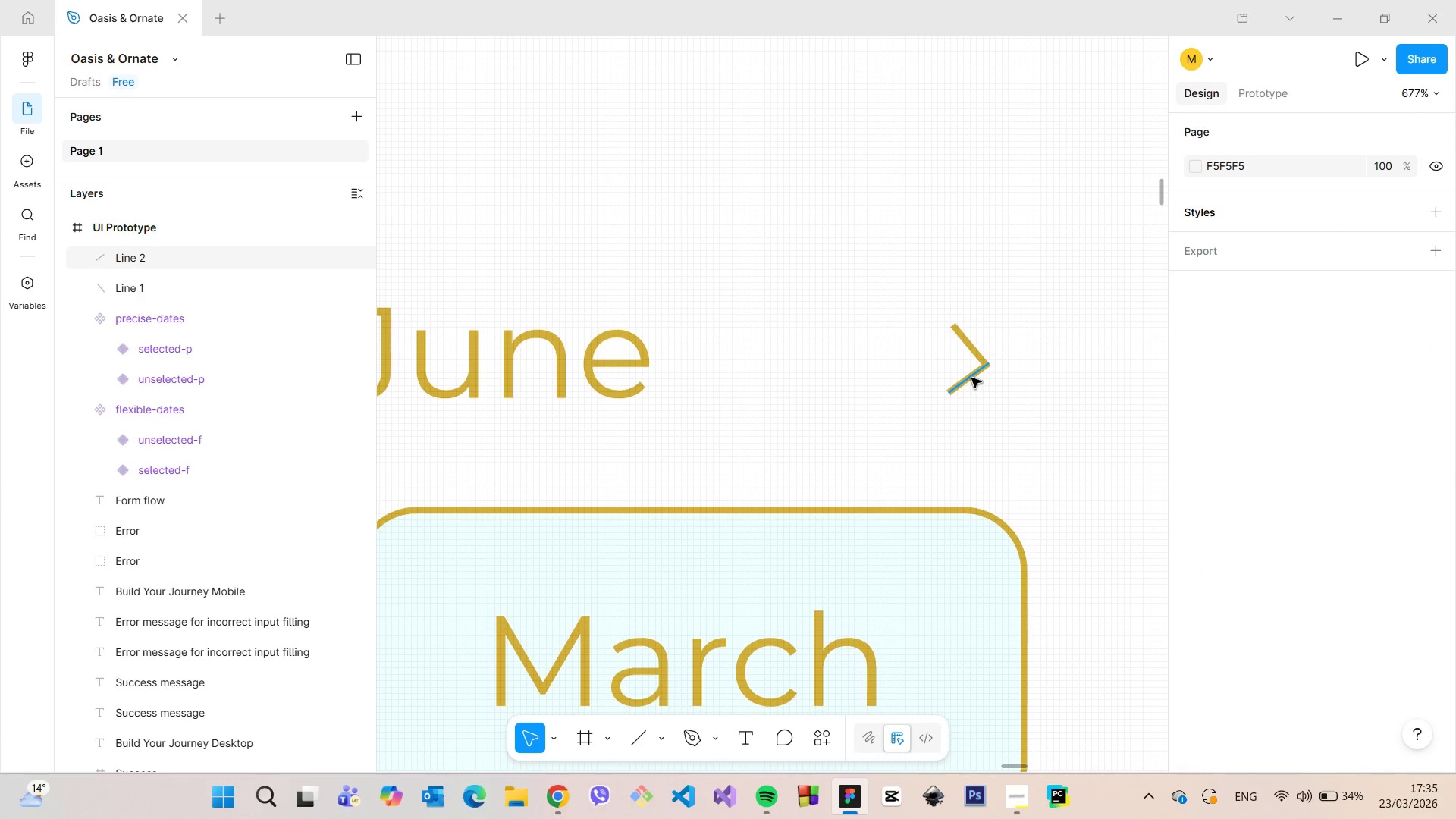 
key(Backspace)
 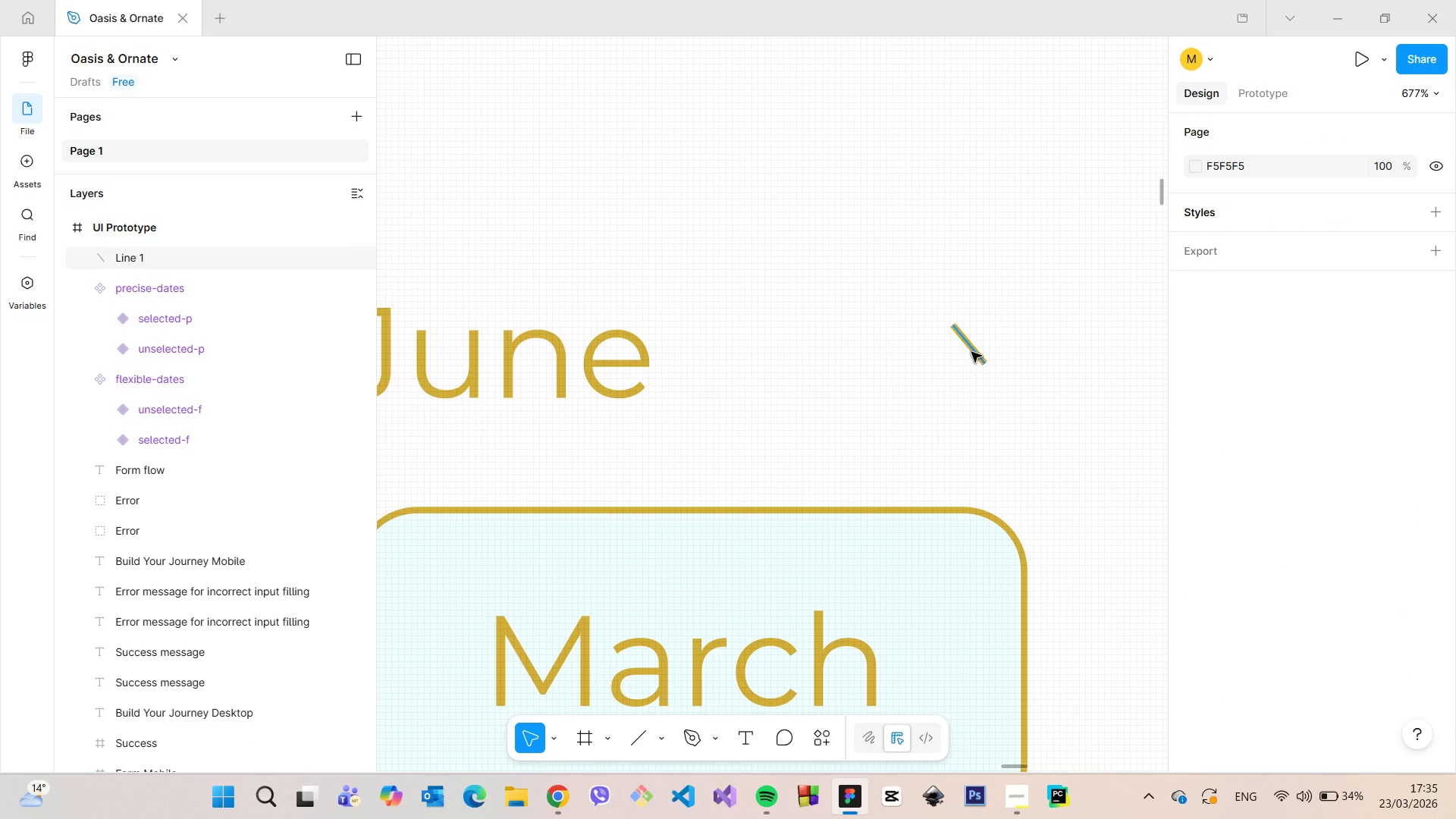 
left_click([971, 351])
 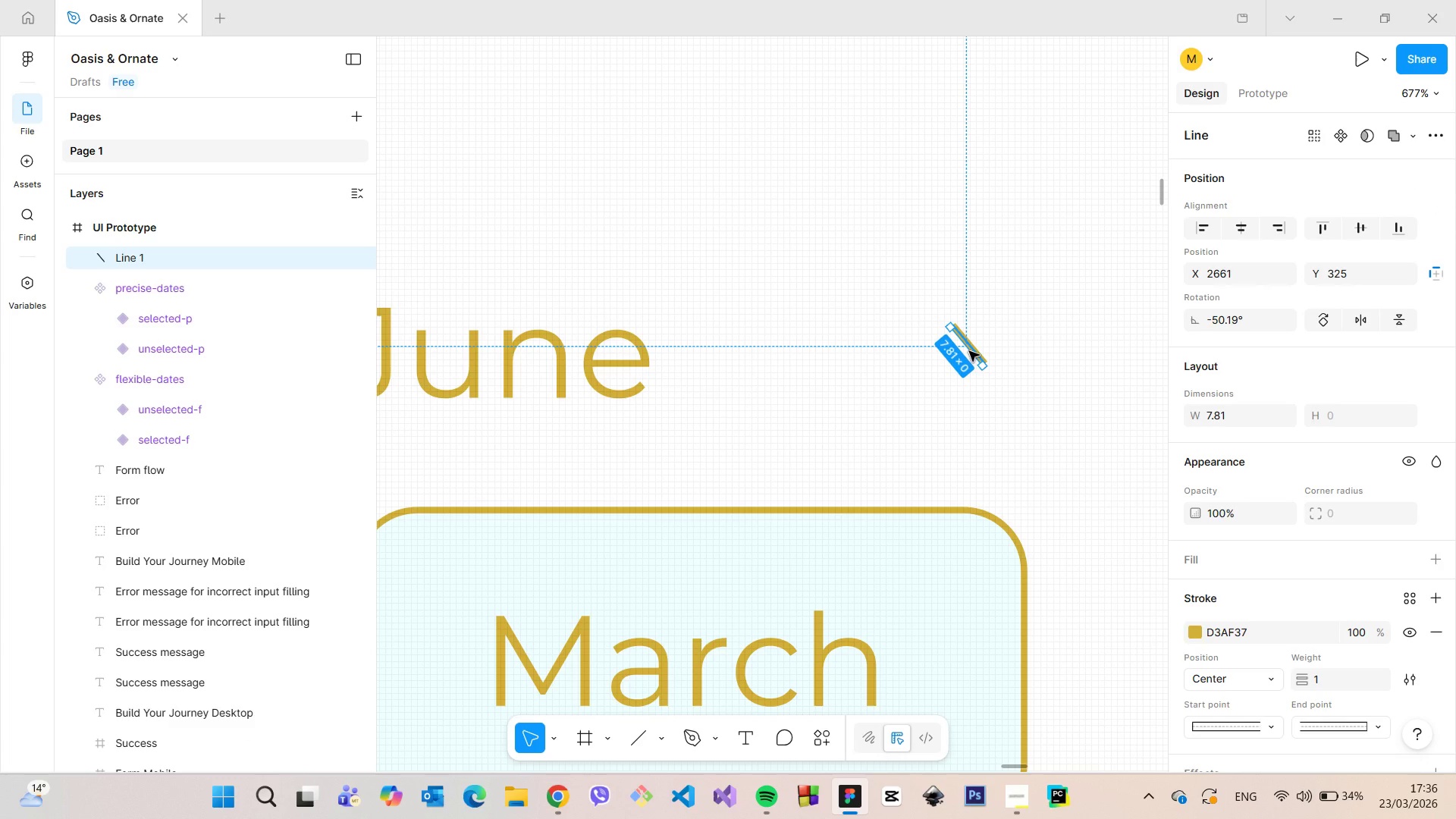 
hold_key(key=ControlLeft, duration=0.72)
 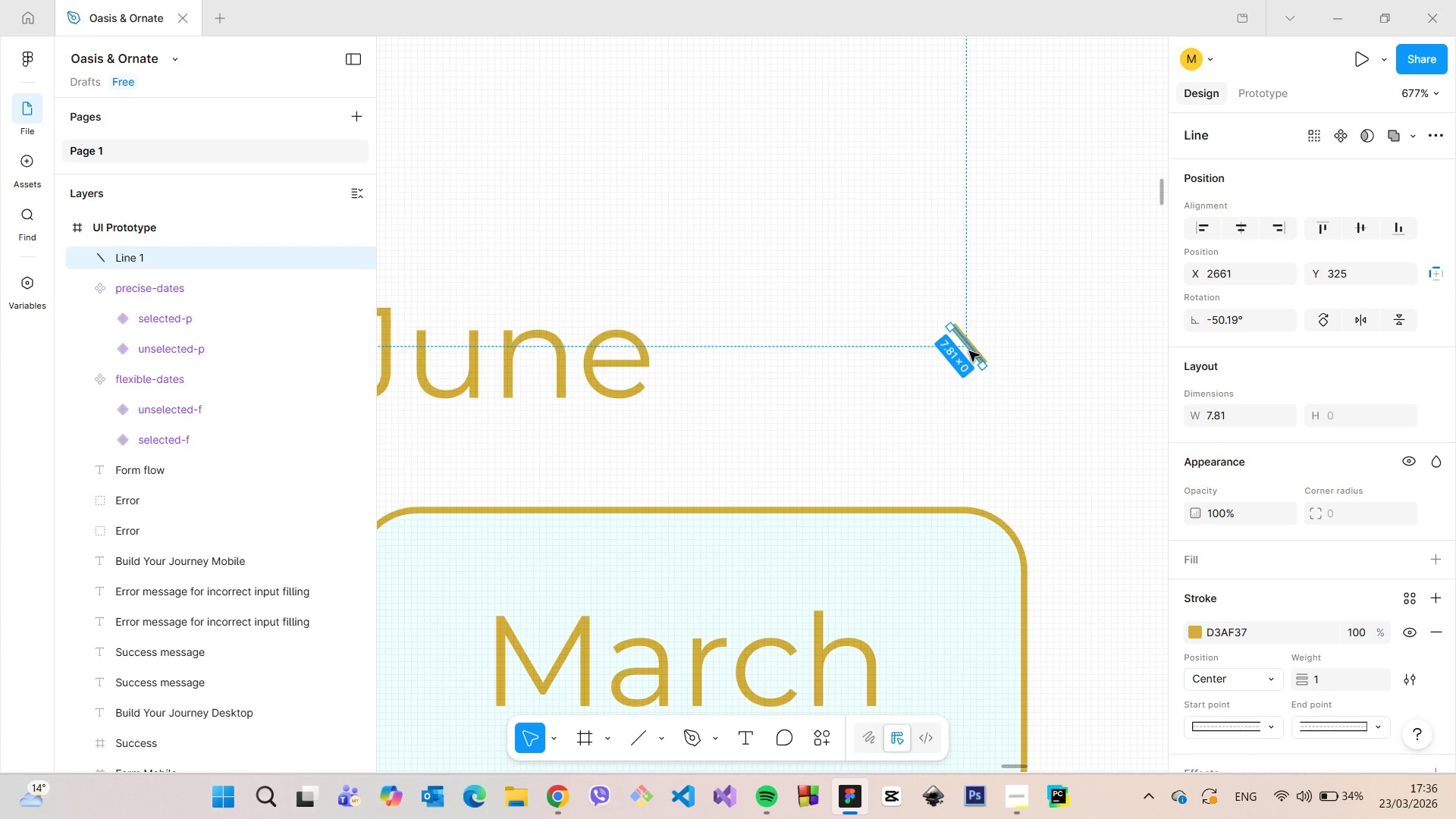 
hold_key(key=AltLeft, duration=1.0)
left_click_drag(start_coordinate=[969, 351], to_coordinate=[957, 357])
 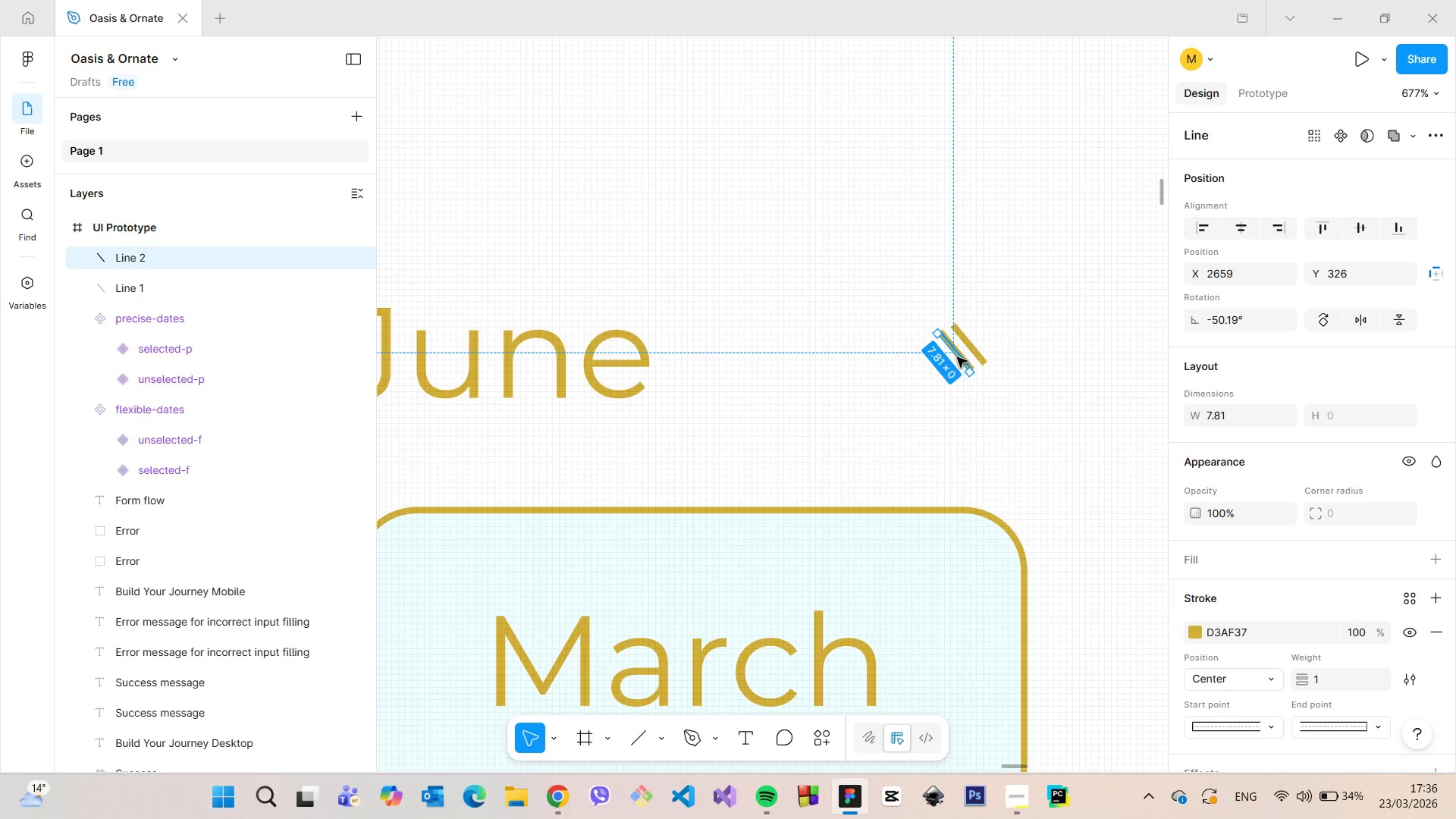 
right_click([957, 357])
 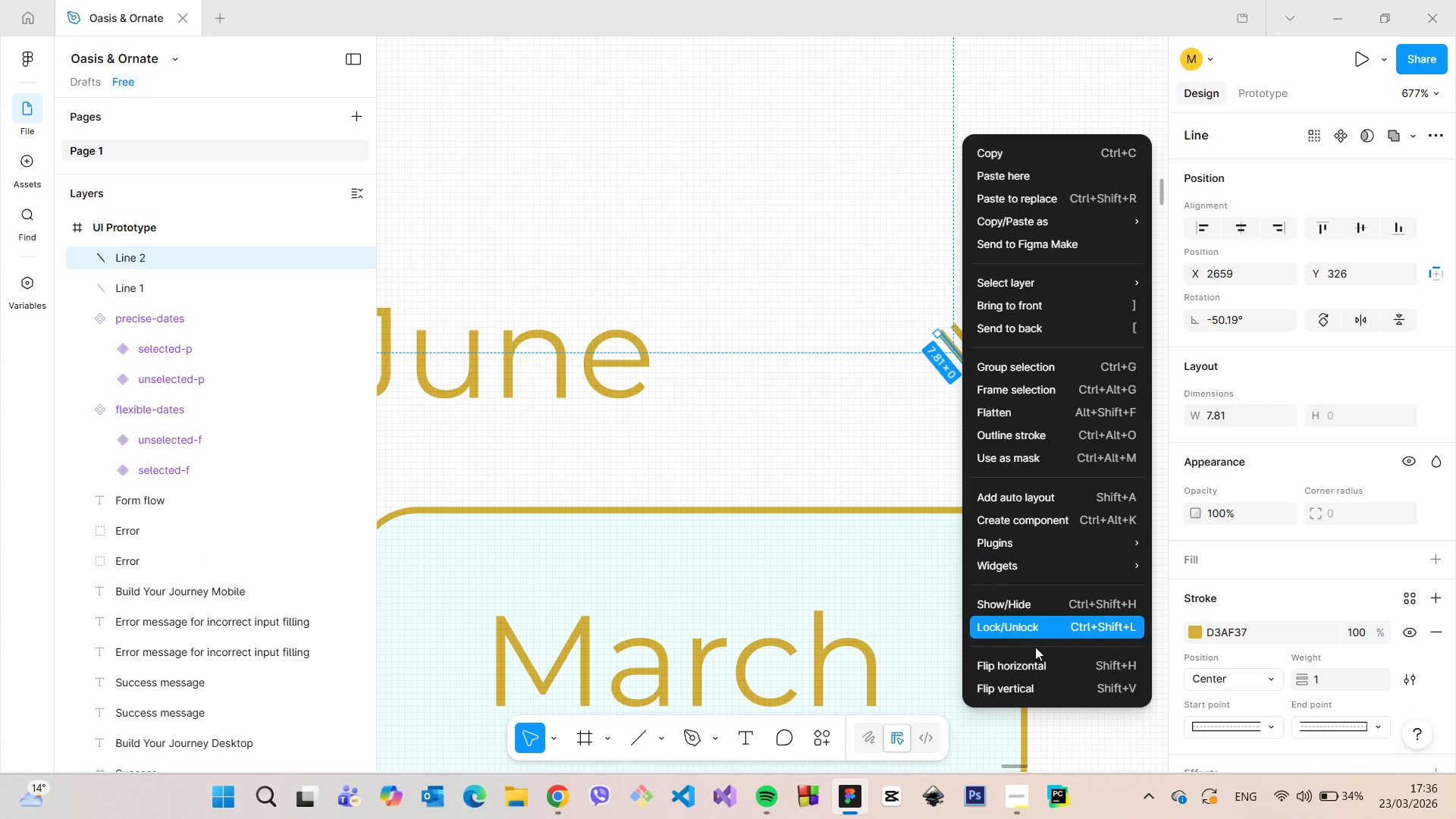 
left_click([1035, 682])
 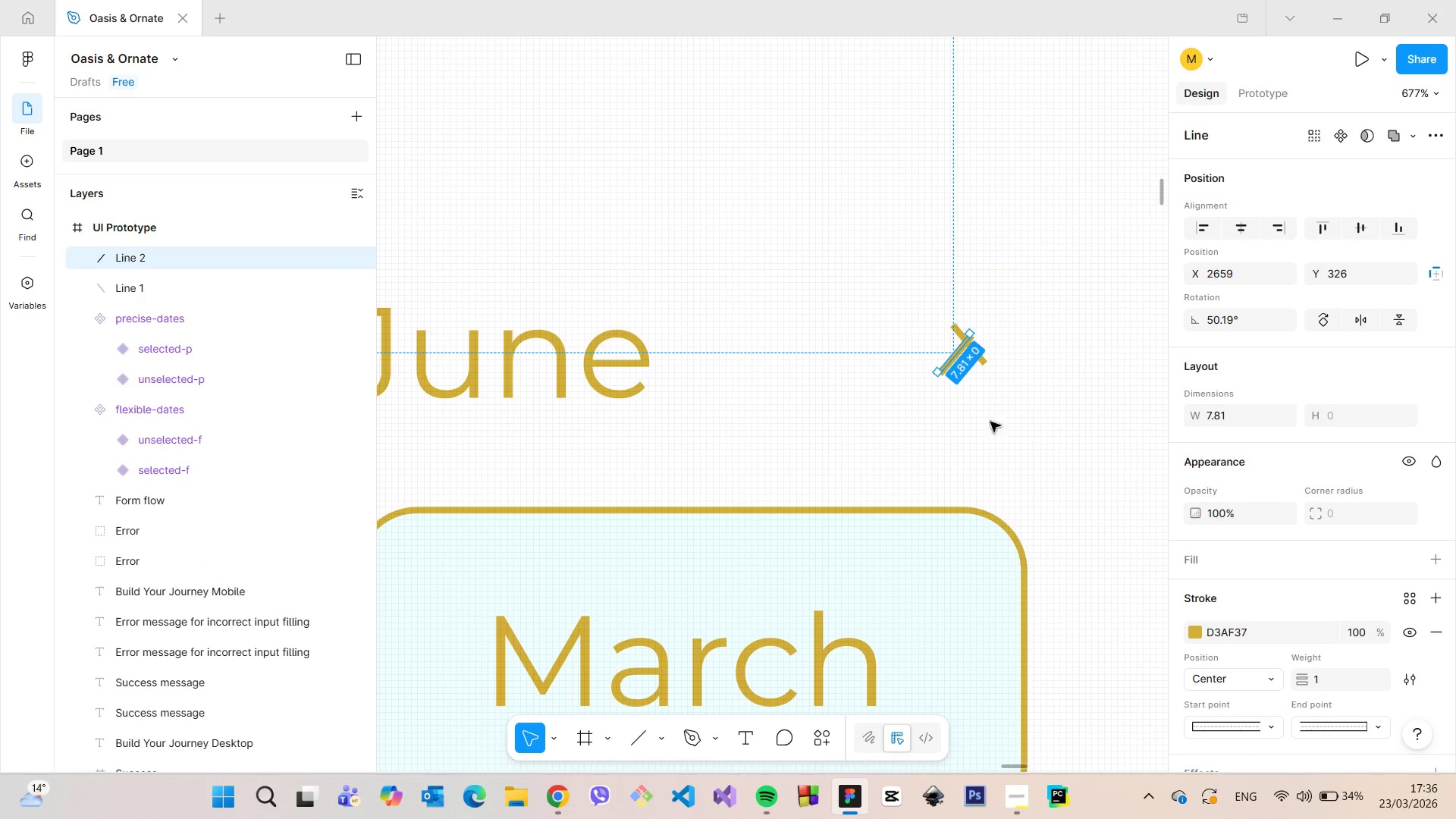 
scroll: coordinate [977, 345], scroll_direction: up, amount: 9.0
 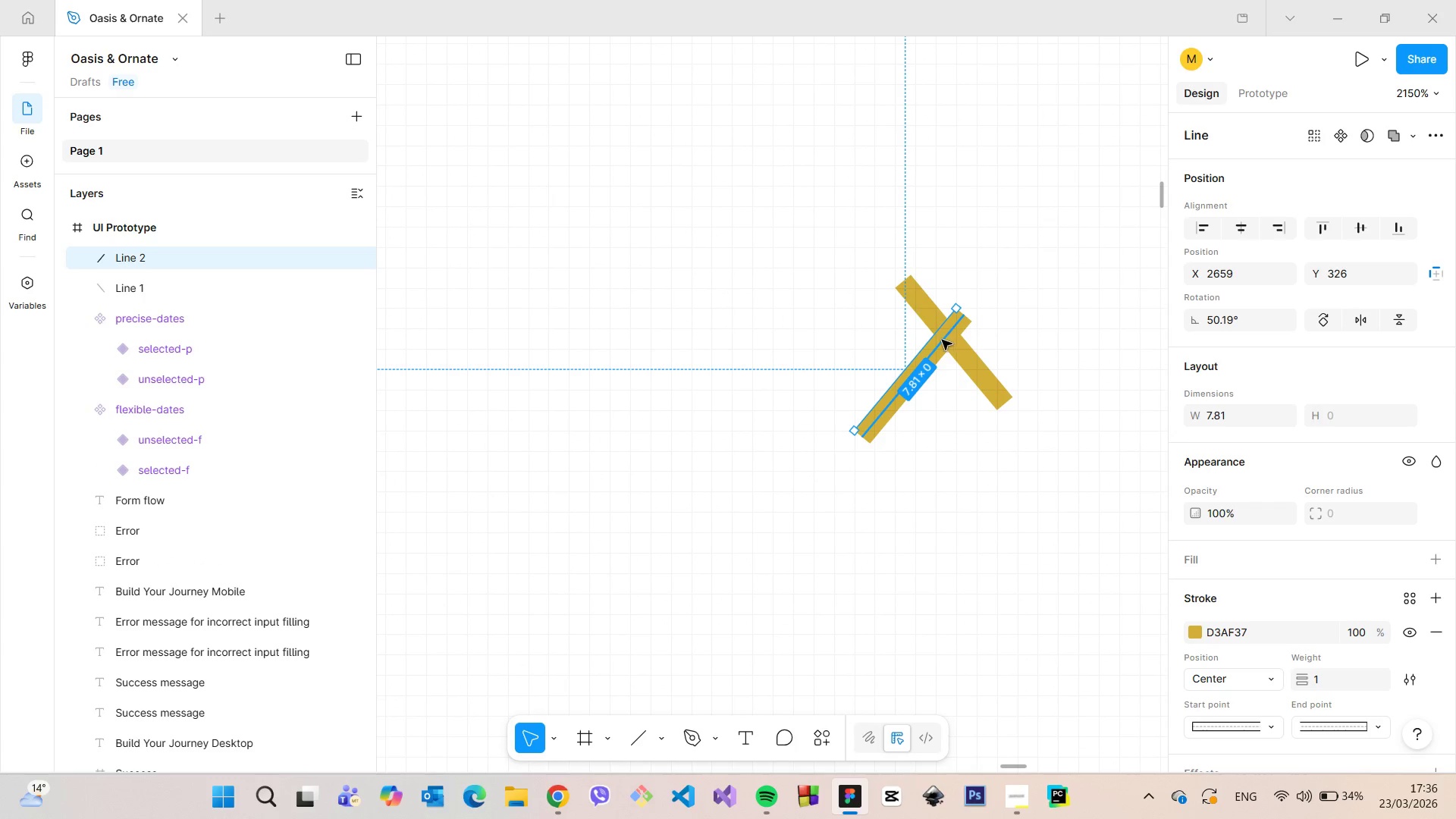 
left_click_drag(start_coordinate=[942, 340], to_coordinate=[981, 410])
 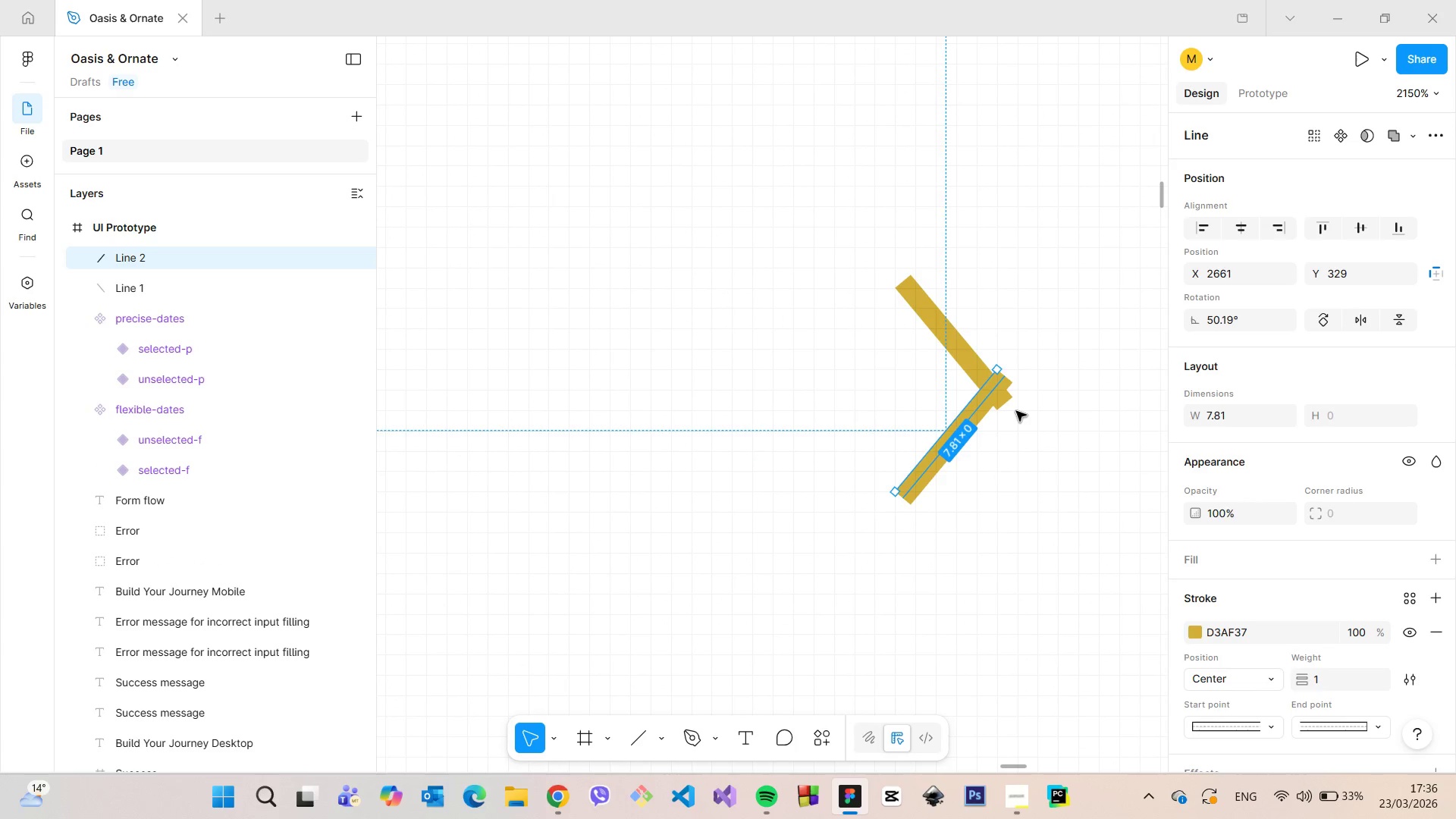 
left_click([1016, 411])
 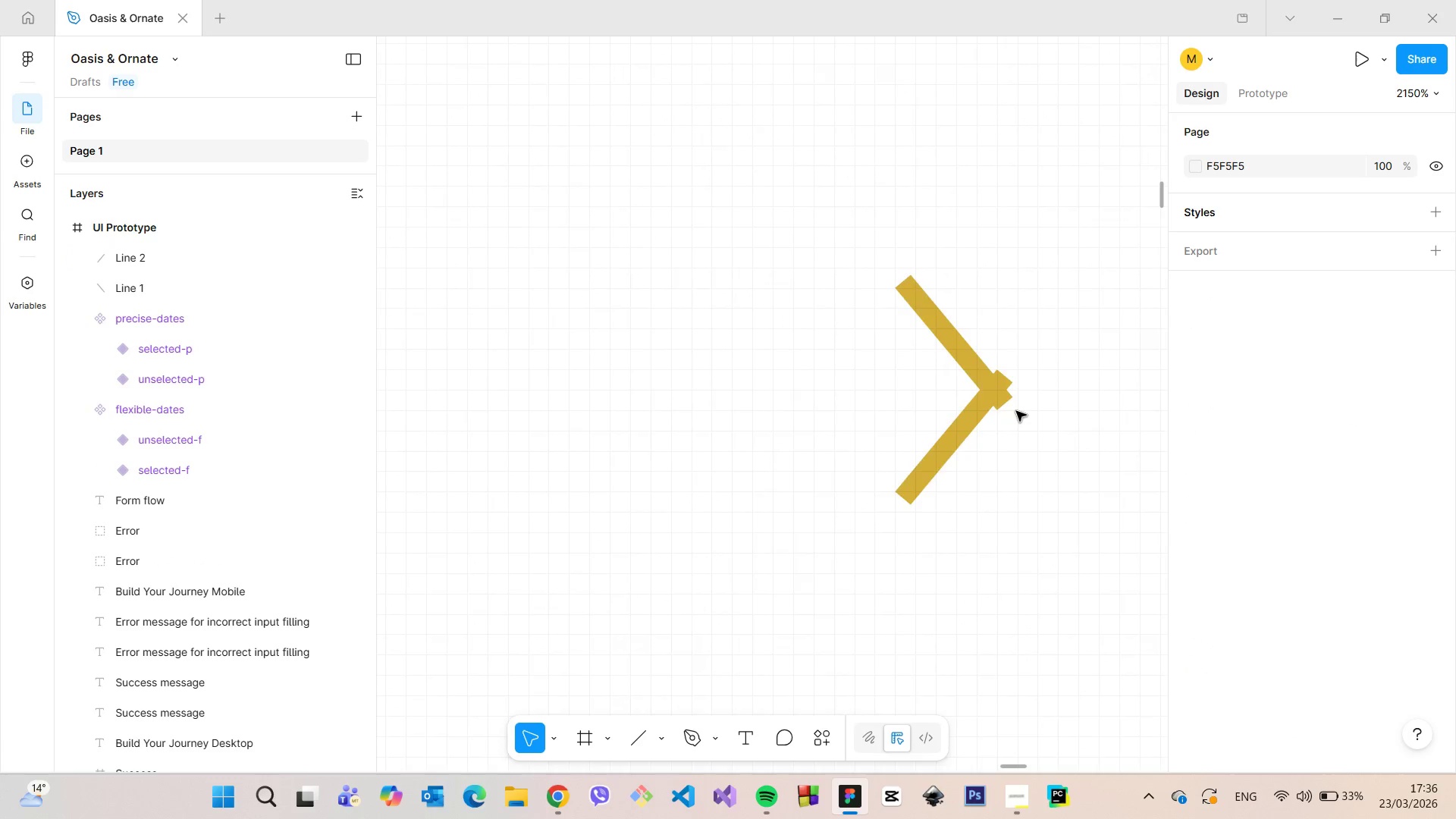 
scroll: coordinate [1016, 411], scroll_direction: down, amount: 7.0
 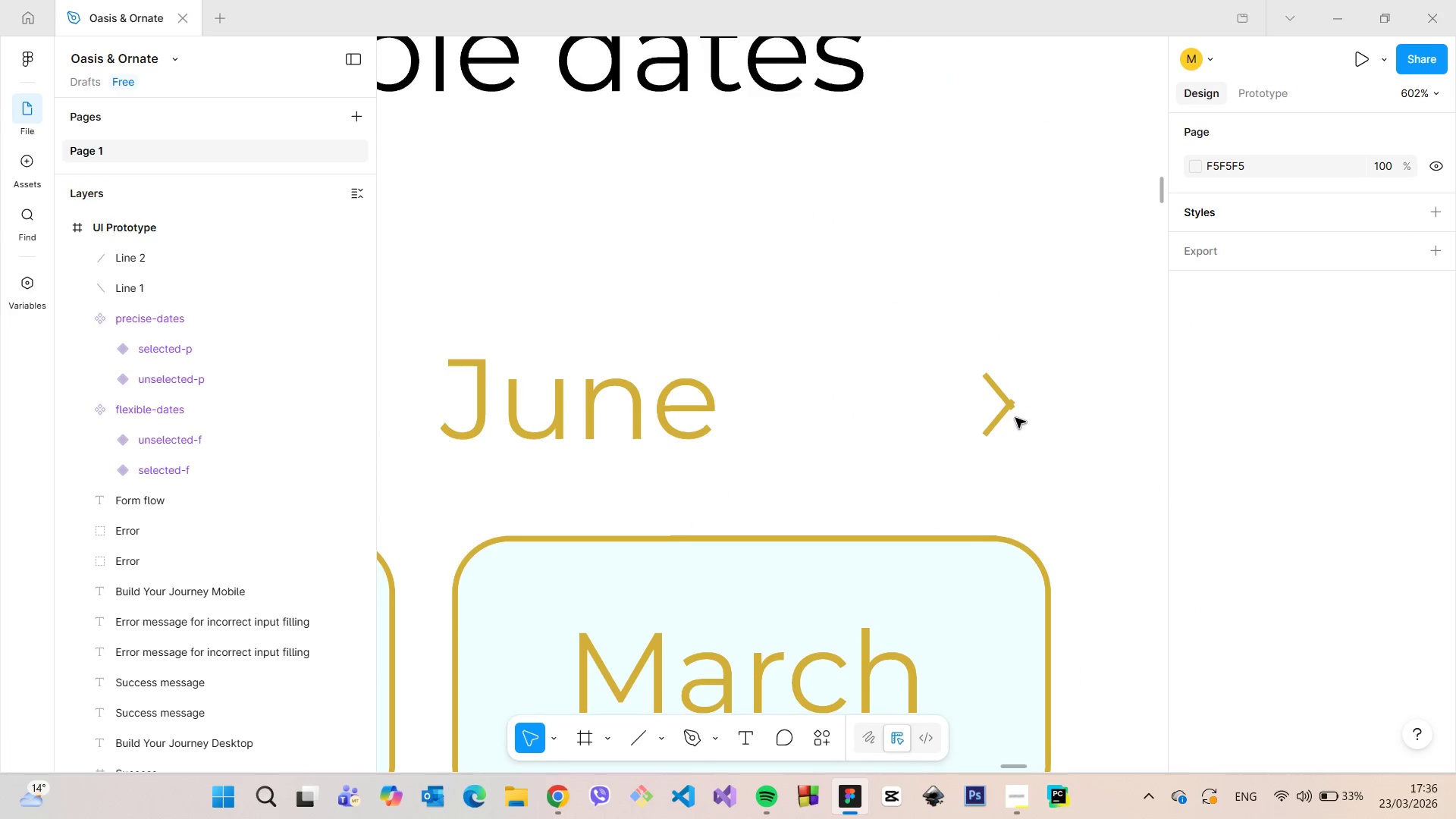 
scroll: coordinate [1015, 423], scroll_direction: up, amount: 9.0
 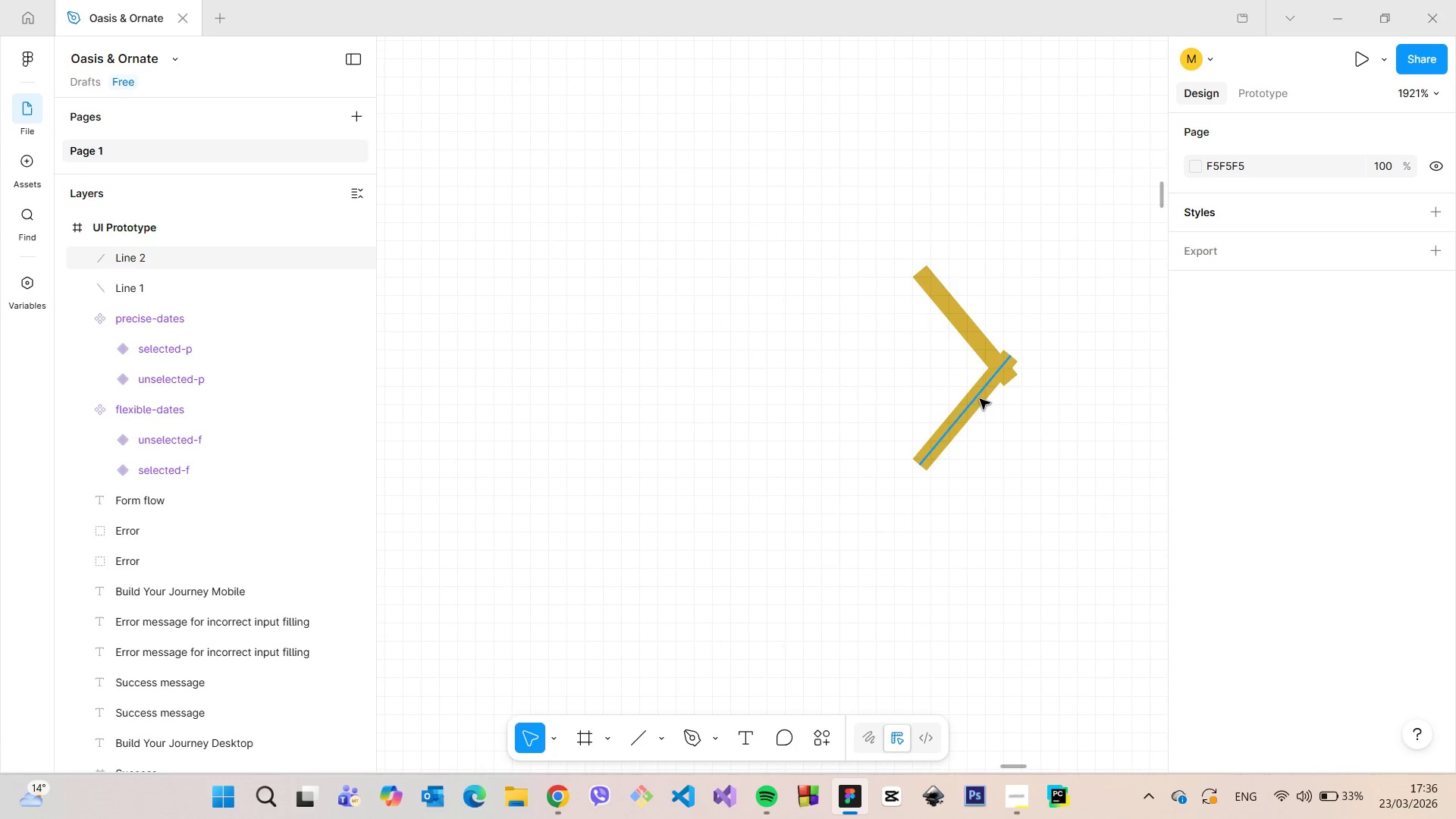 
left_click([980, 399])
 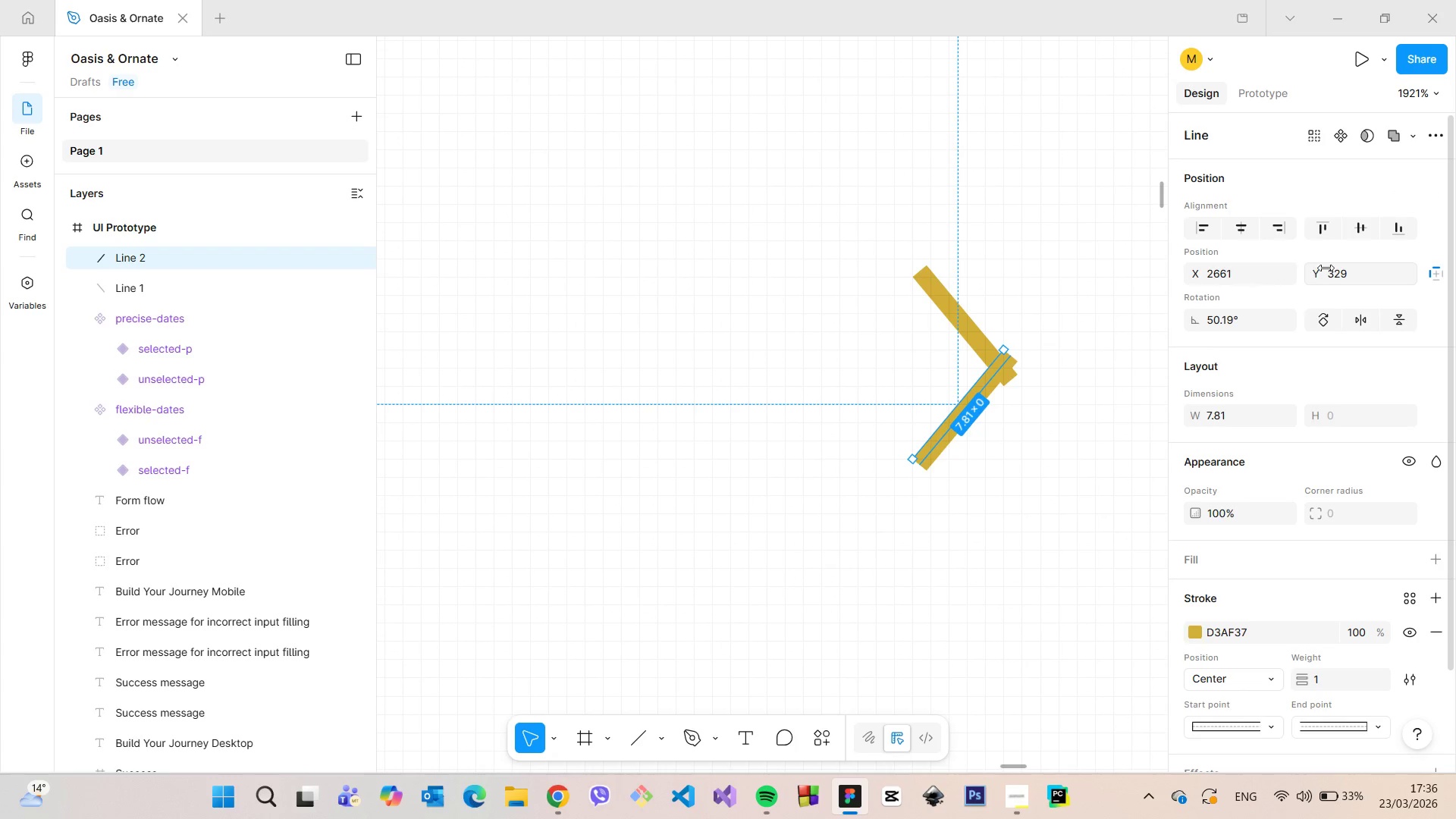 
left_click([1345, 270])
 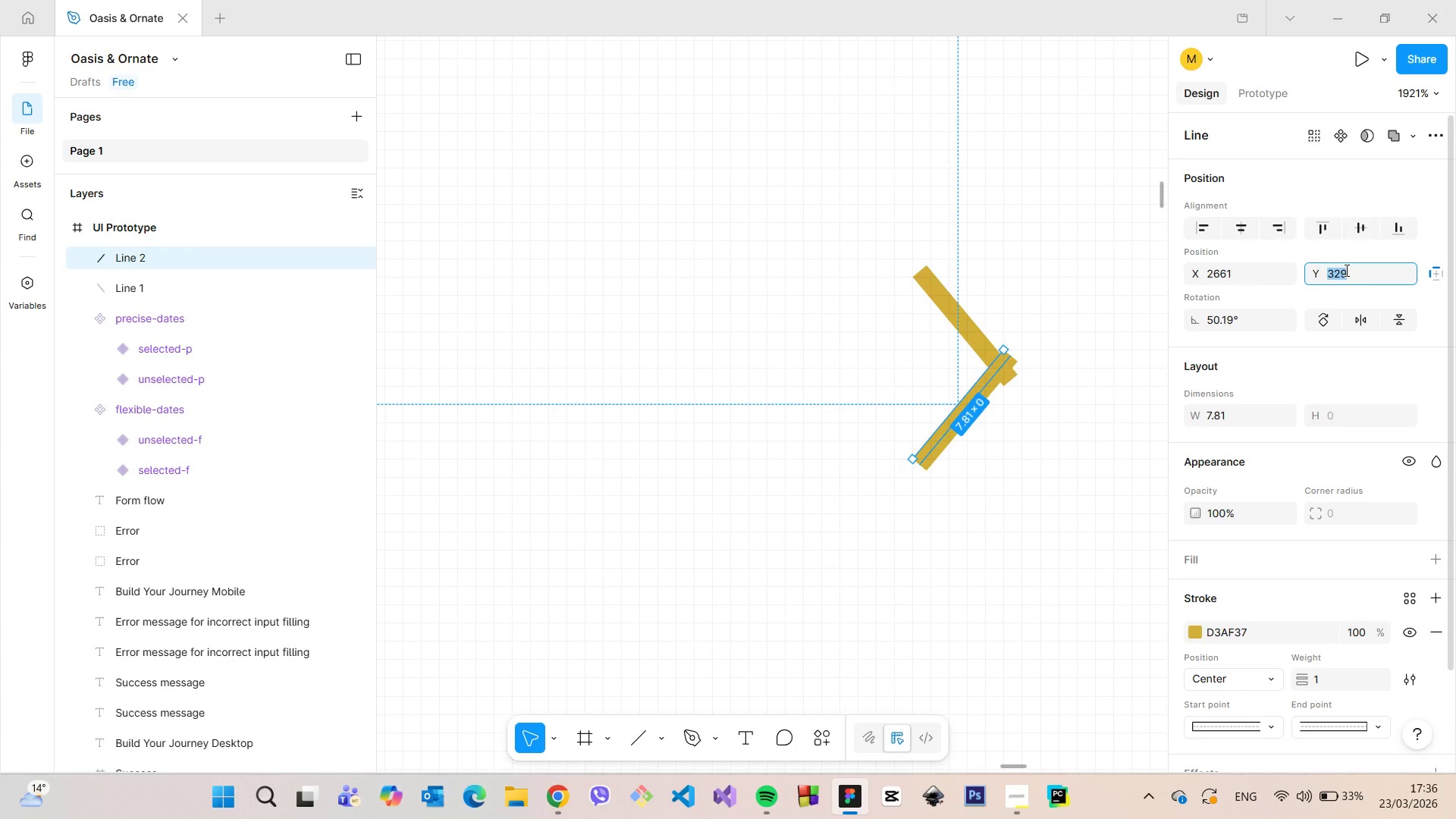 
key(ArrowUp)
 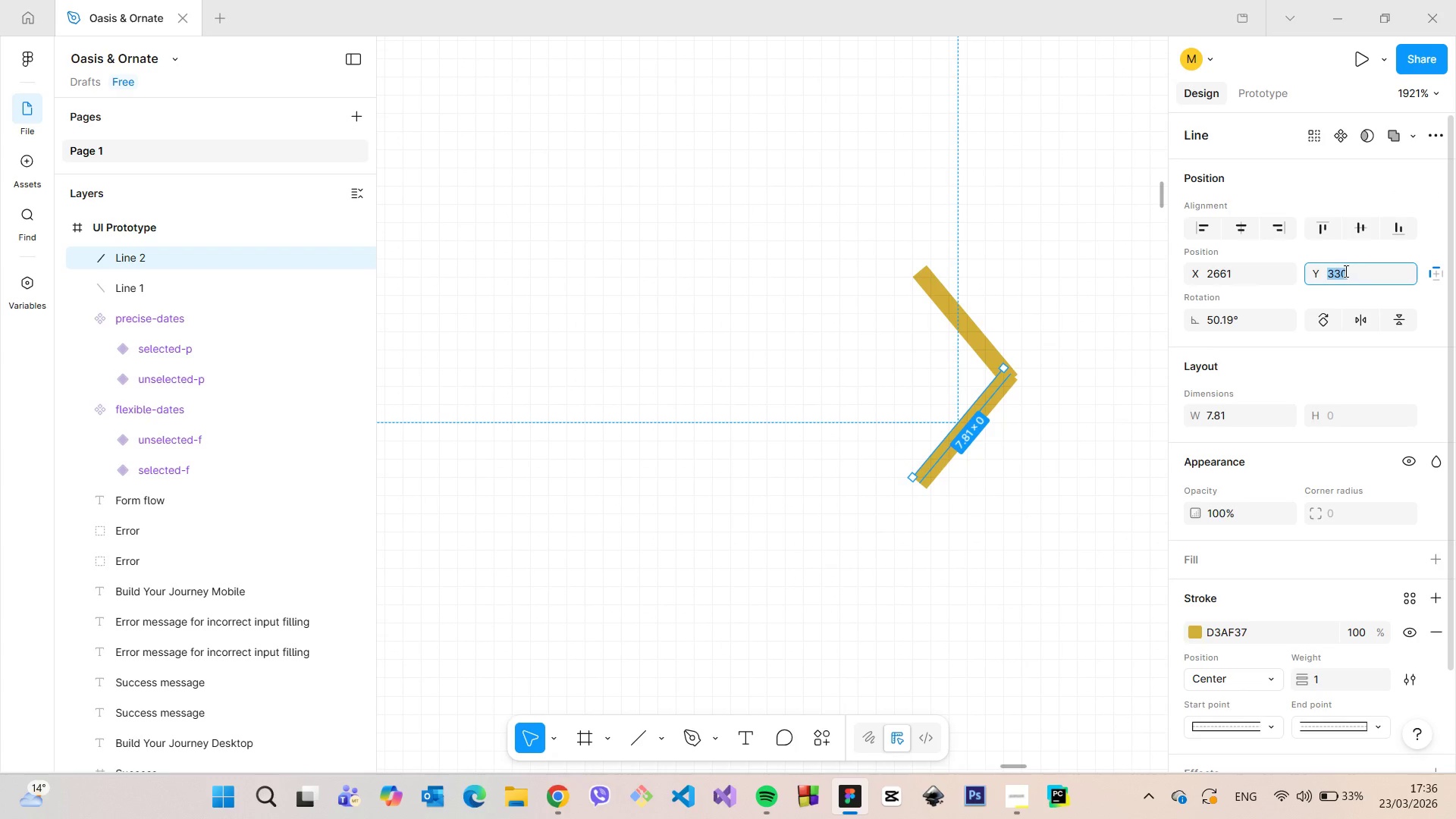 
left_click([1258, 275])
 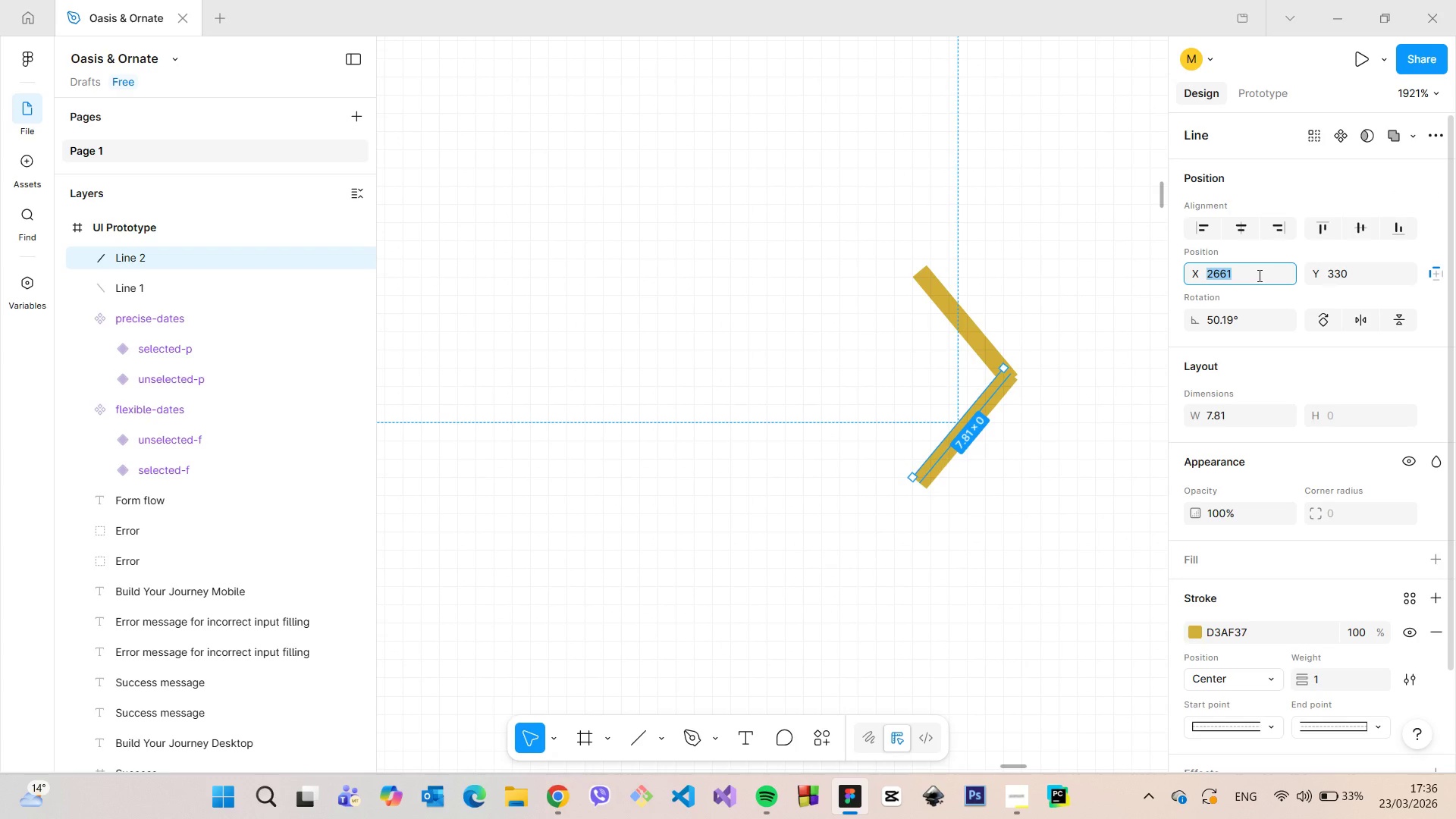 
key(ArrowUp)
 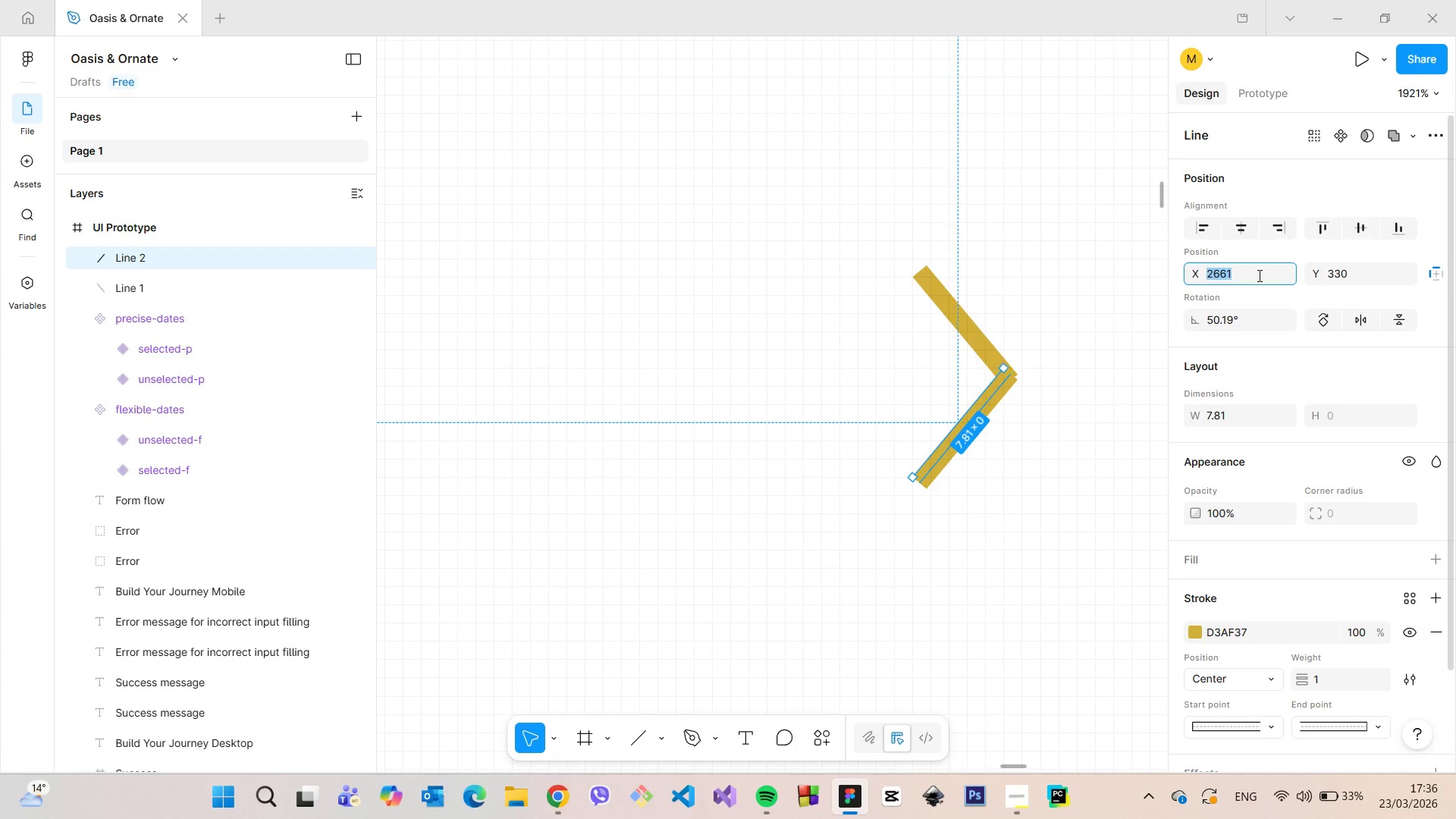 
key(ArrowDown)
 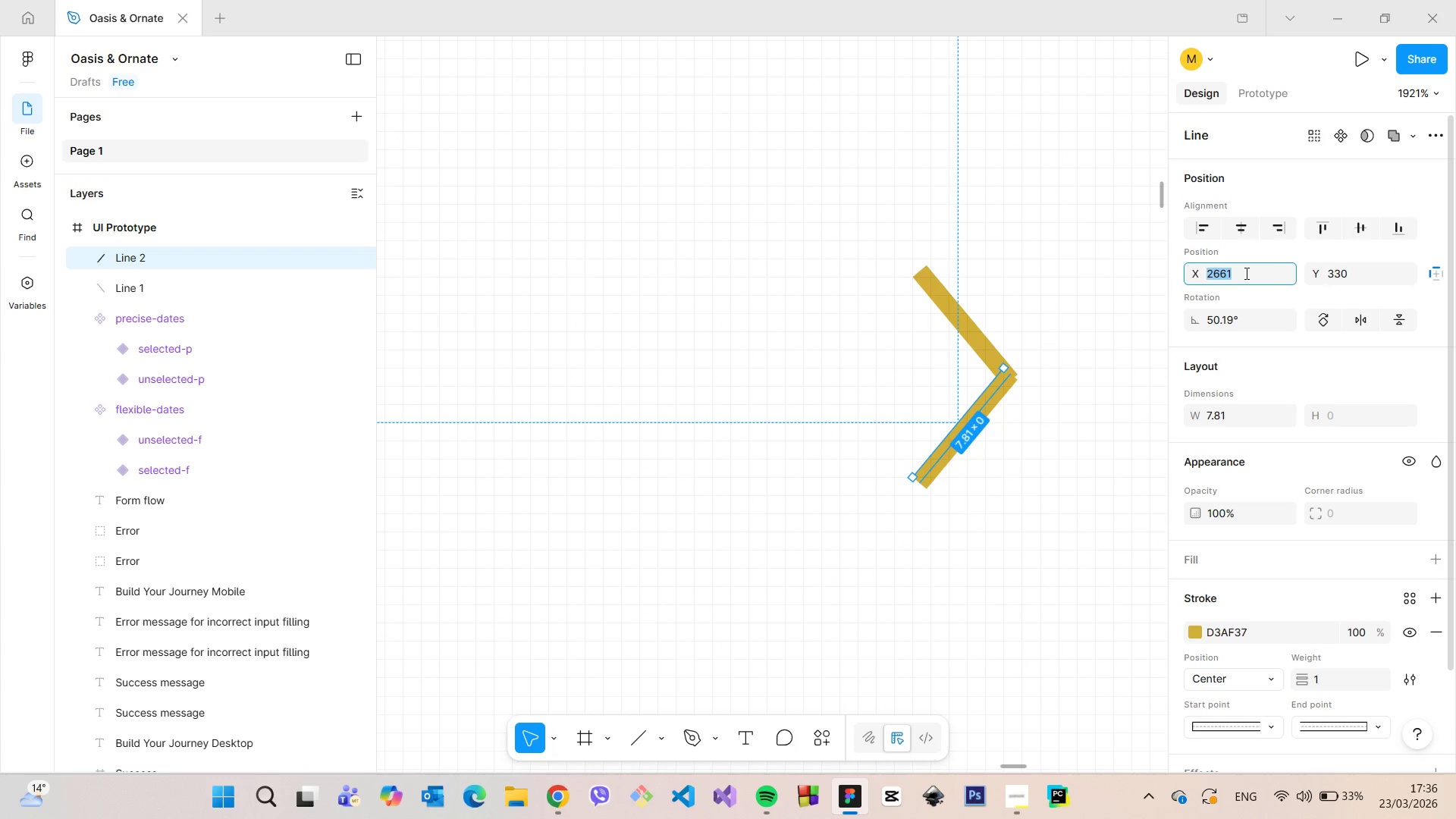 
left_click([1085, 309])
 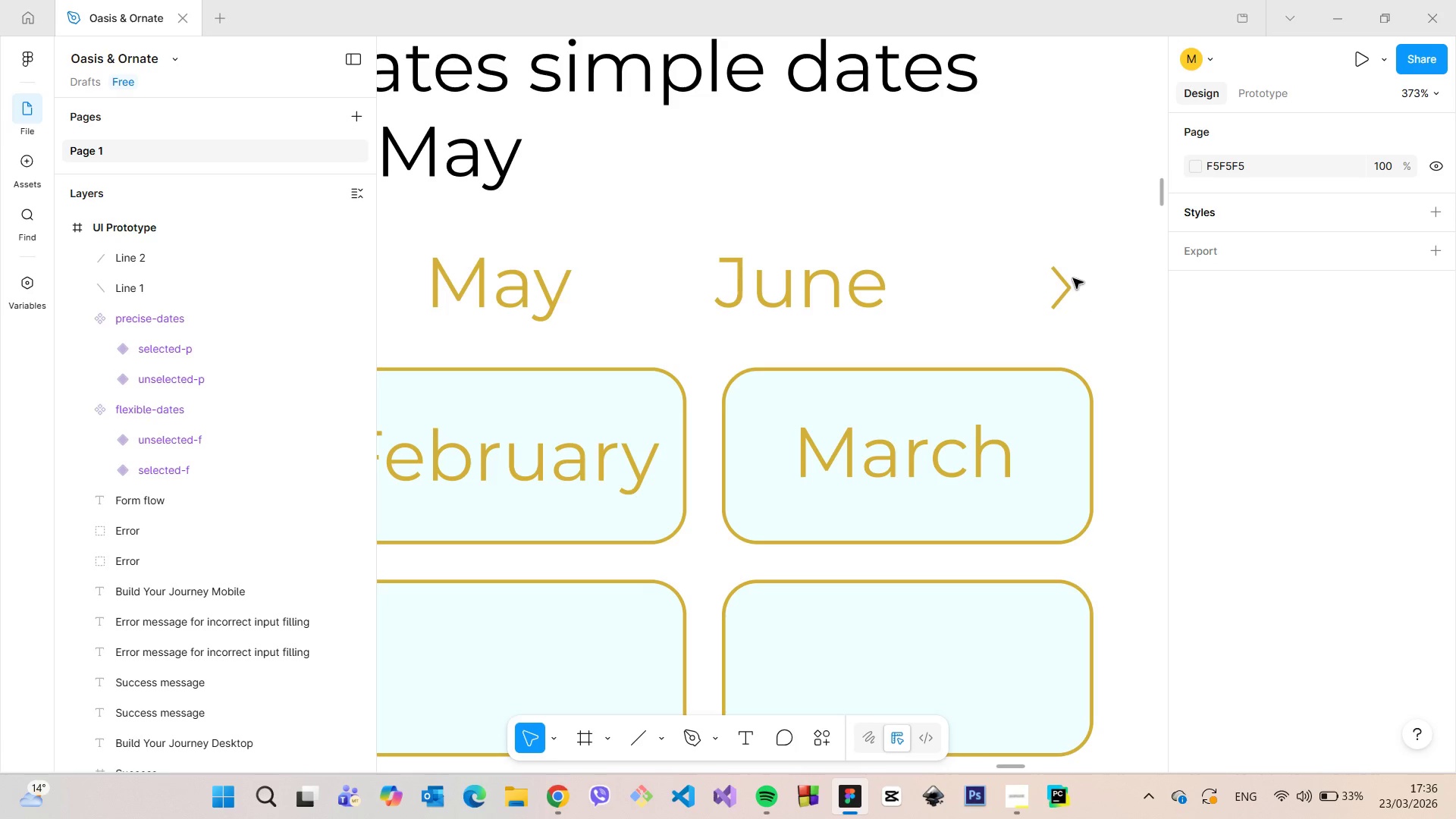 
scroll: coordinate [1084, 265], scroll_direction: down, amount: 11.0
 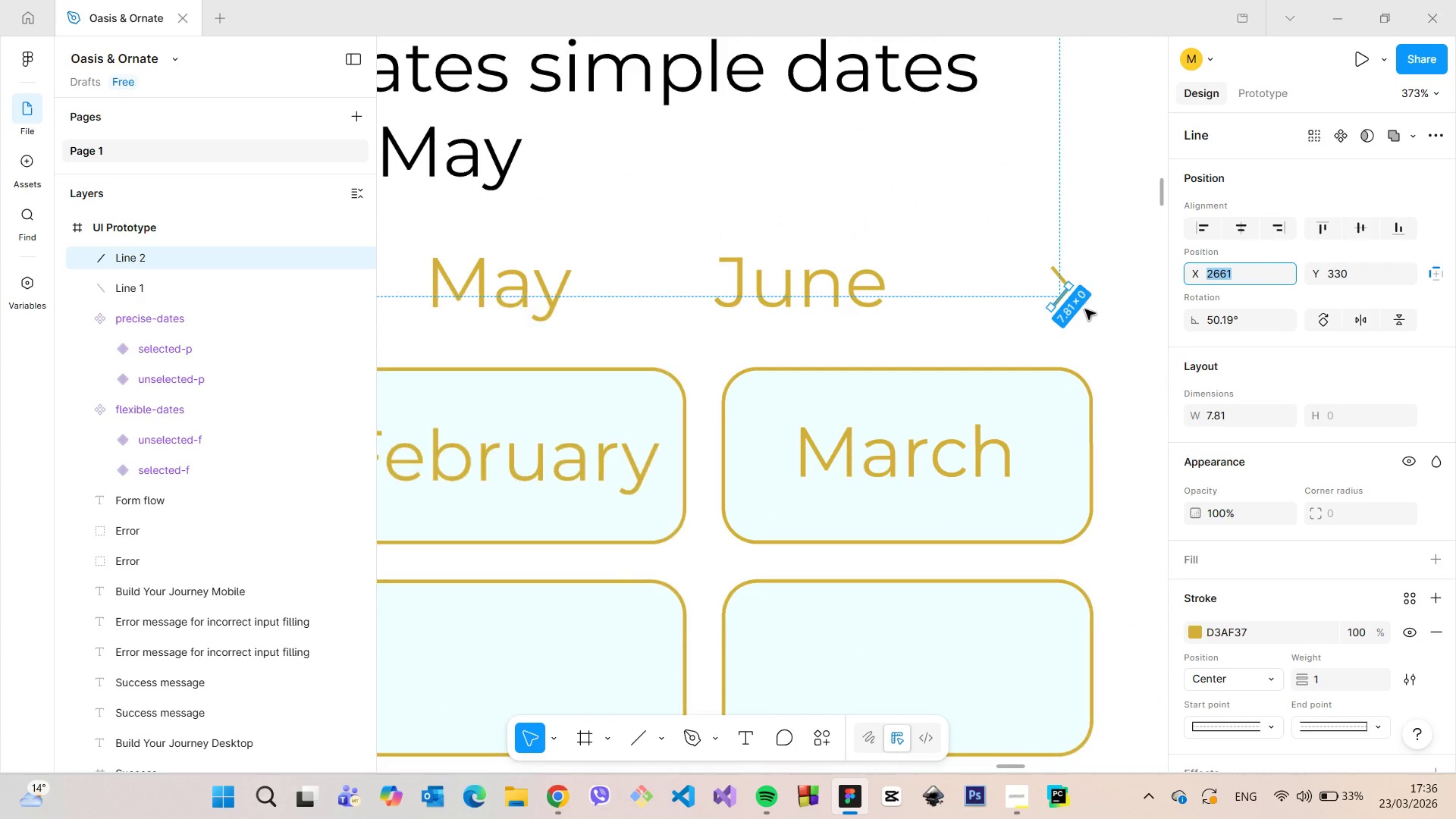 
scroll: coordinate [1082, 290], scroll_direction: up, amount: 12.0
 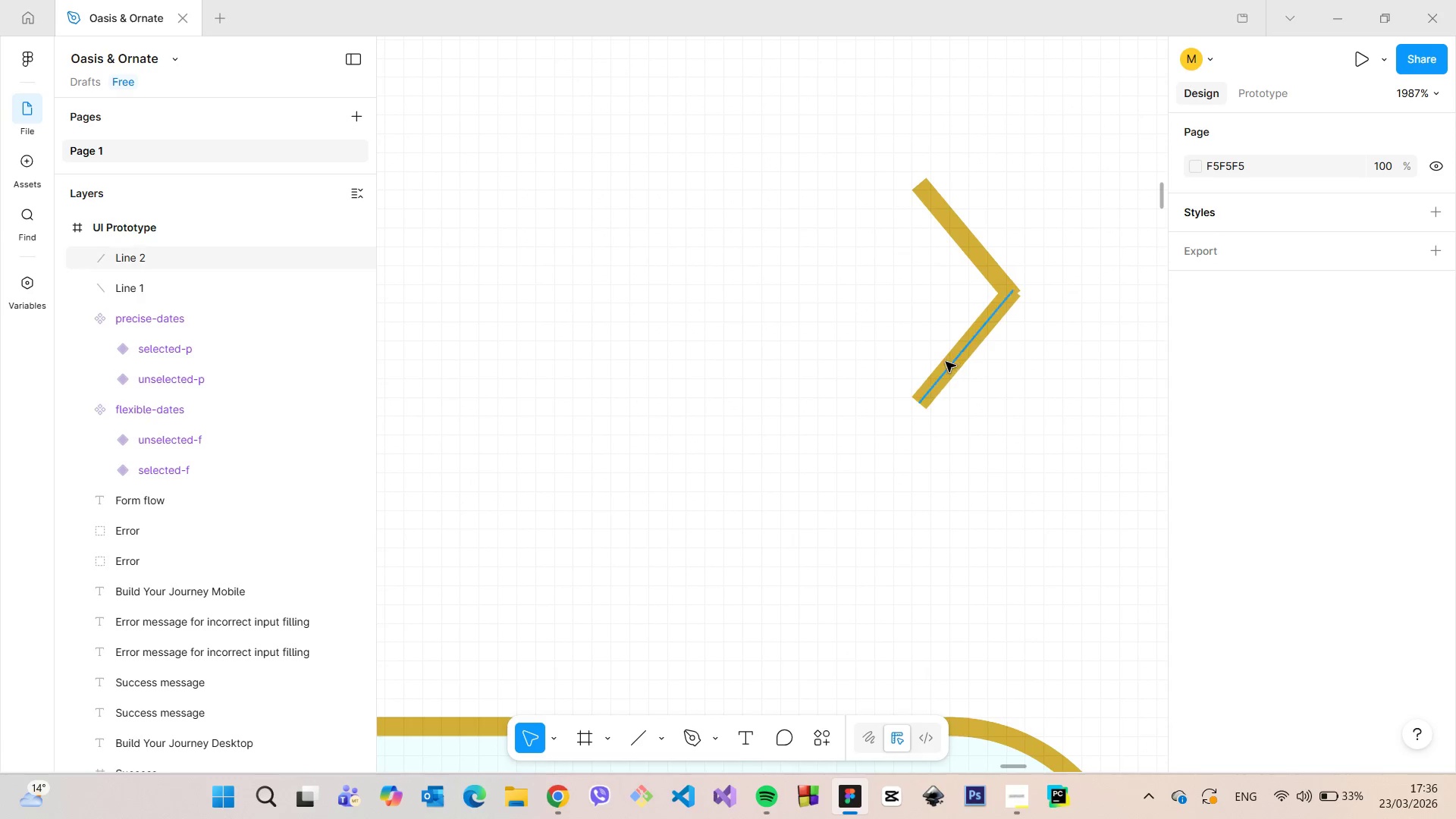 
left_click([946, 362])
 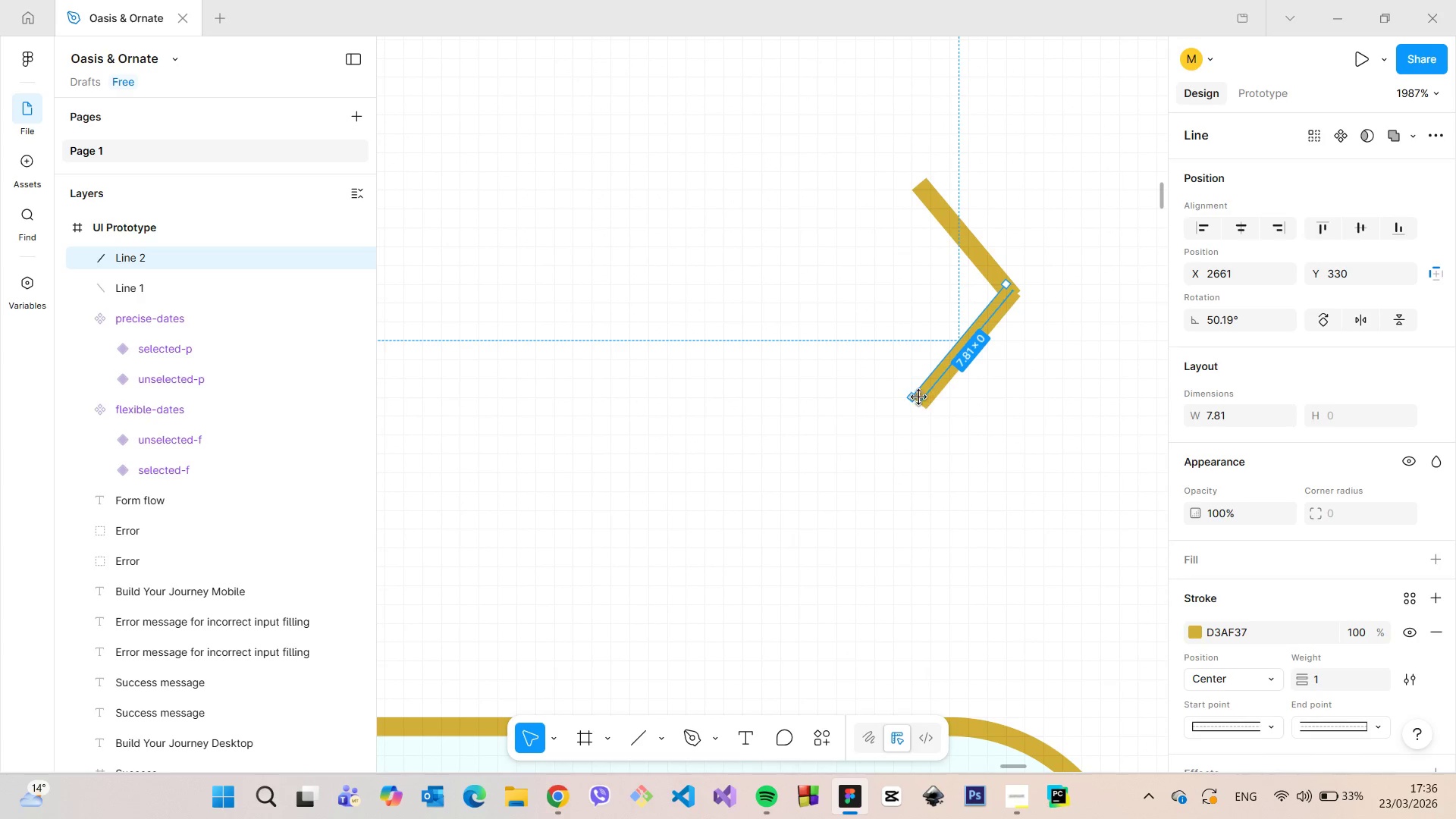 
left_click_drag(start_coordinate=[914, 397], to_coordinate=[891, 379])
 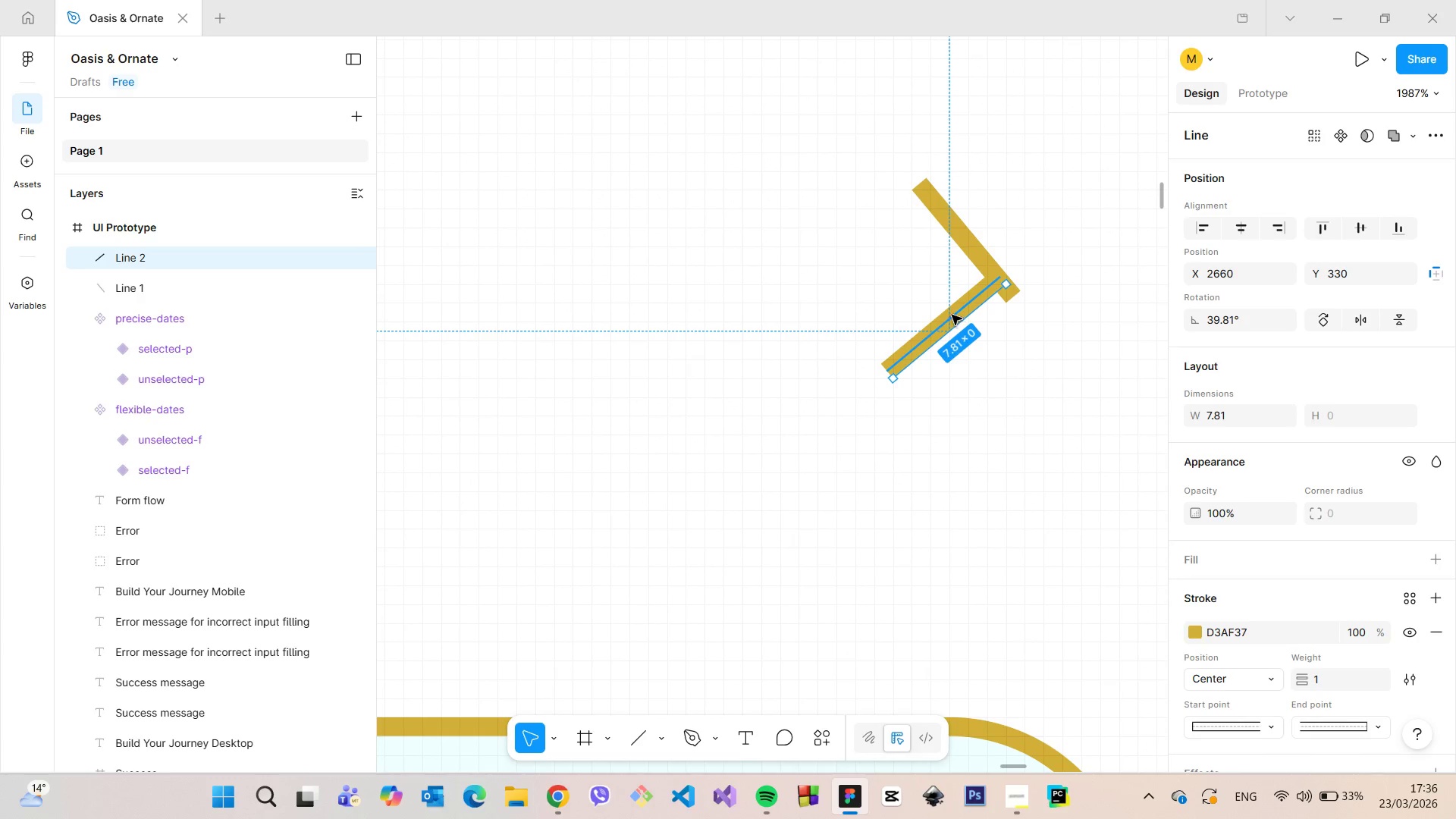 
left_click_drag(start_coordinate=[949, 315], to_coordinate=[959, 319])
 